 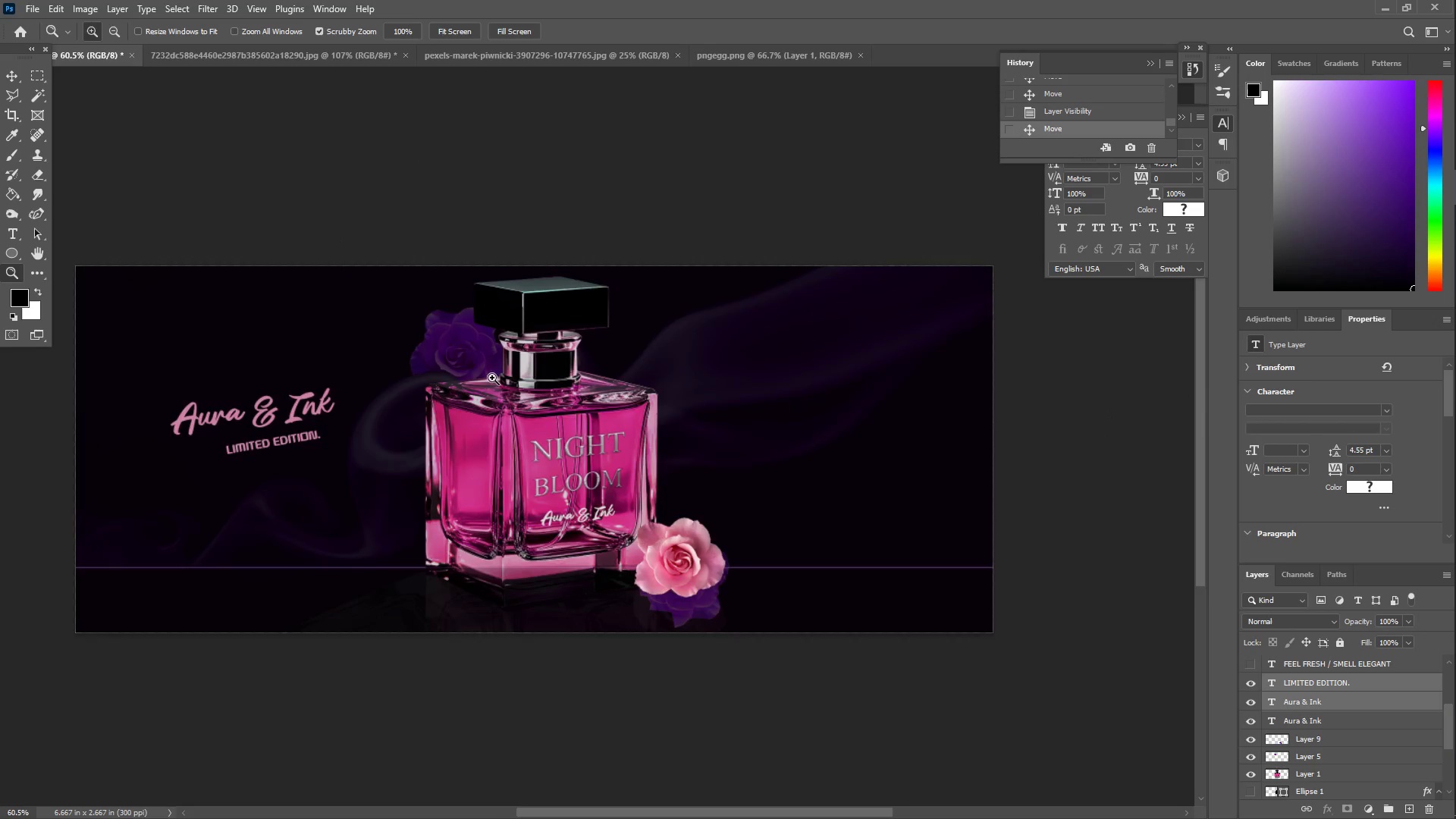 
left_click_drag(start_coordinate=[482, 378], to_coordinate=[454, 379])
 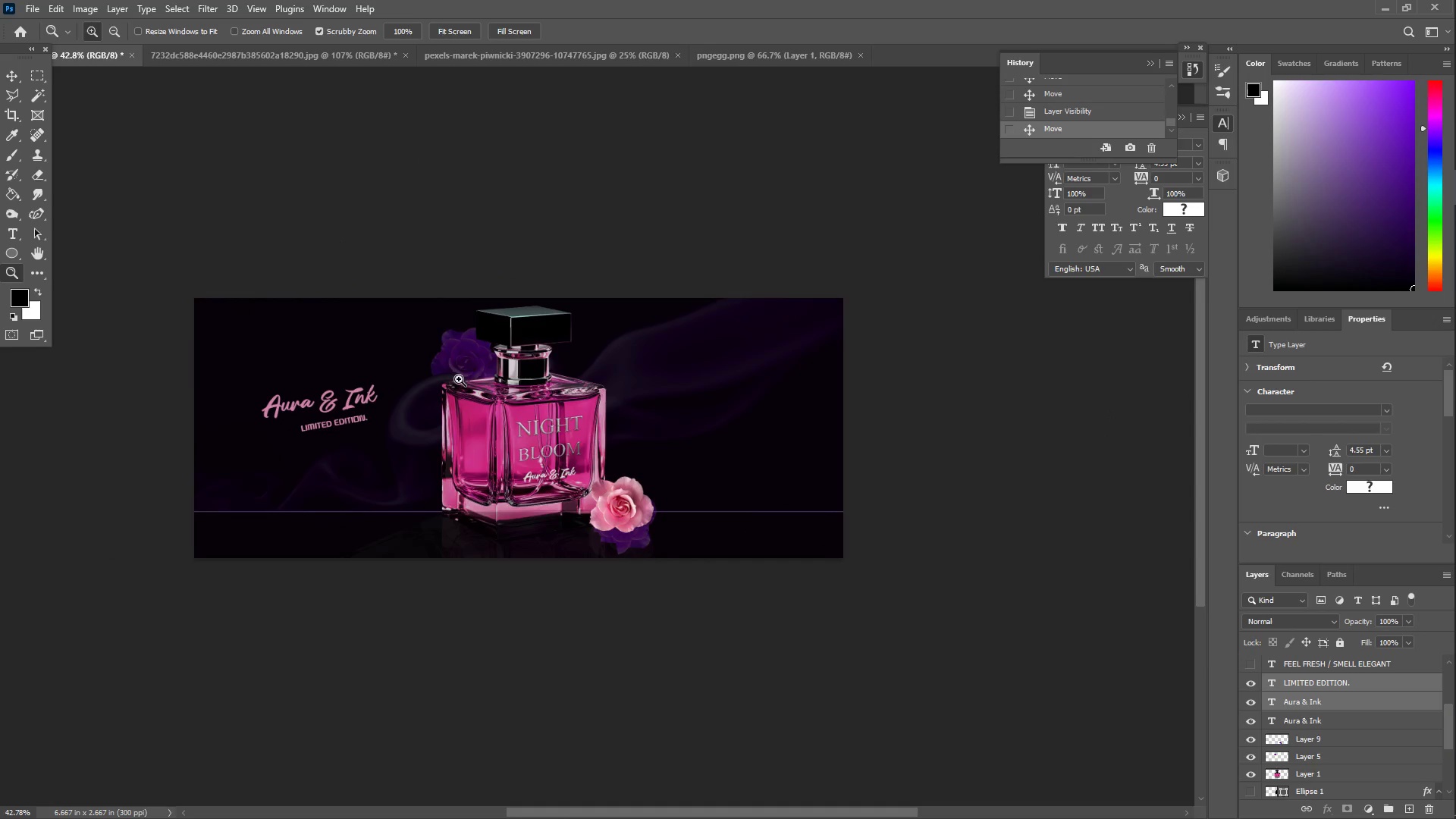 
left_click_drag(start_coordinate=[470, 378], to_coordinate=[496, 380])
 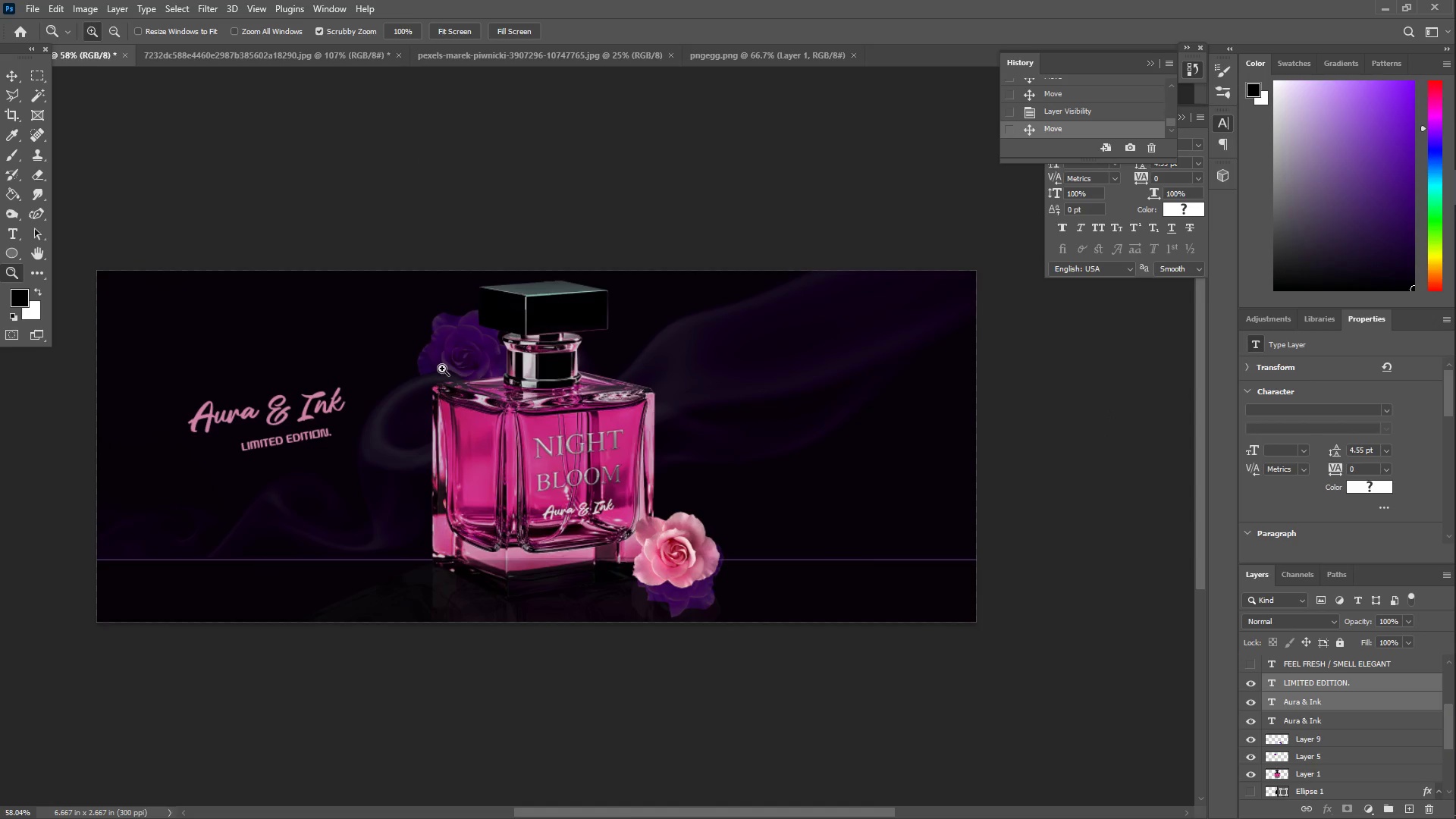 
wait(7.39)
 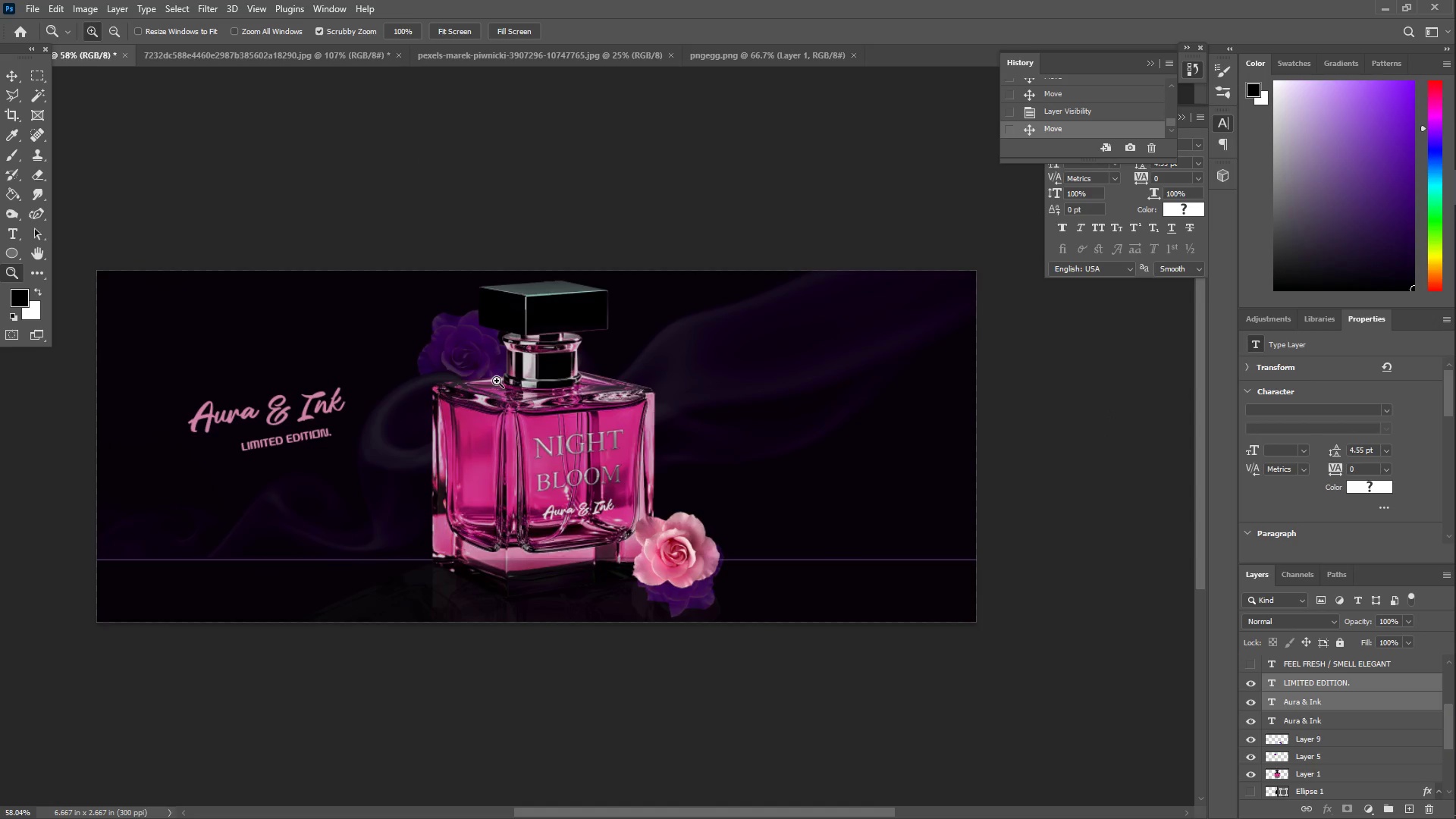 
left_click([10, 72])
 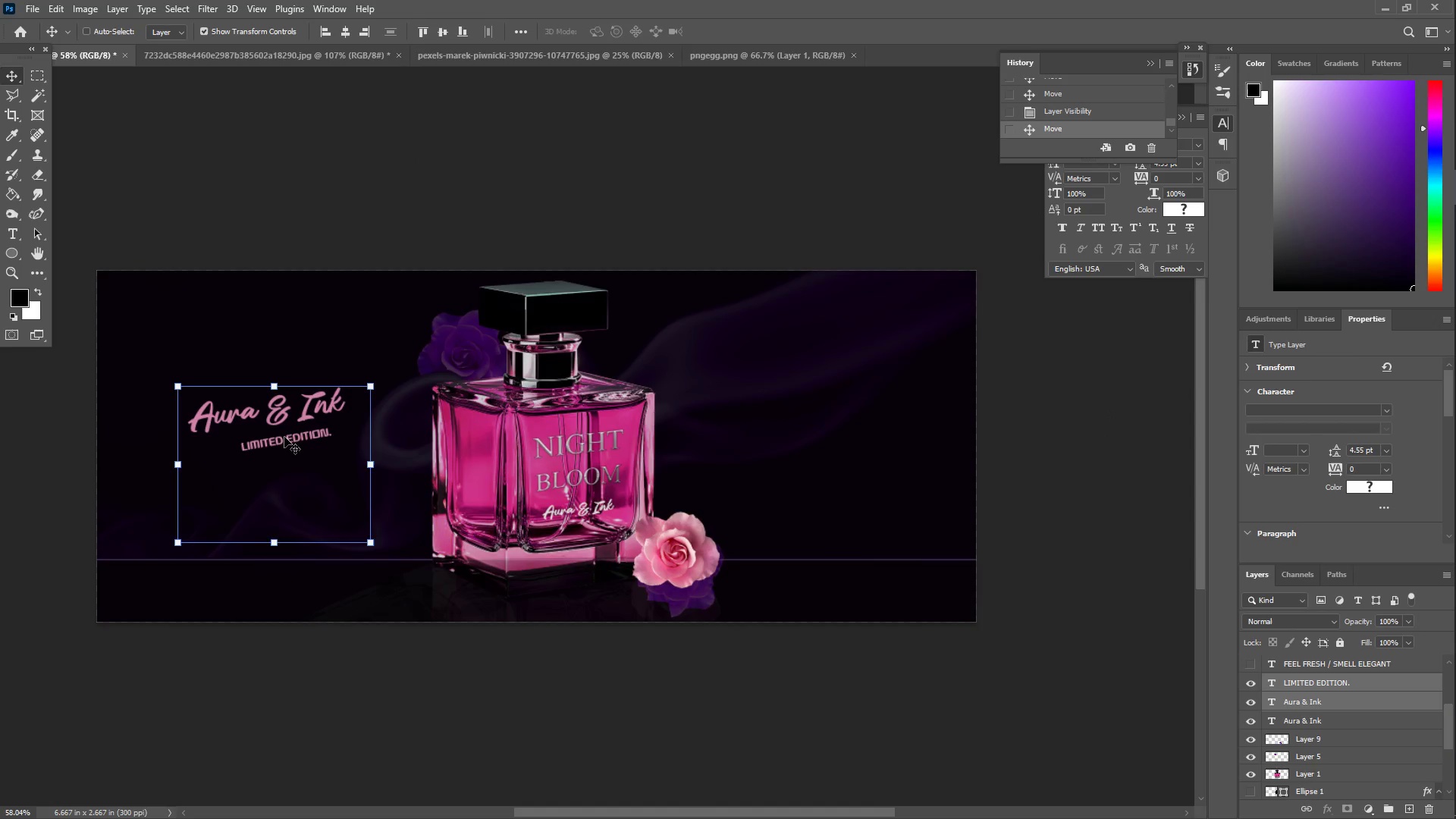 
key(T)
 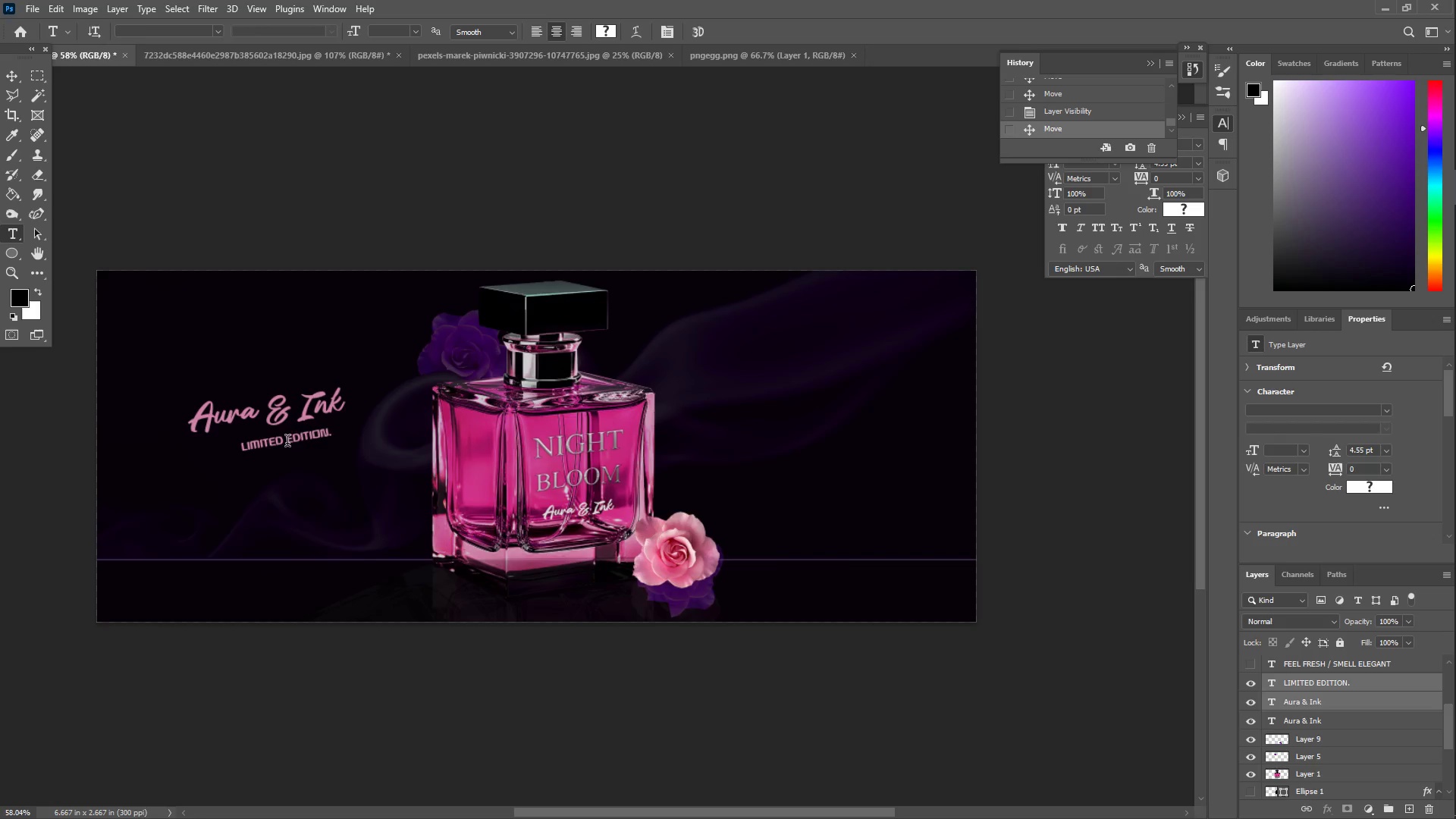 
left_click([287, 443])
 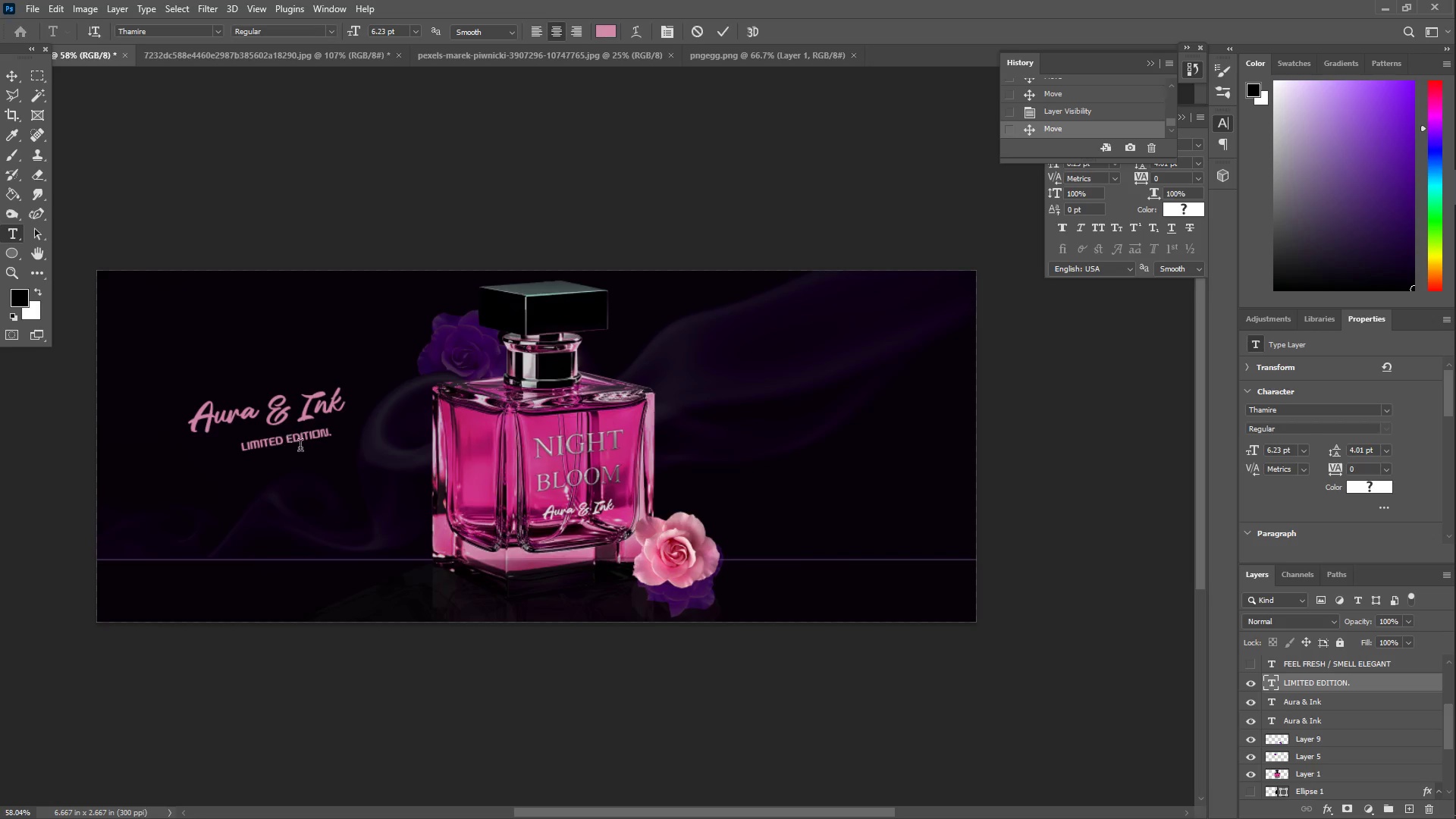 
key(Control+ControlLeft)
 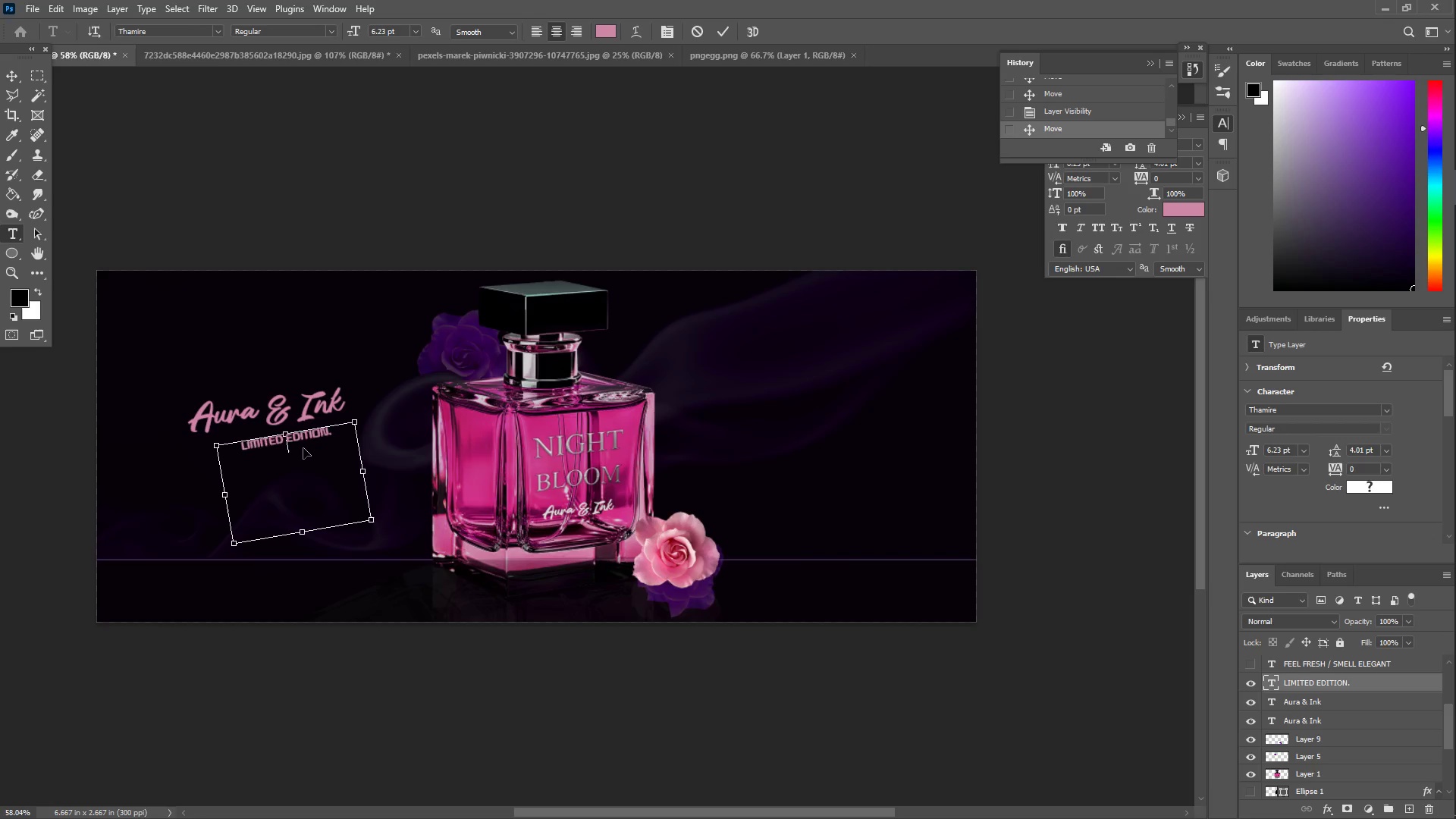 
key(Control+A)
 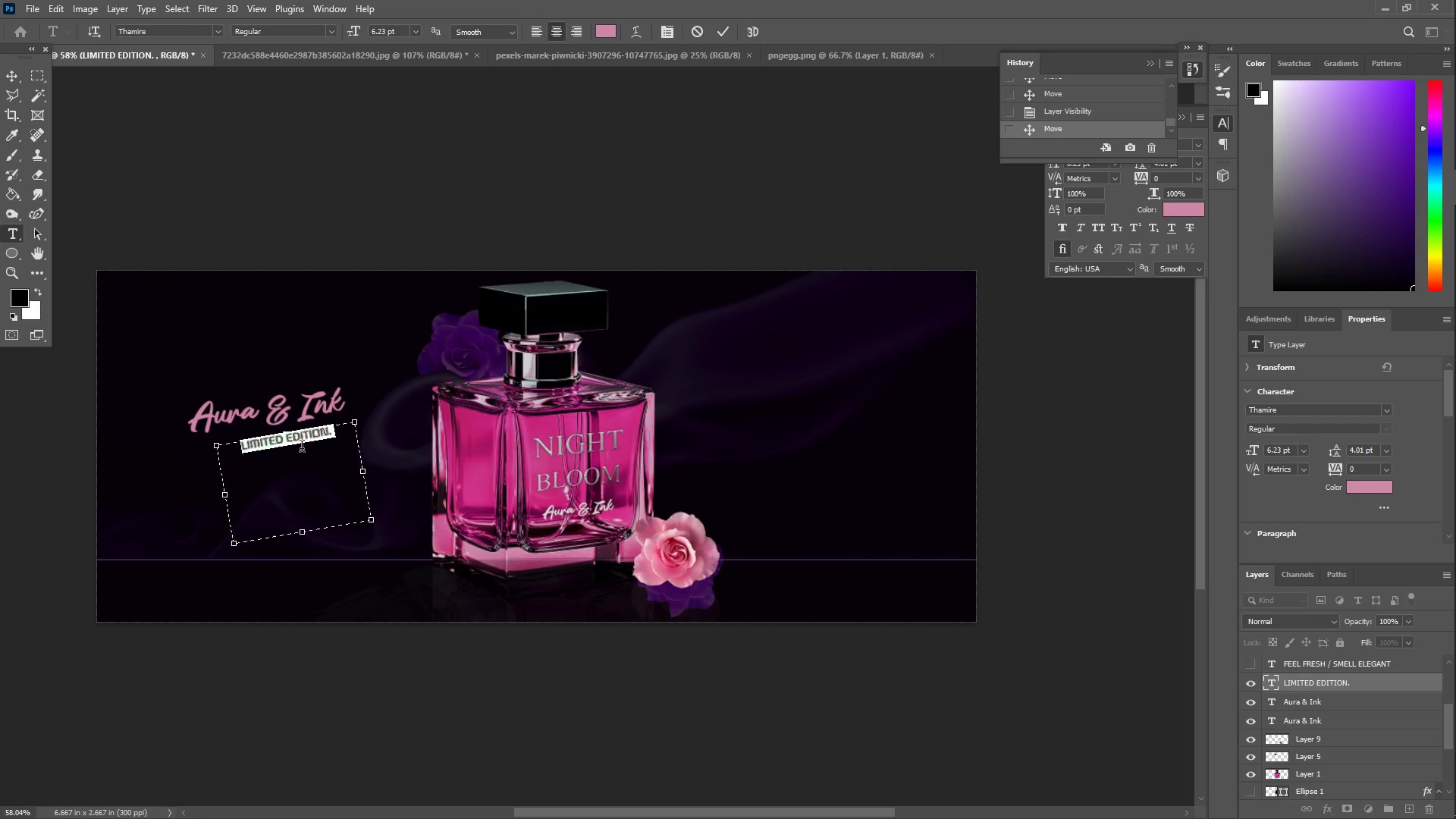 
type(NIGHT BLOOM)
 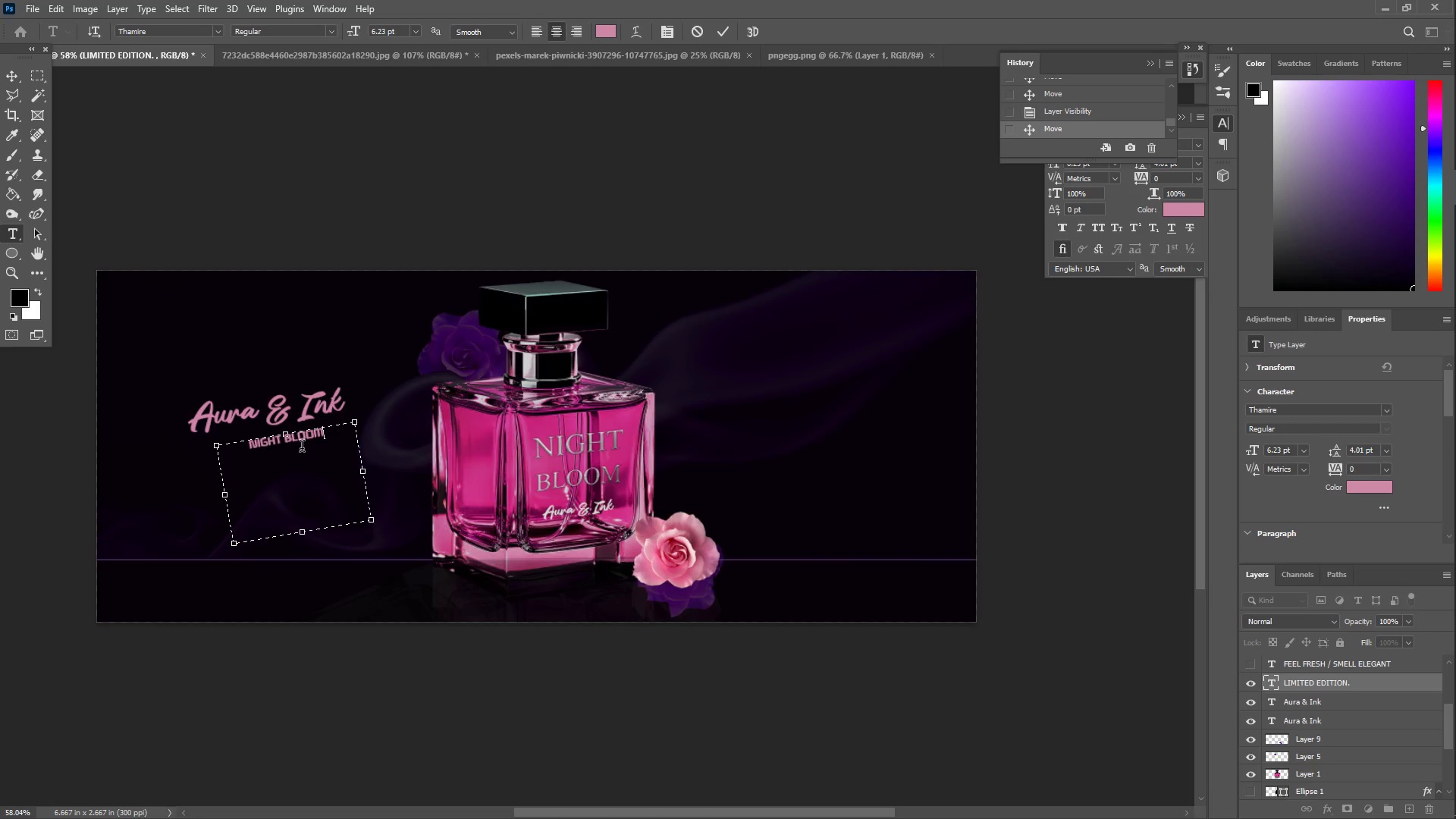 
type( / LIMITEWD EDITION)
 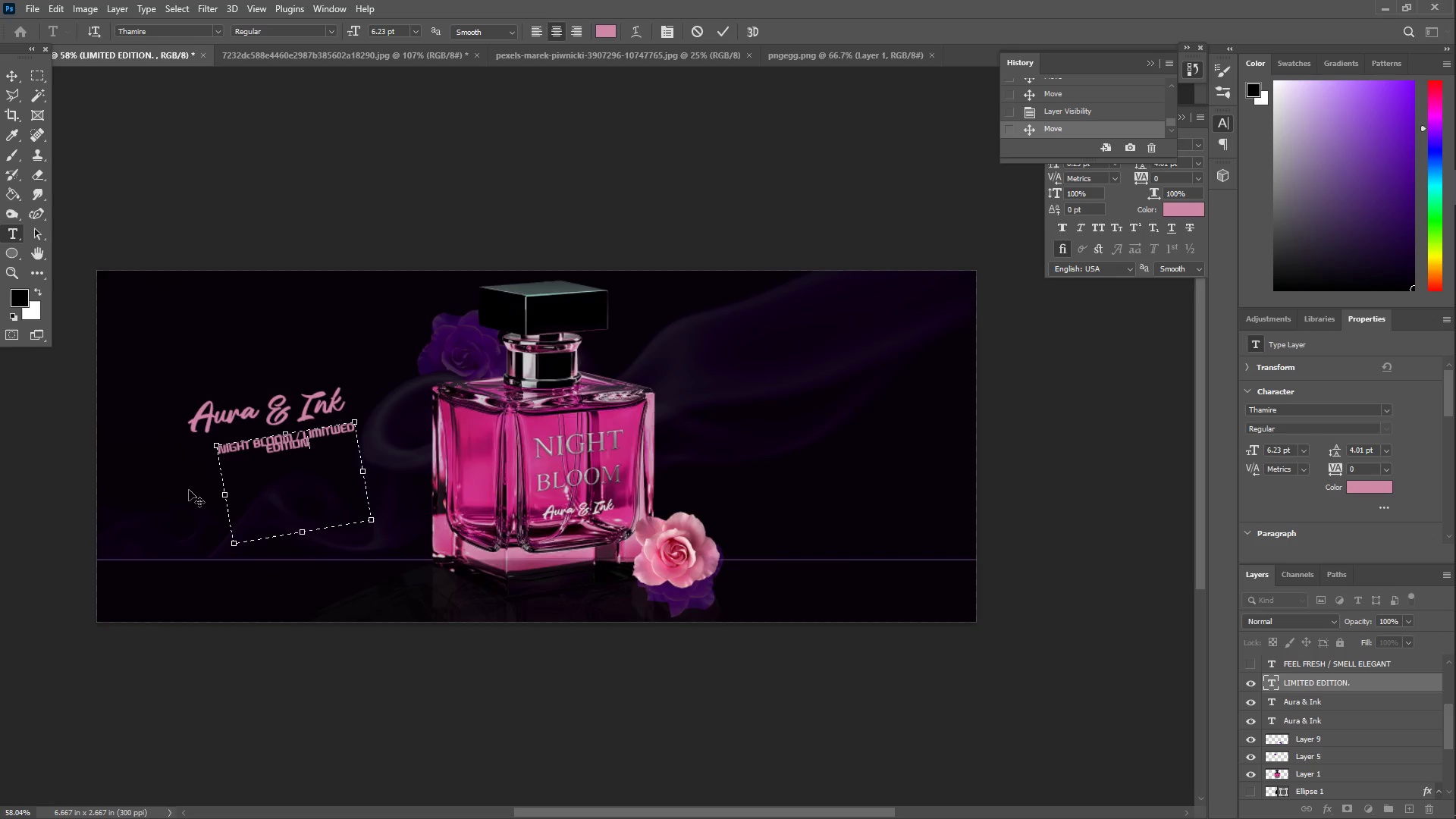 
left_click_drag(start_coordinate=[222, 495], to_coordinate=[189, 492])
 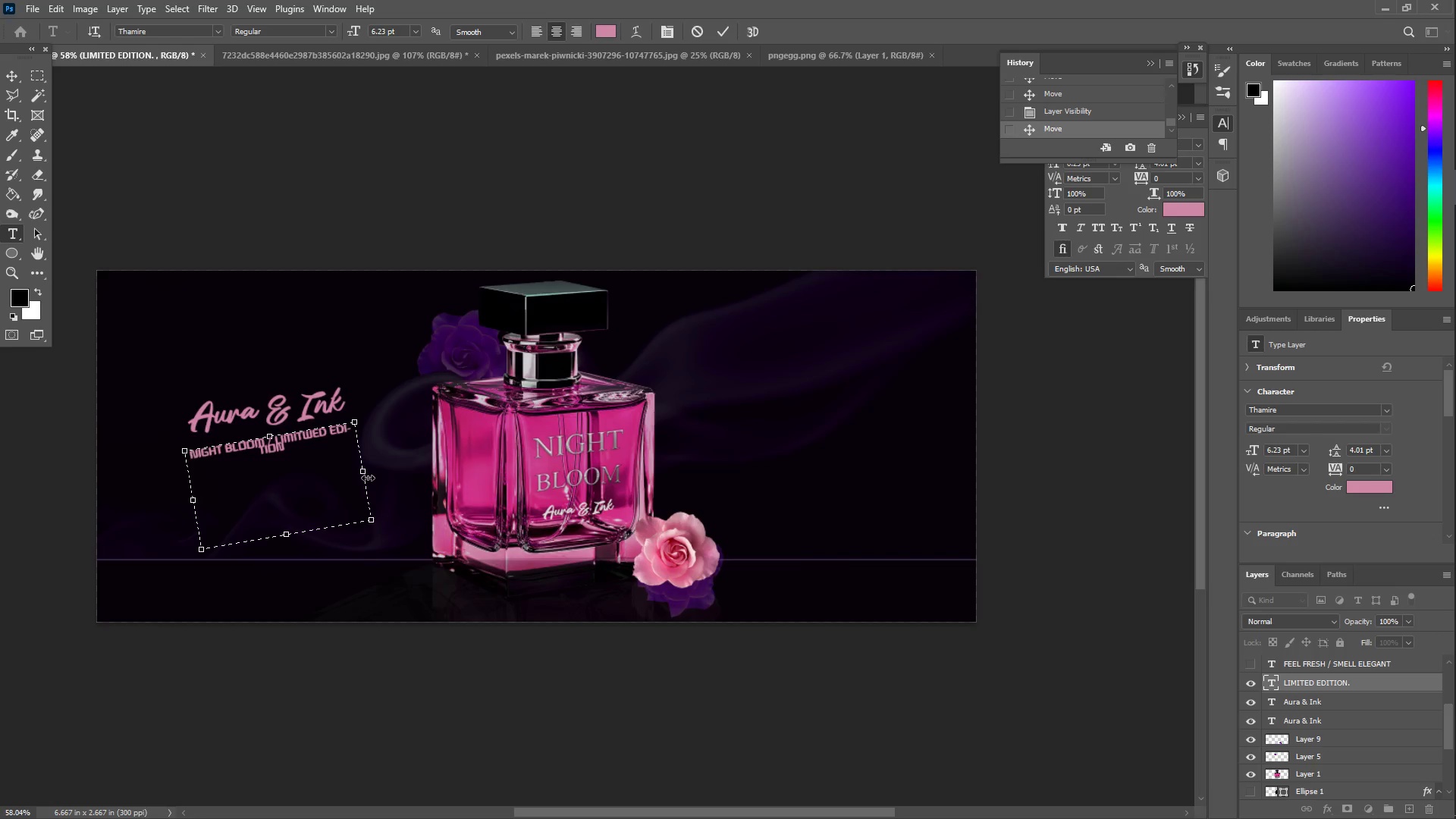 
left_click_drag(start_coordinate=[366, 470], to_coordinate=[445, 460])
 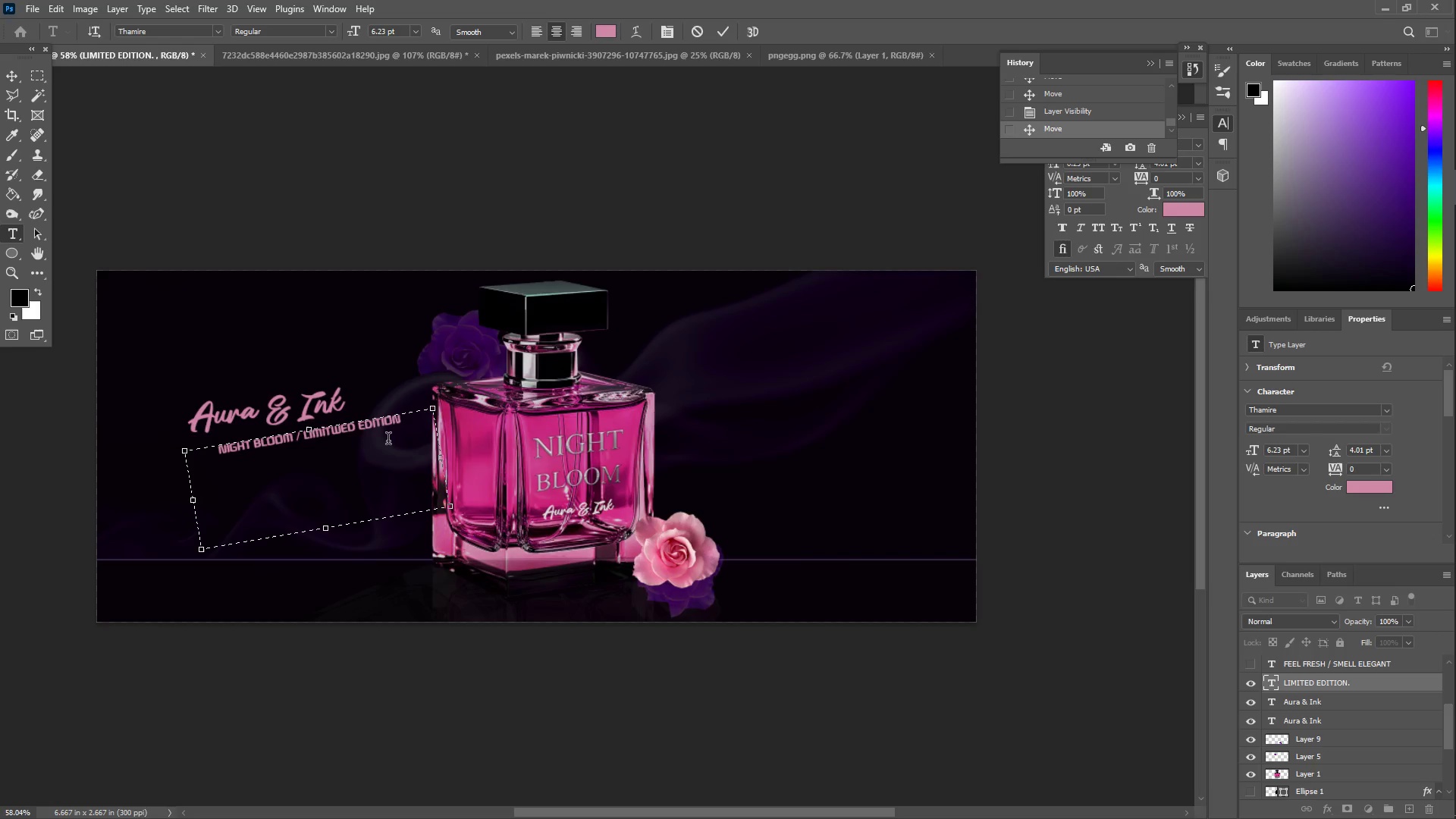 
left_click([387, 438])
 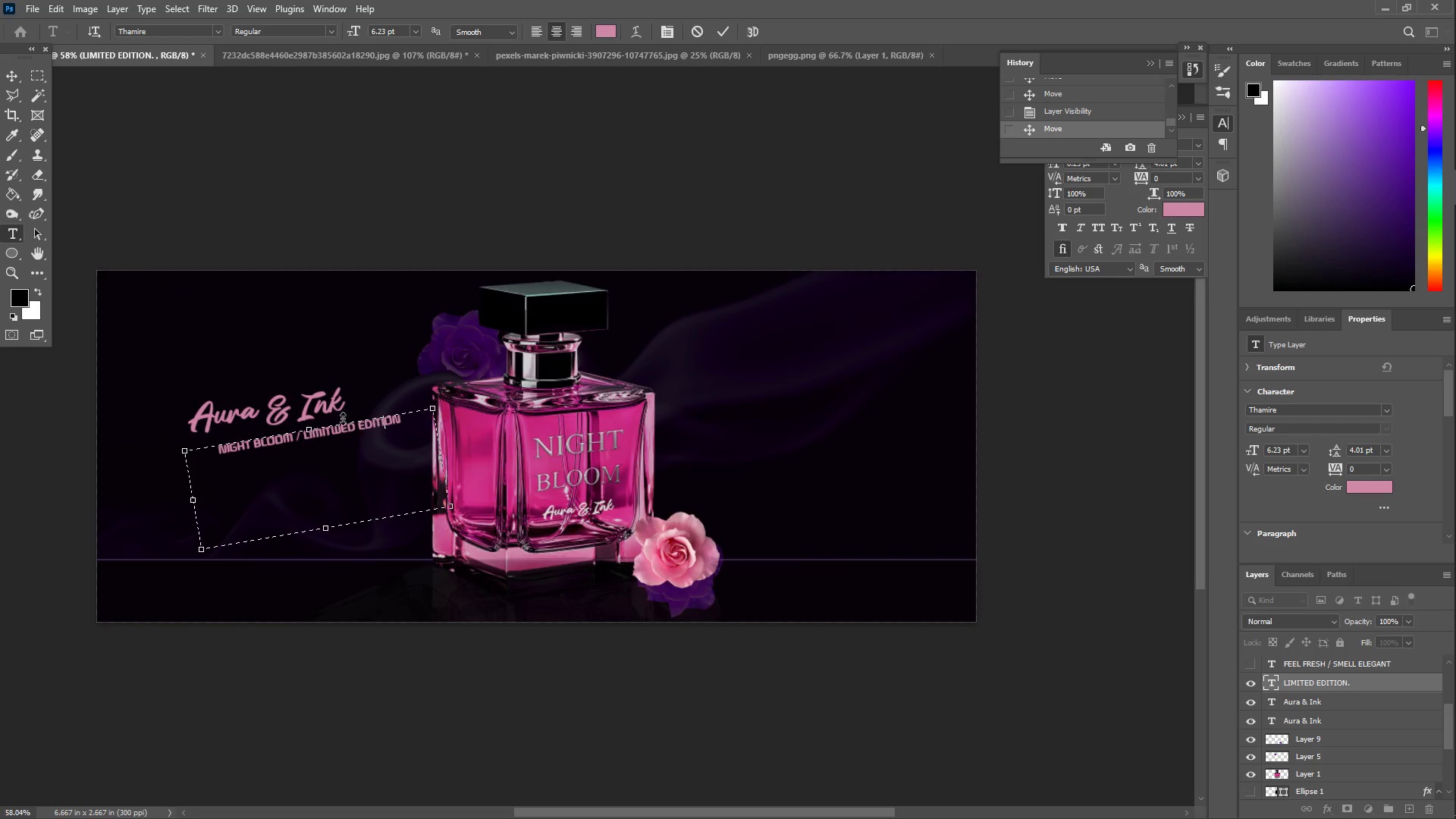 
left_click([341, 429])
 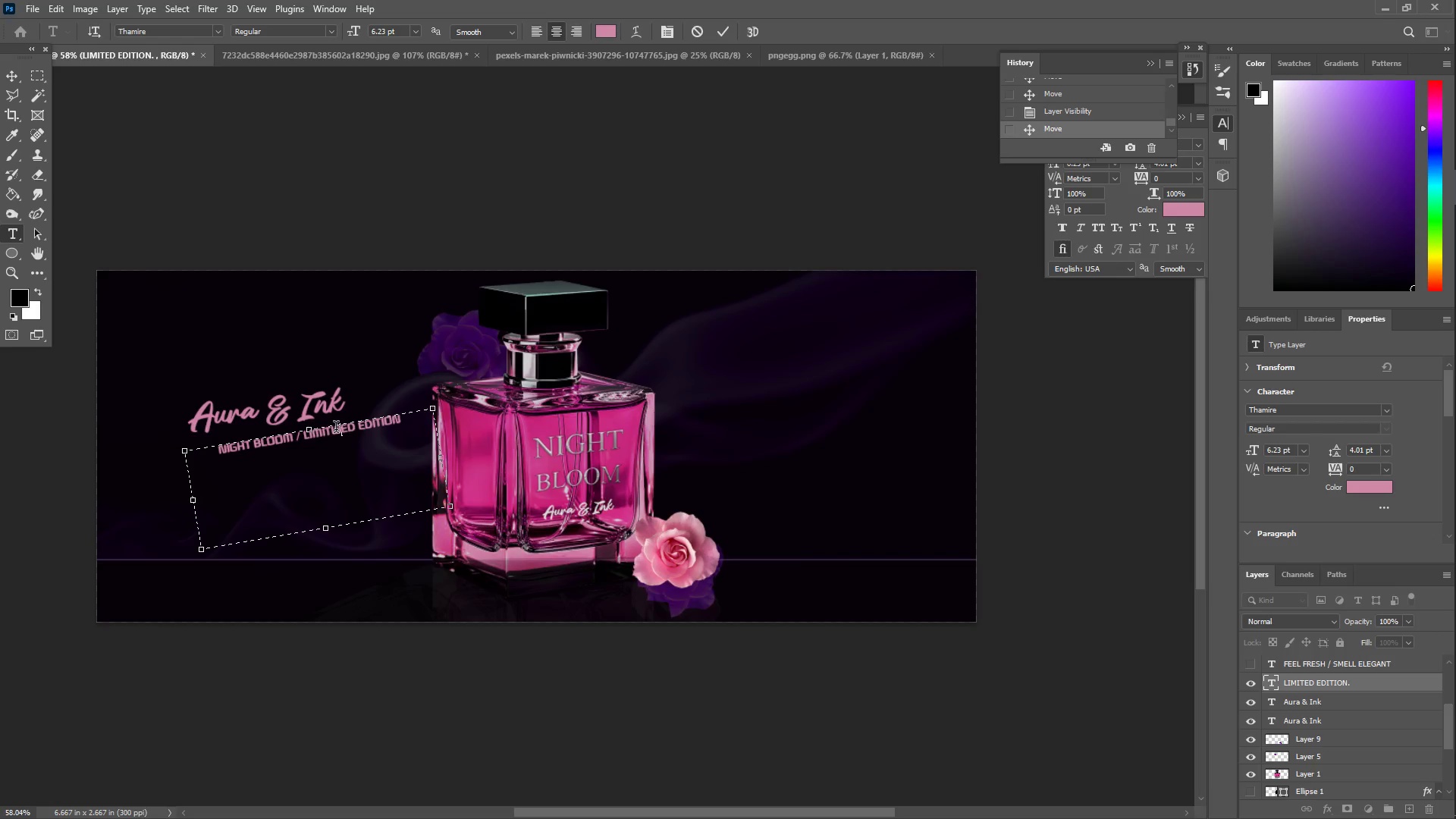 
key(Backspace)
 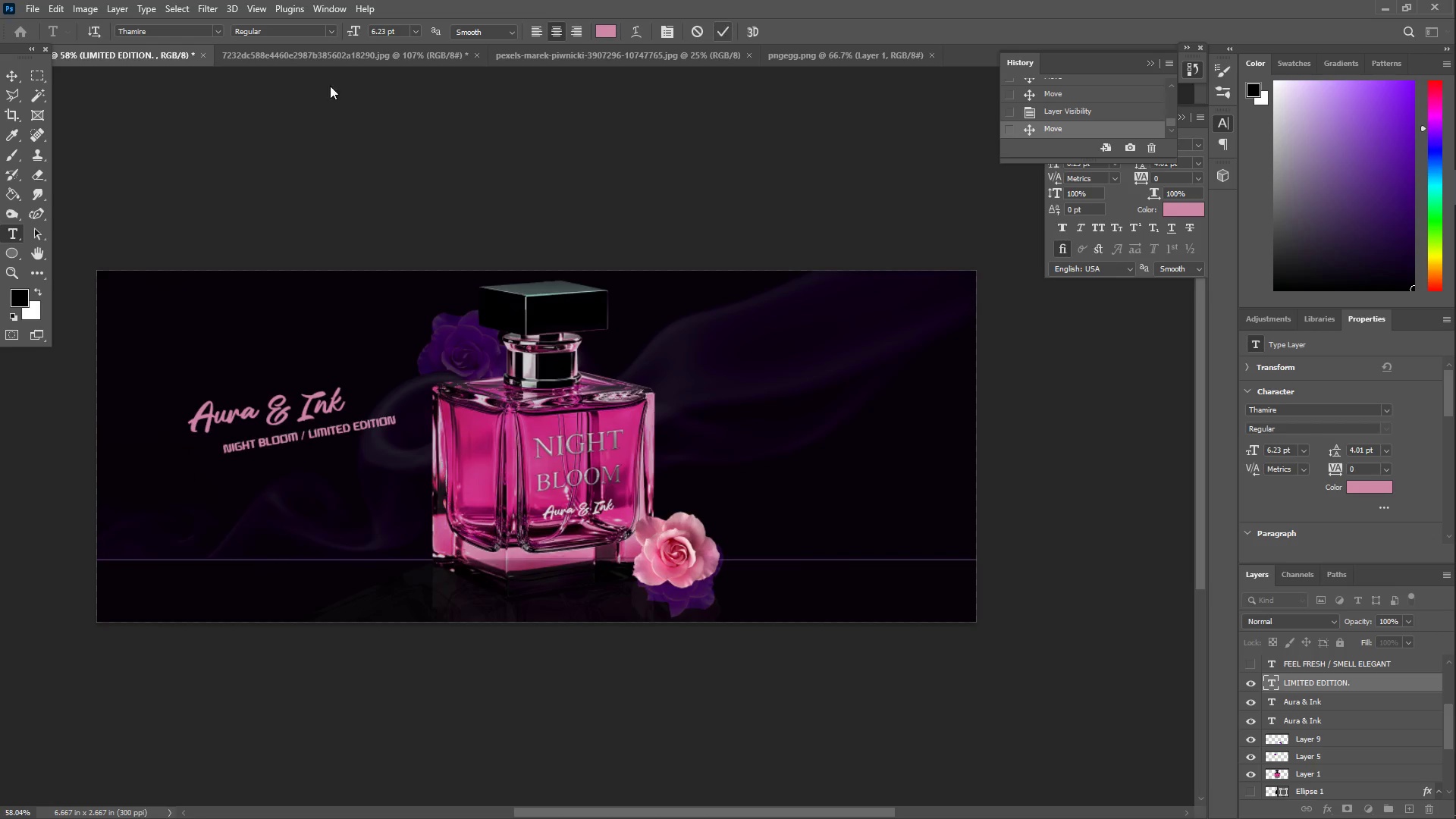 
left_click([11, 78])
 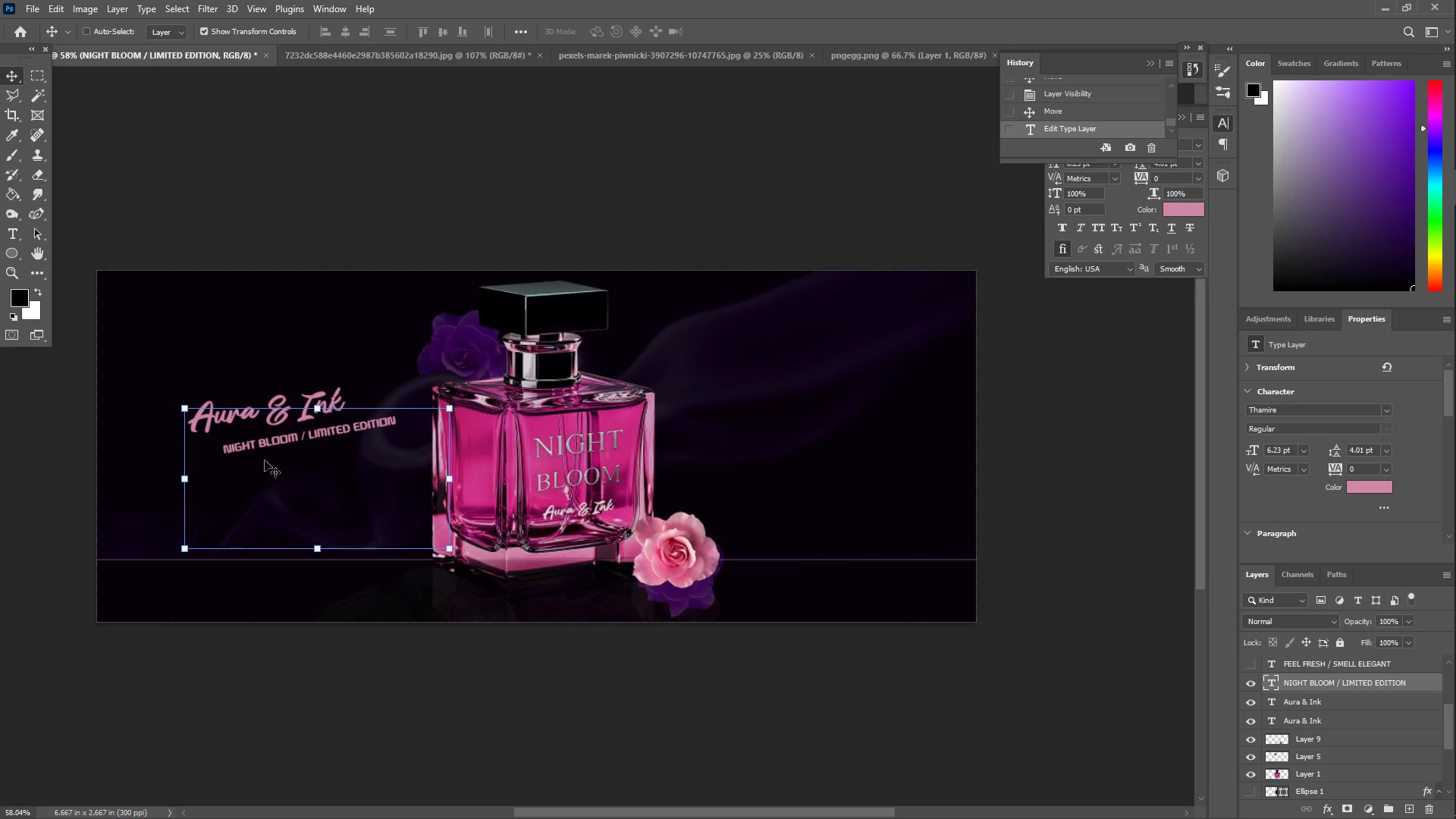 
left_click_drag(start_coordinate=[254, 454], to_coordinate=[220, 457])
 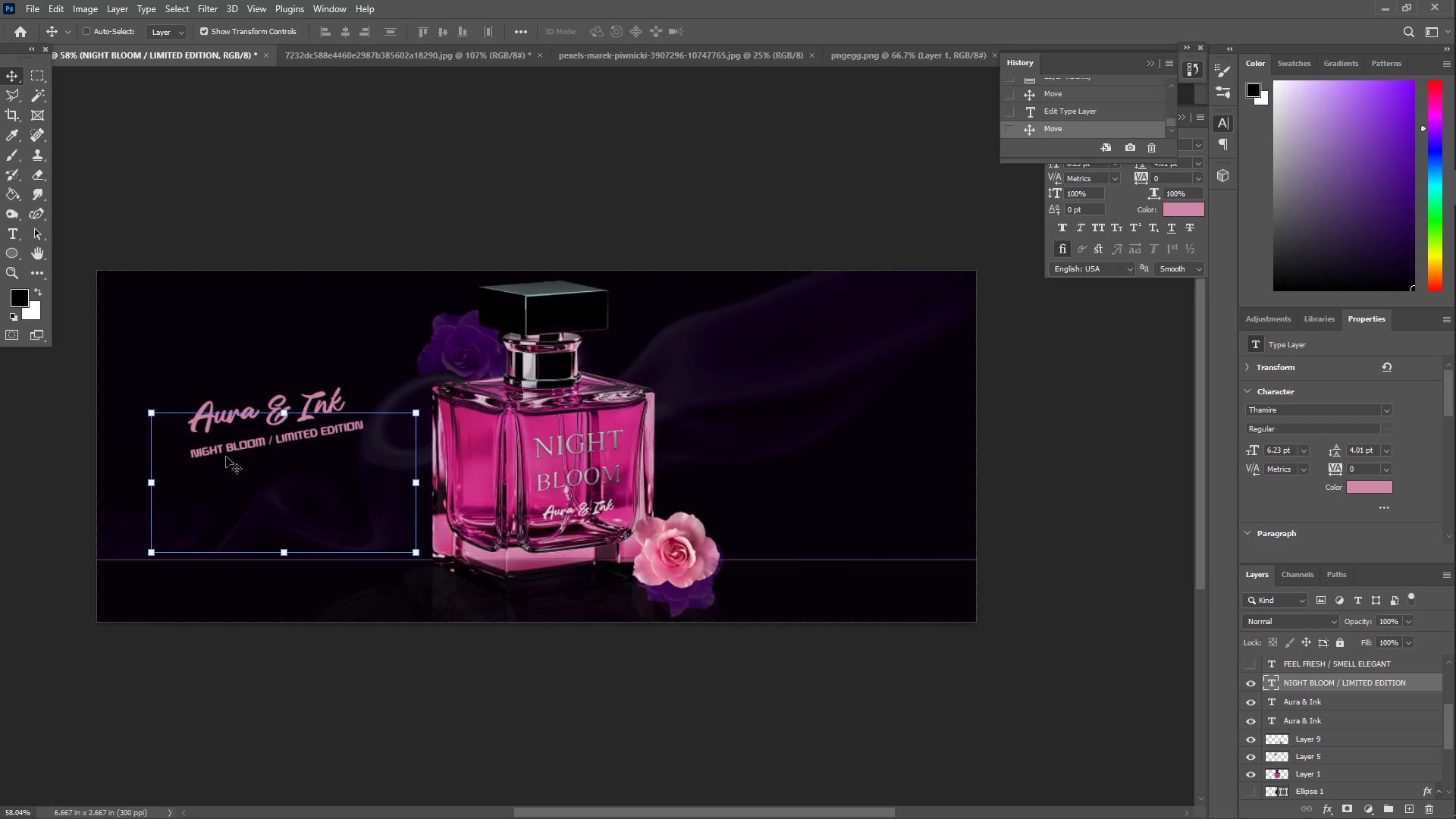 
key(T)
 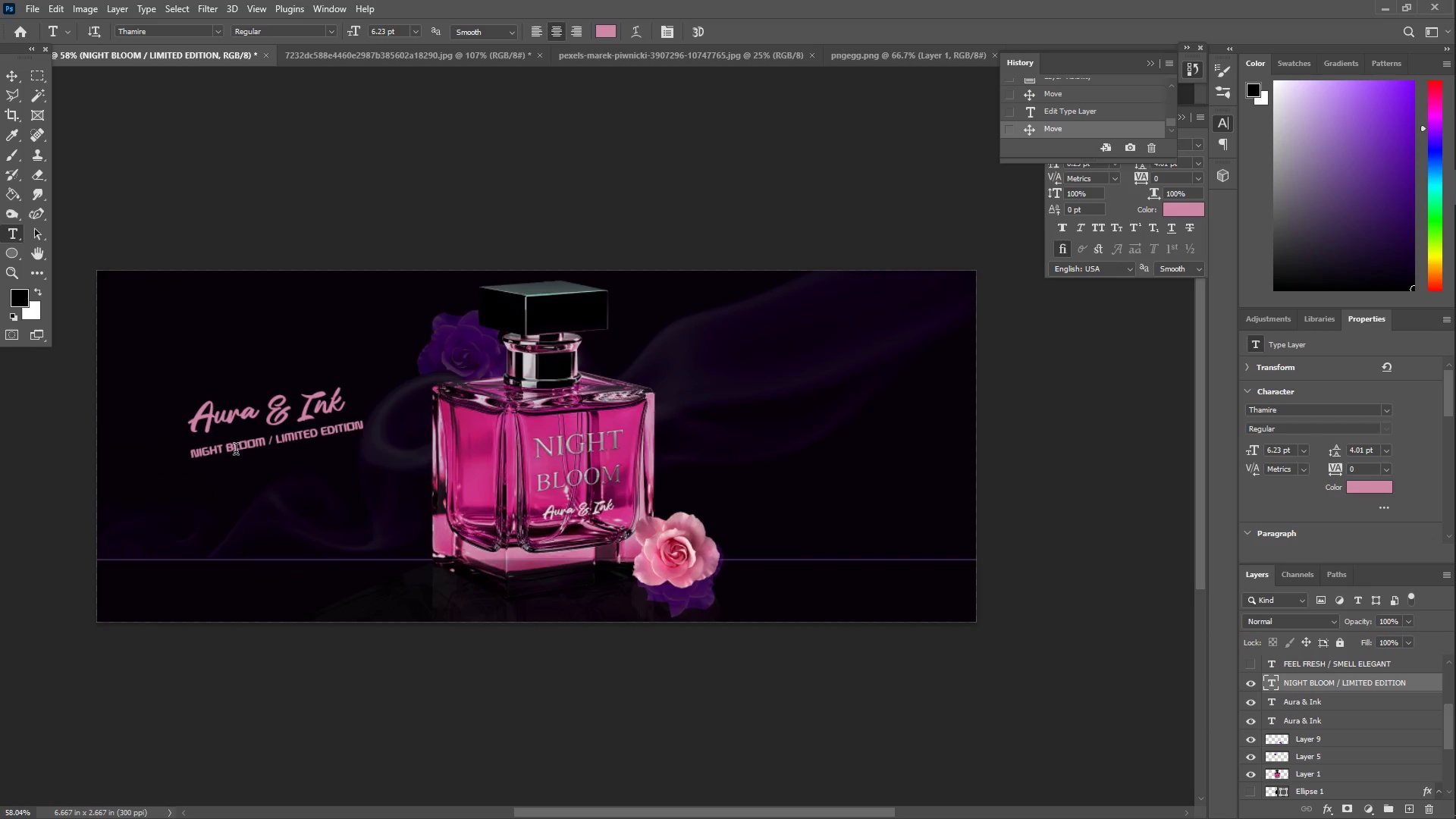 
left_click([236, 450])
 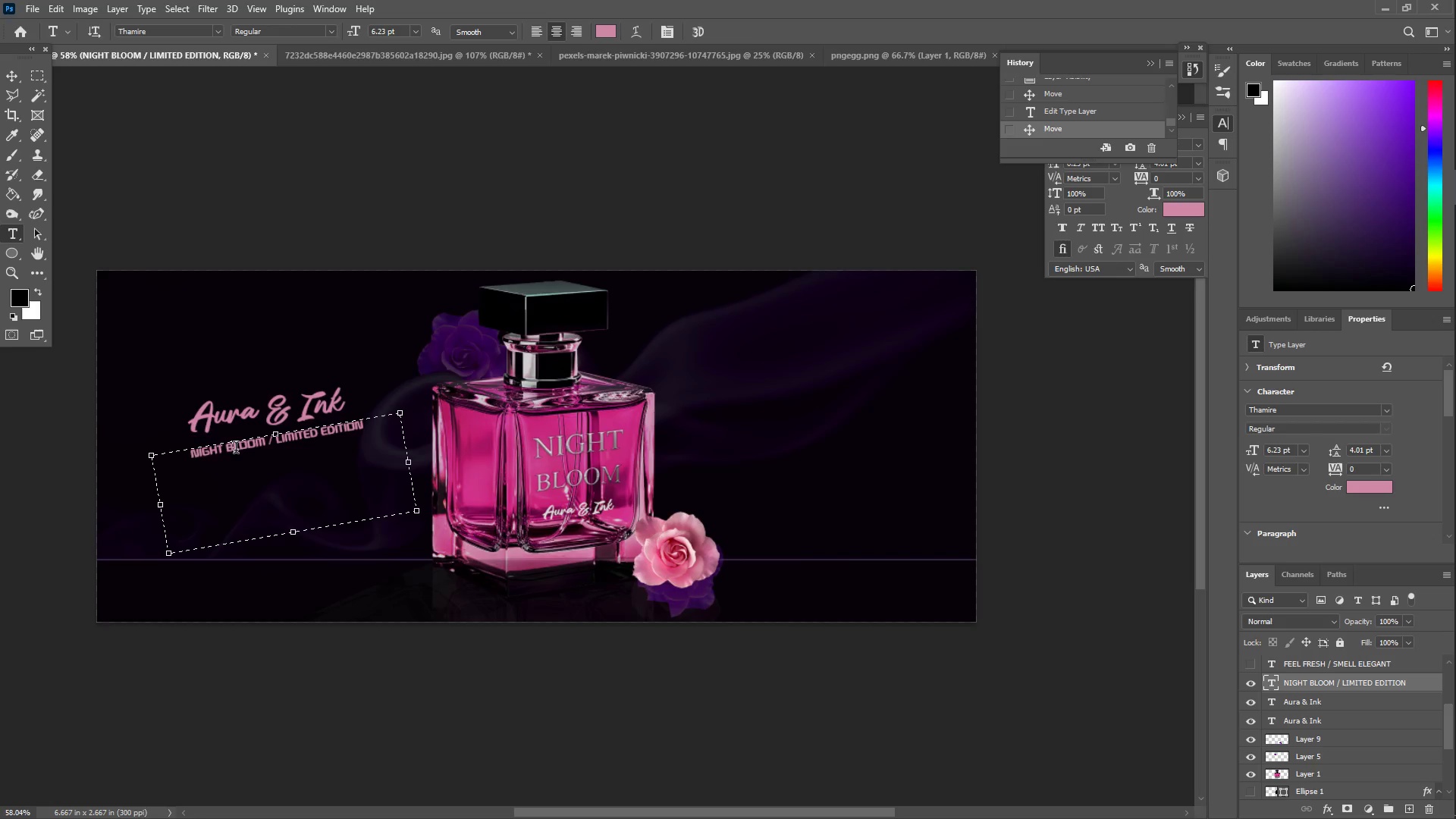 
key(Control+ControlLeft)
 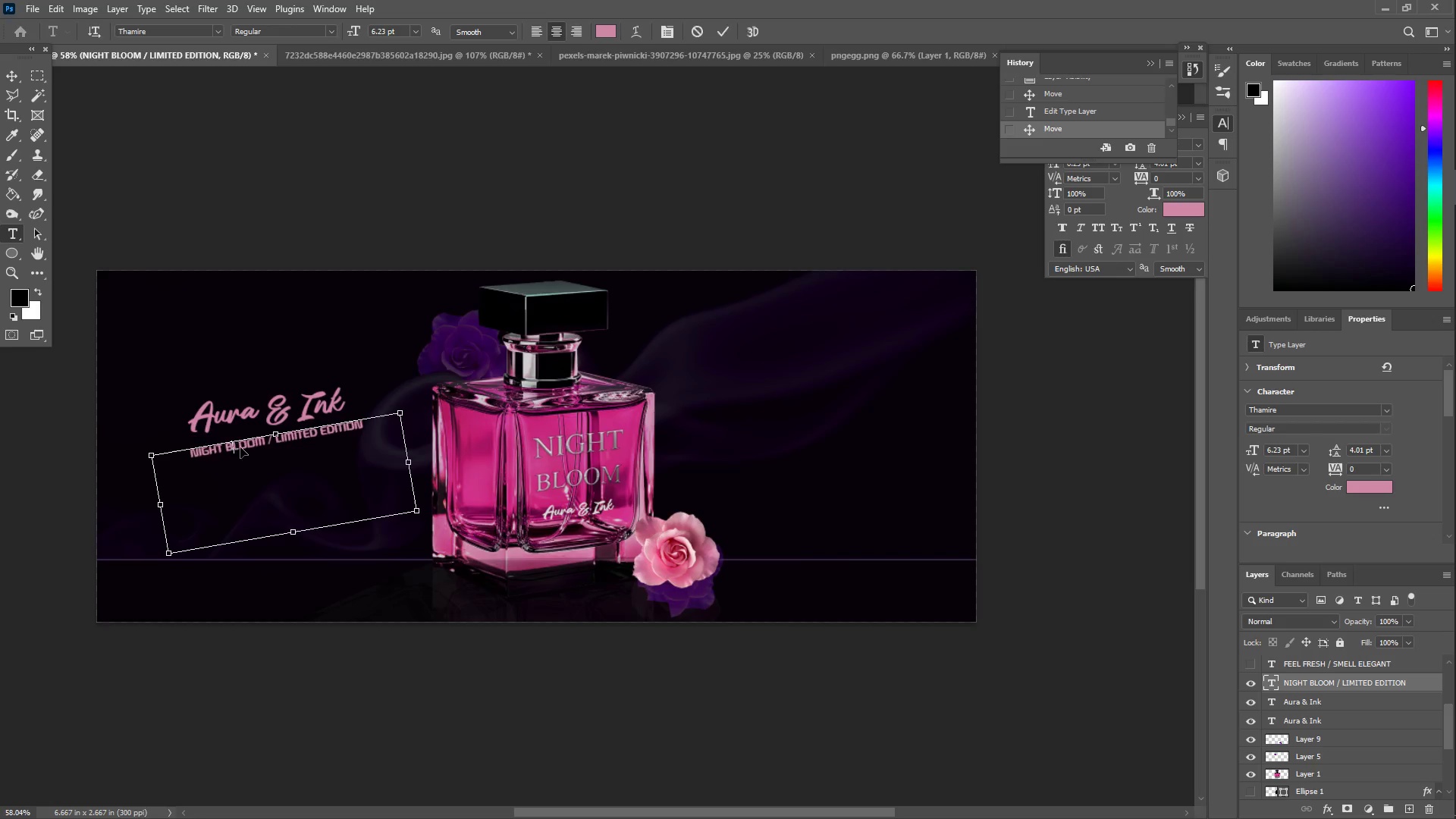 
key(Control+A)
 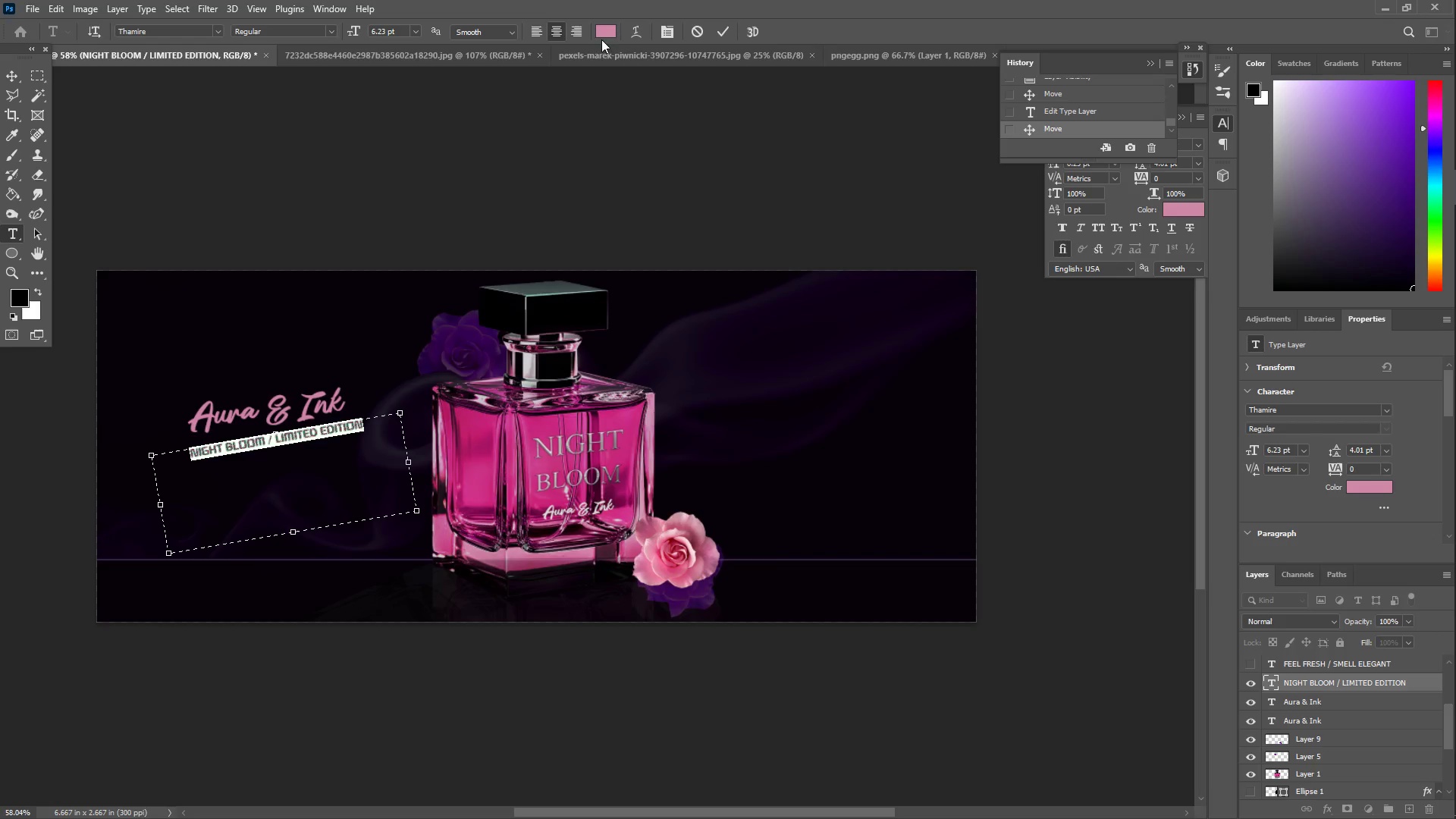 
left_click([606, 33])
 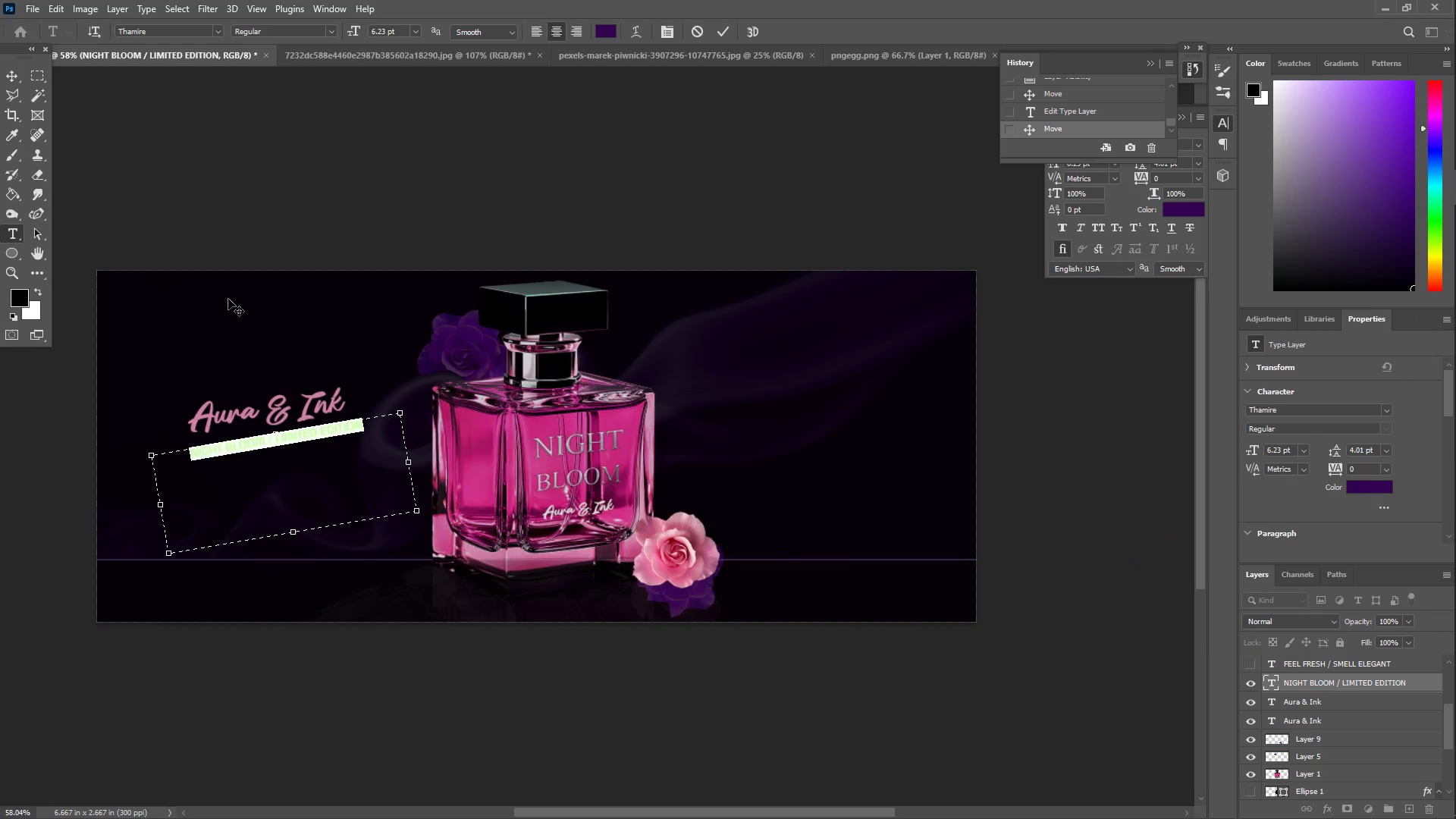 
left_click([720, 32])
 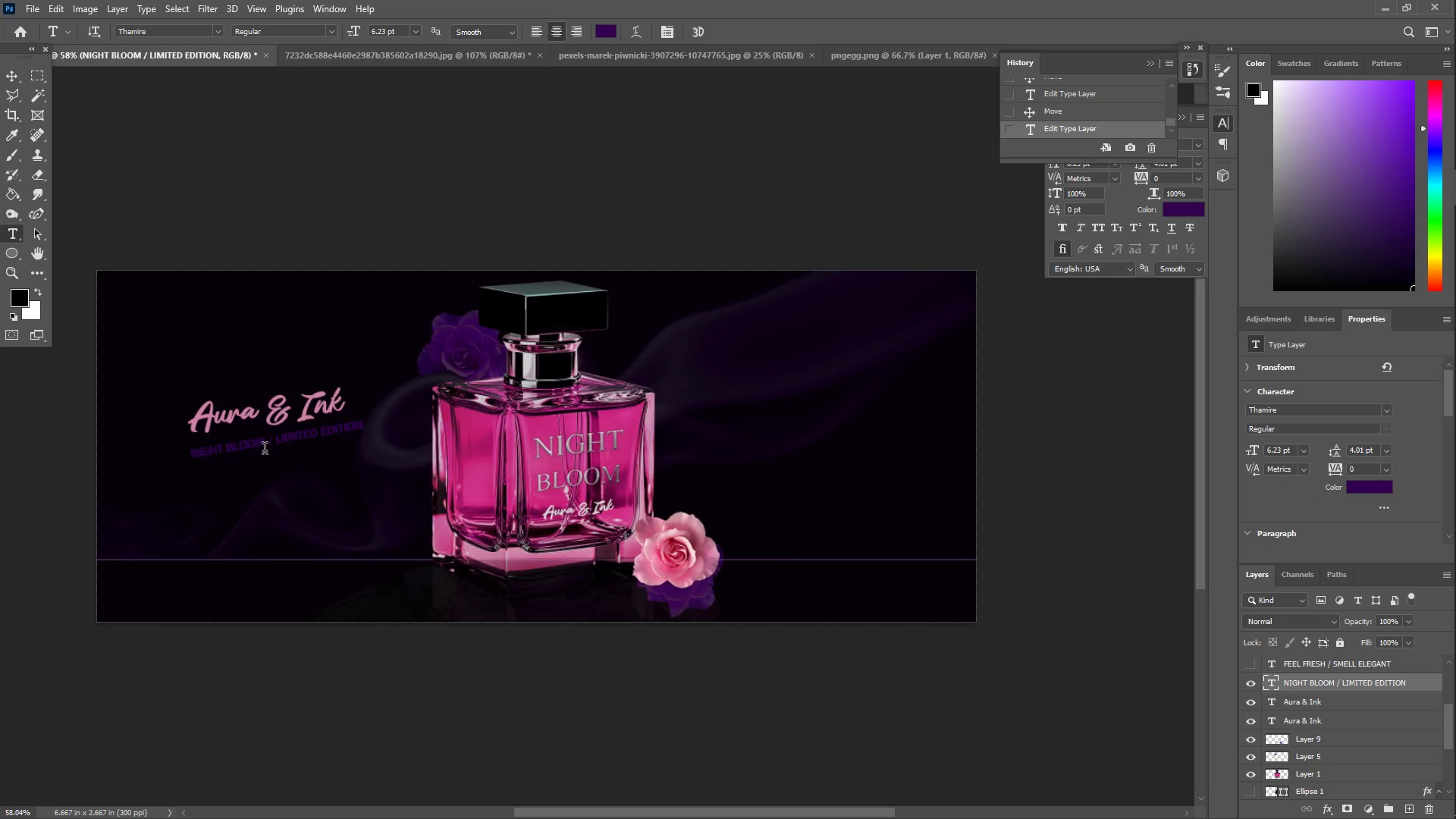 
left_click([263, 446])
 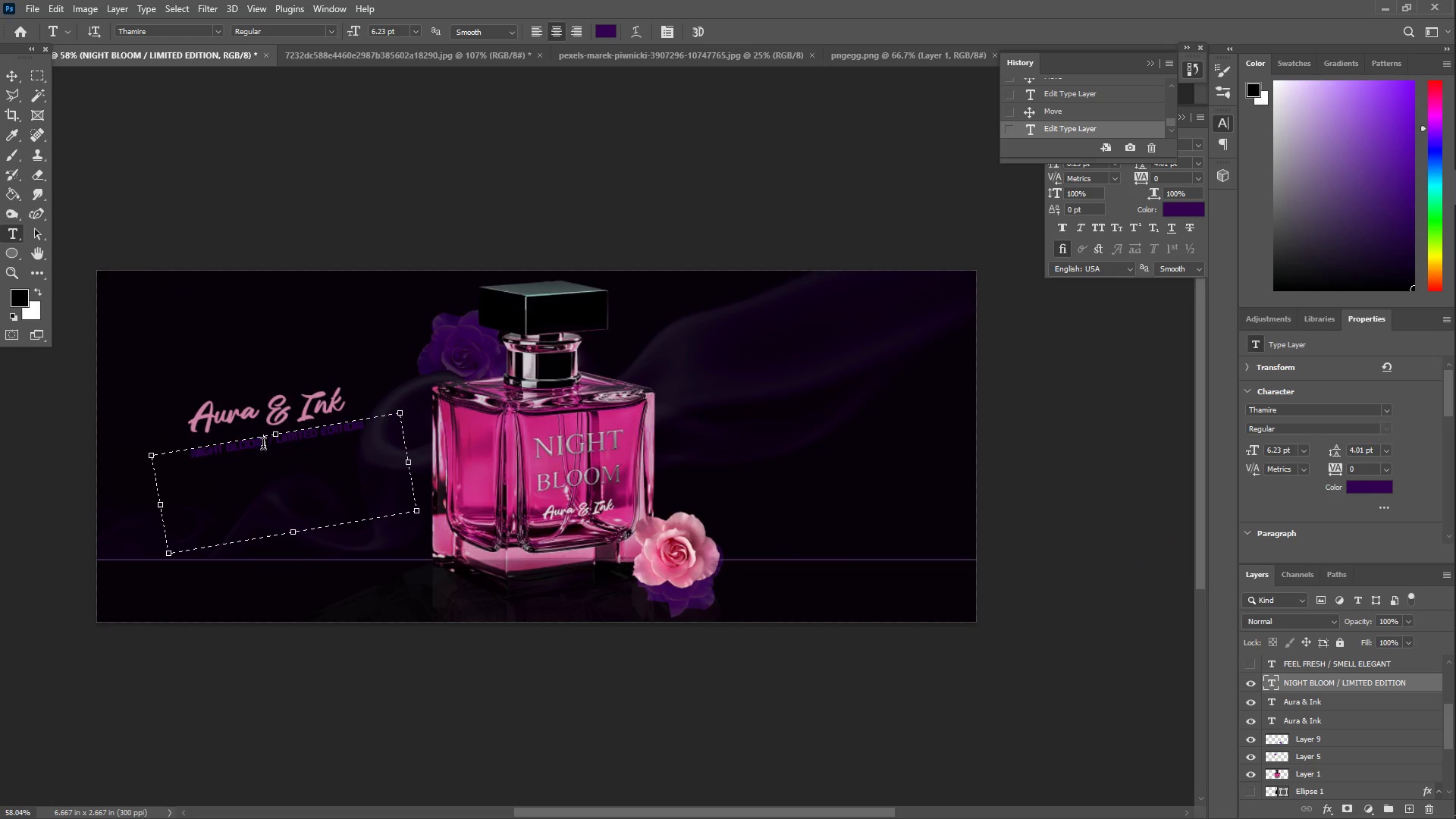 
key(Control+ControlLeft)
 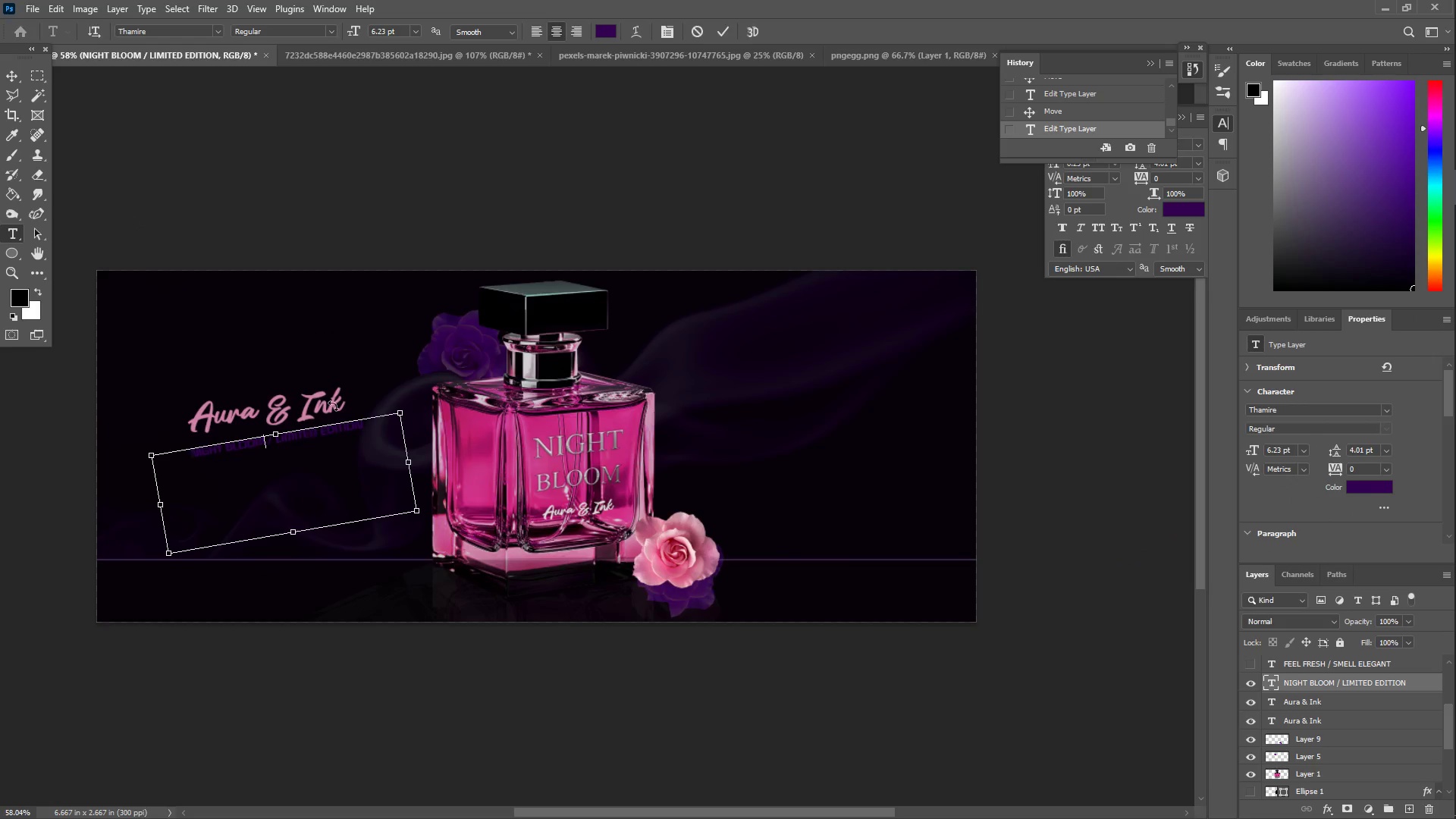 
key(Control+A)
 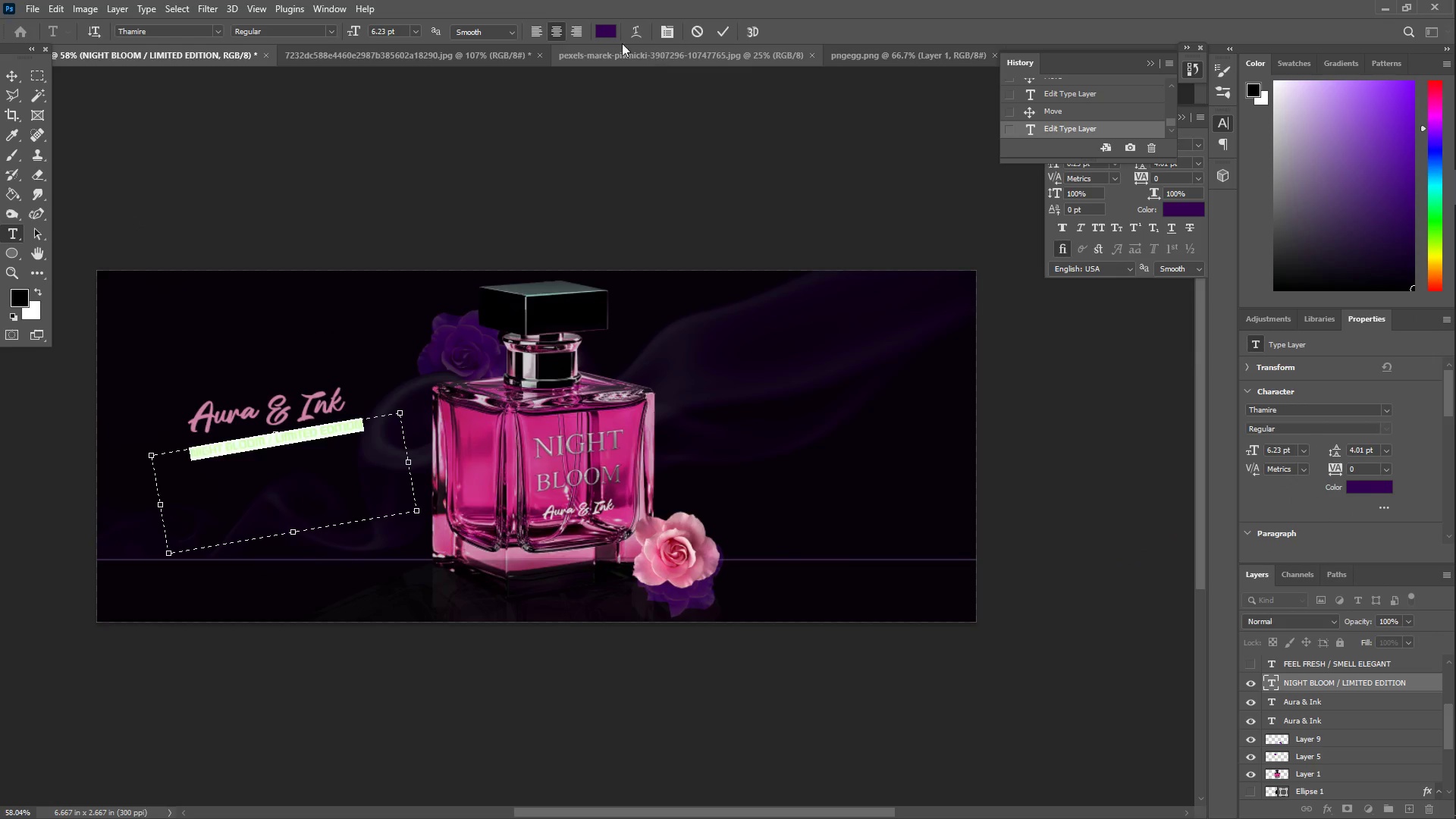 
left_click([608, 31])
 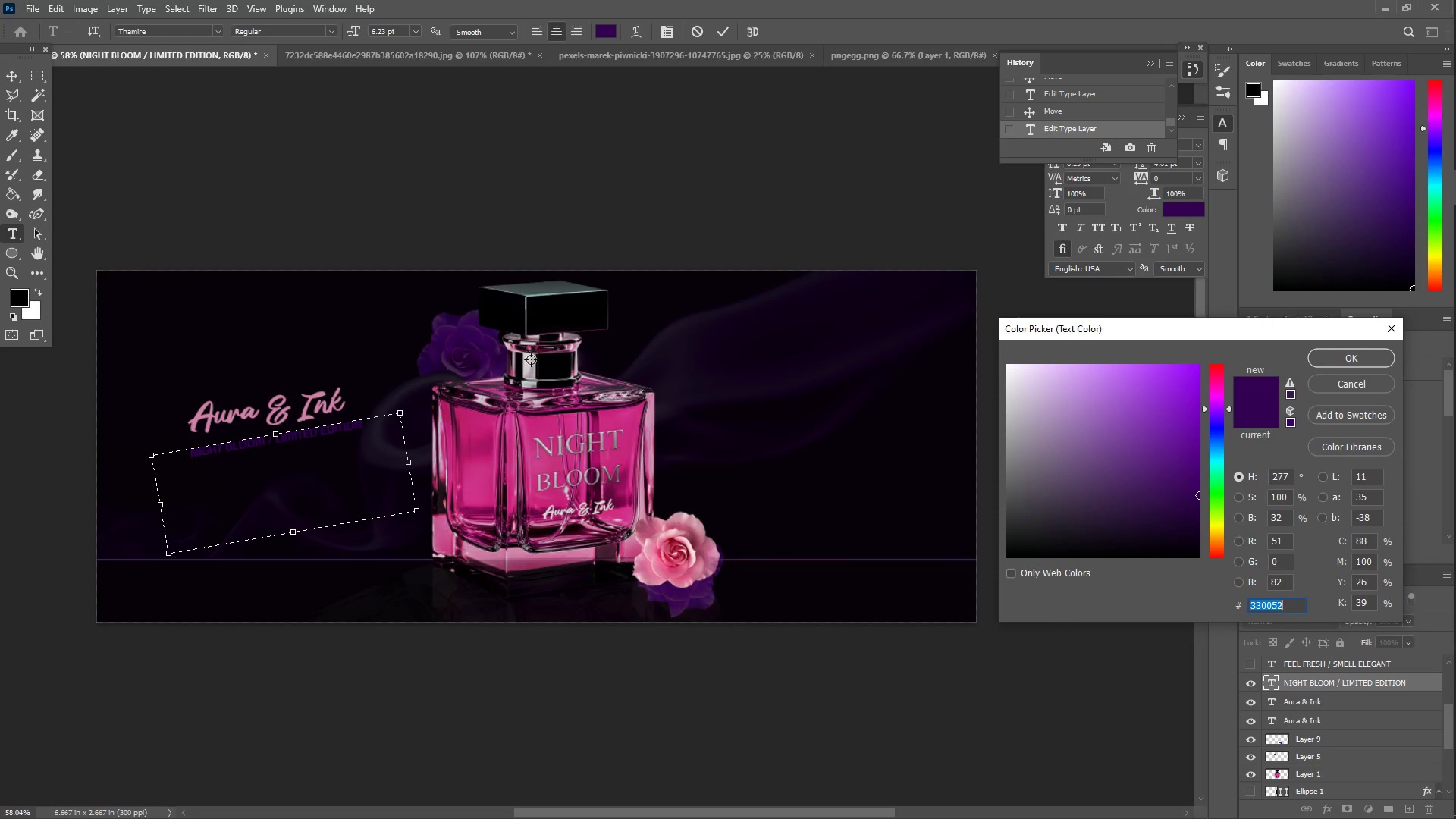 
left_click([527, 360])
 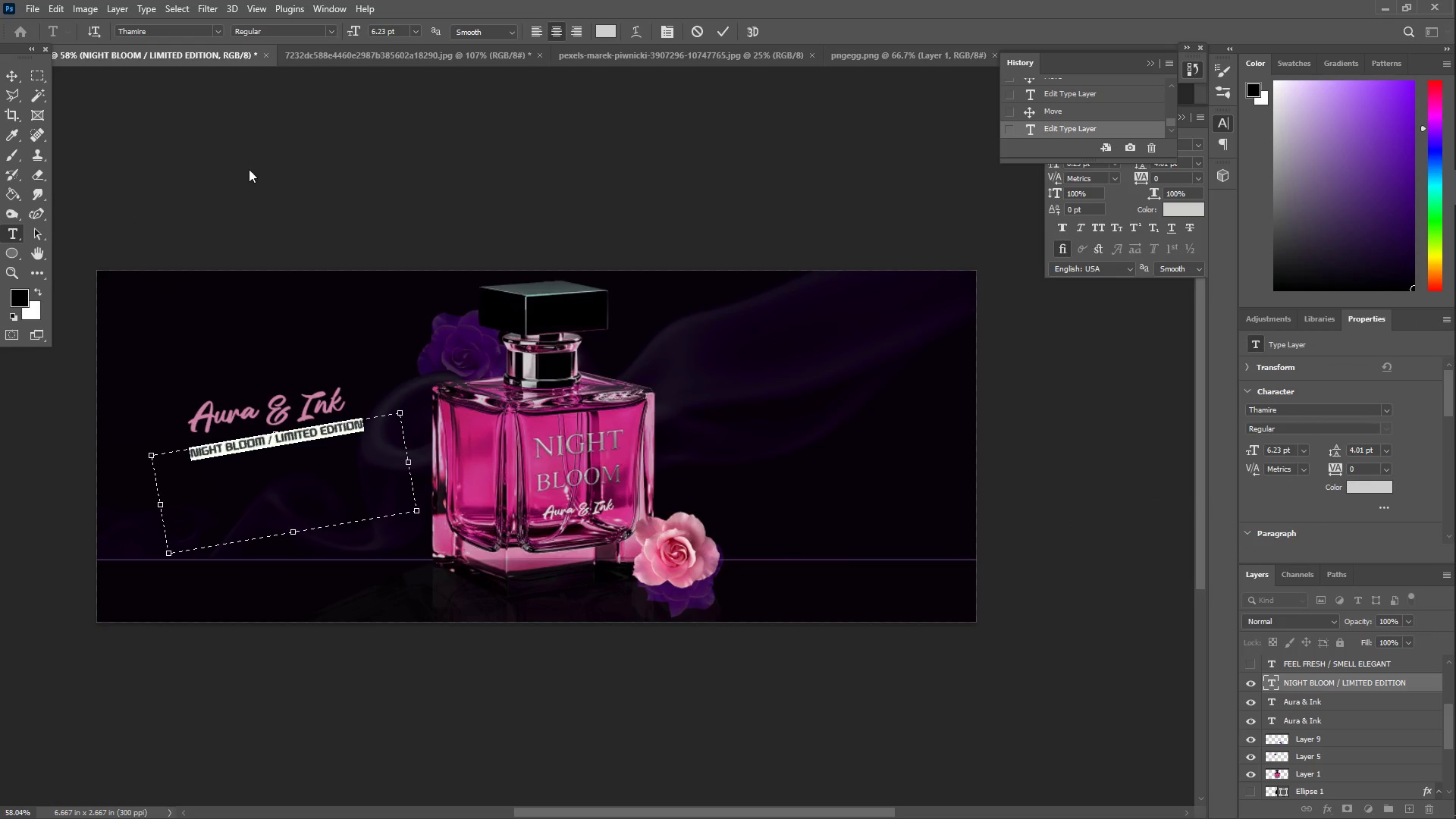 
left_click([714, 36])
 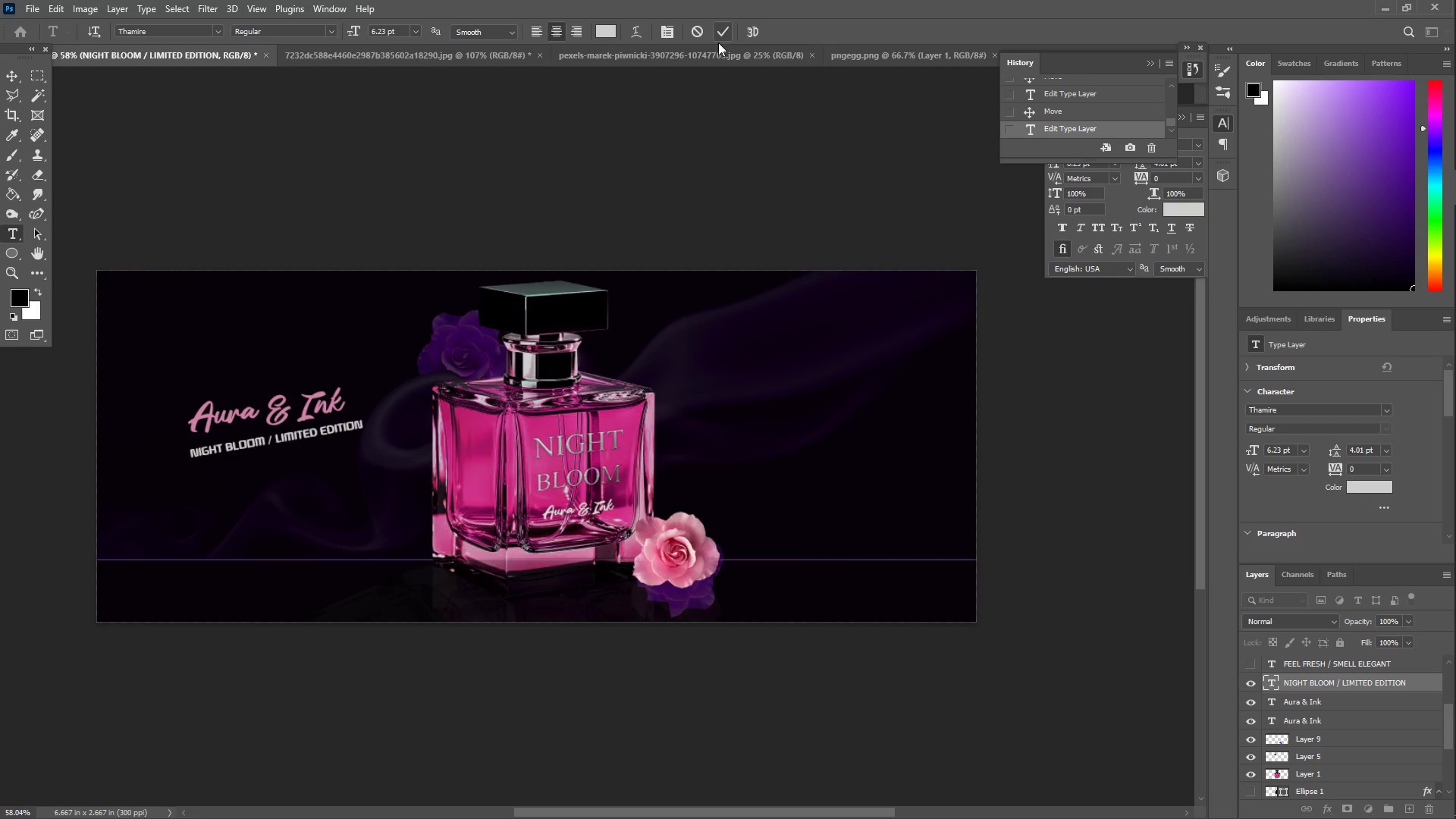 
key(2)
 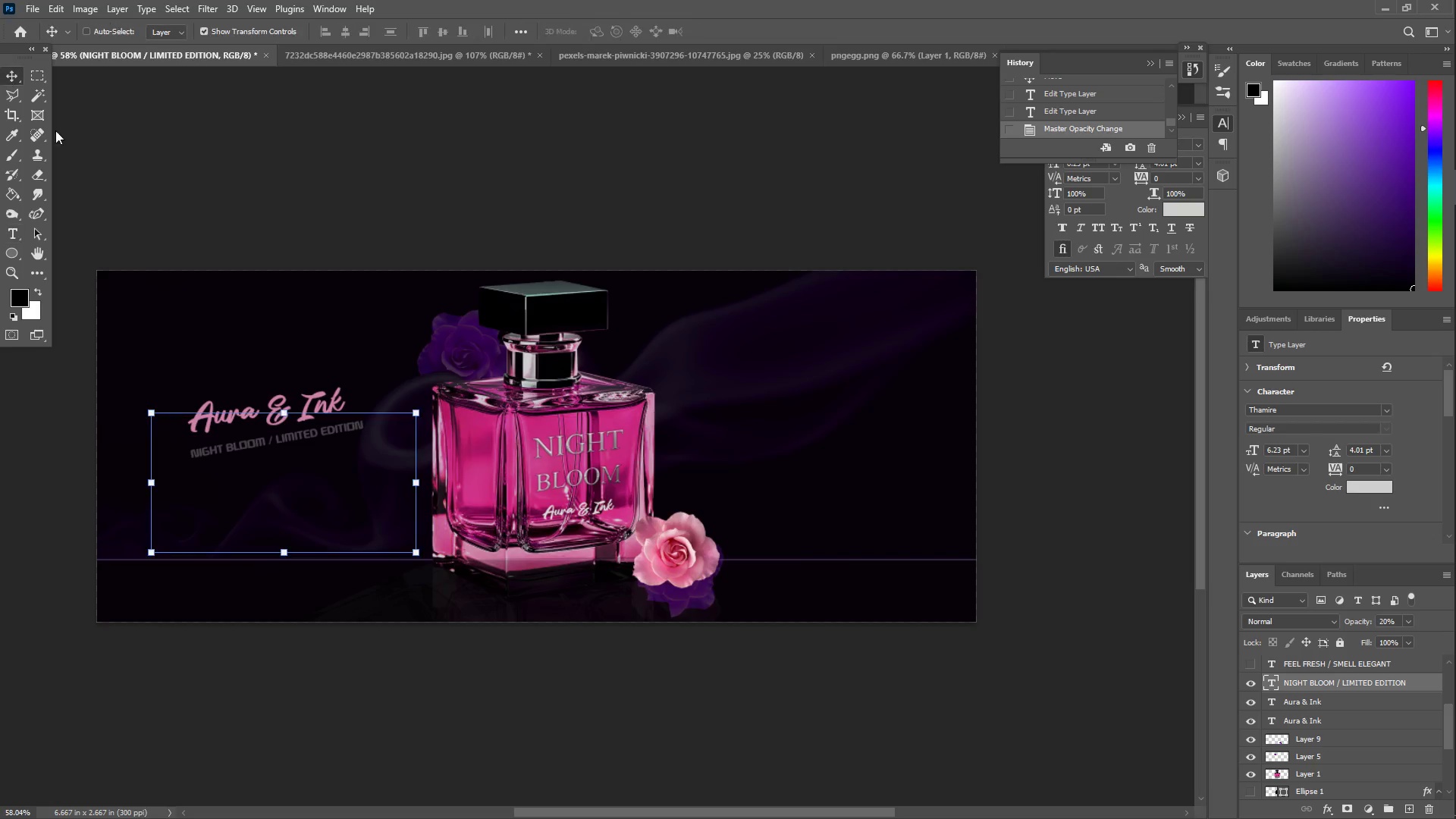 
left_click_drag(start_coordinate=[301, 441], to_coordinate=[295, 440])
 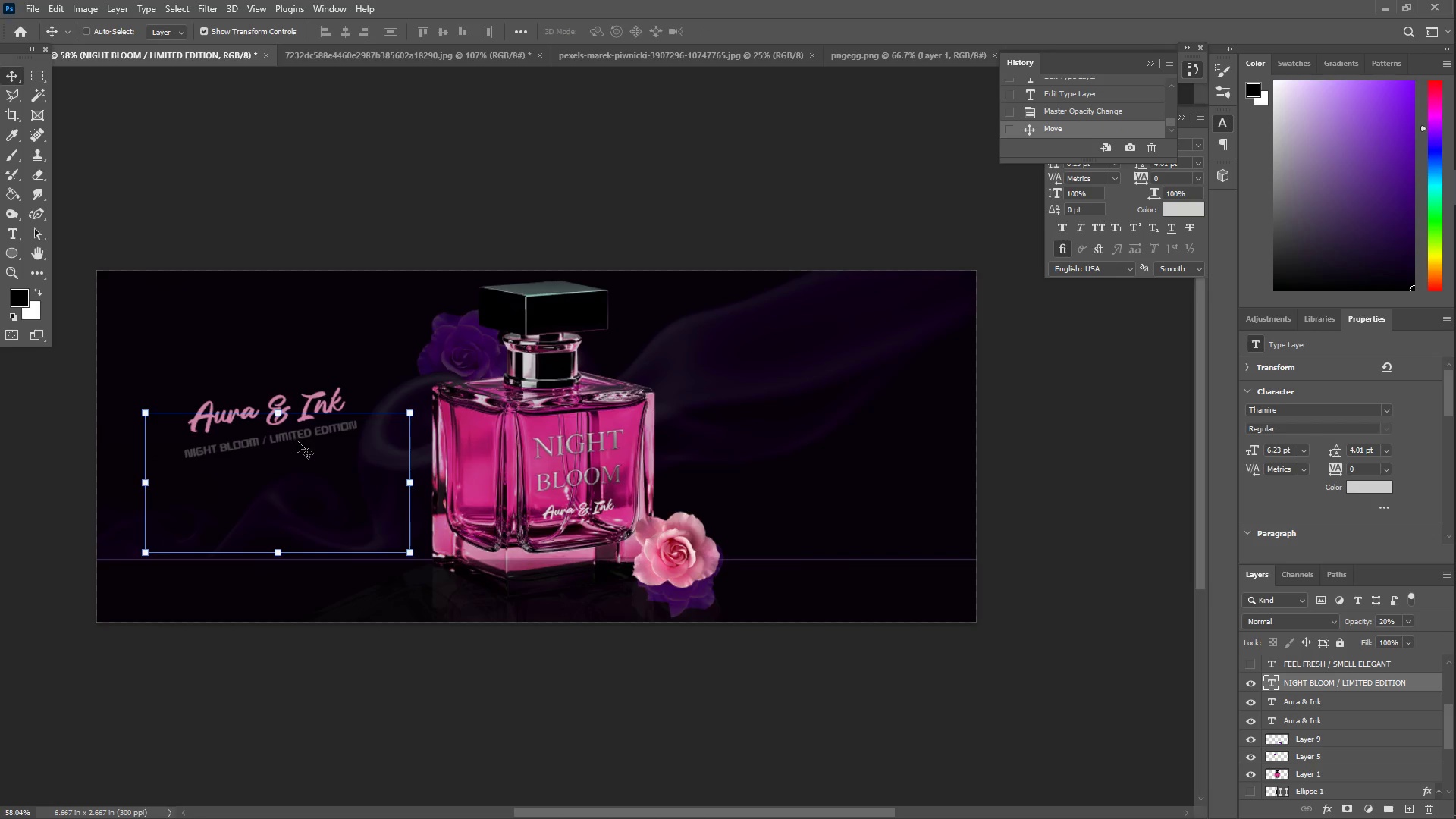 
left_click_drag(start_coordinate=[297, 440], to_coordinate=[303, 450])
 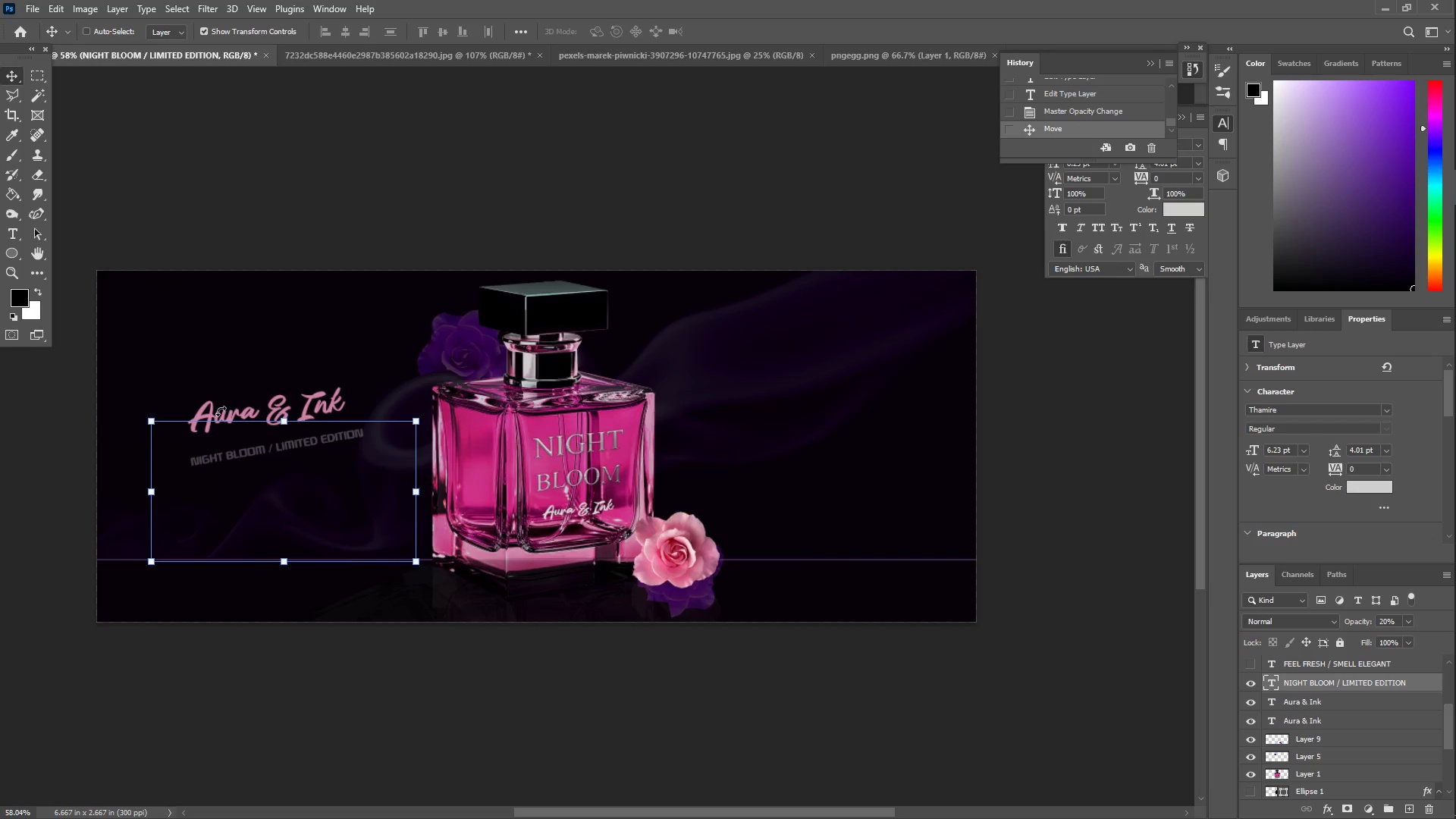 
right_click([212, 408])
 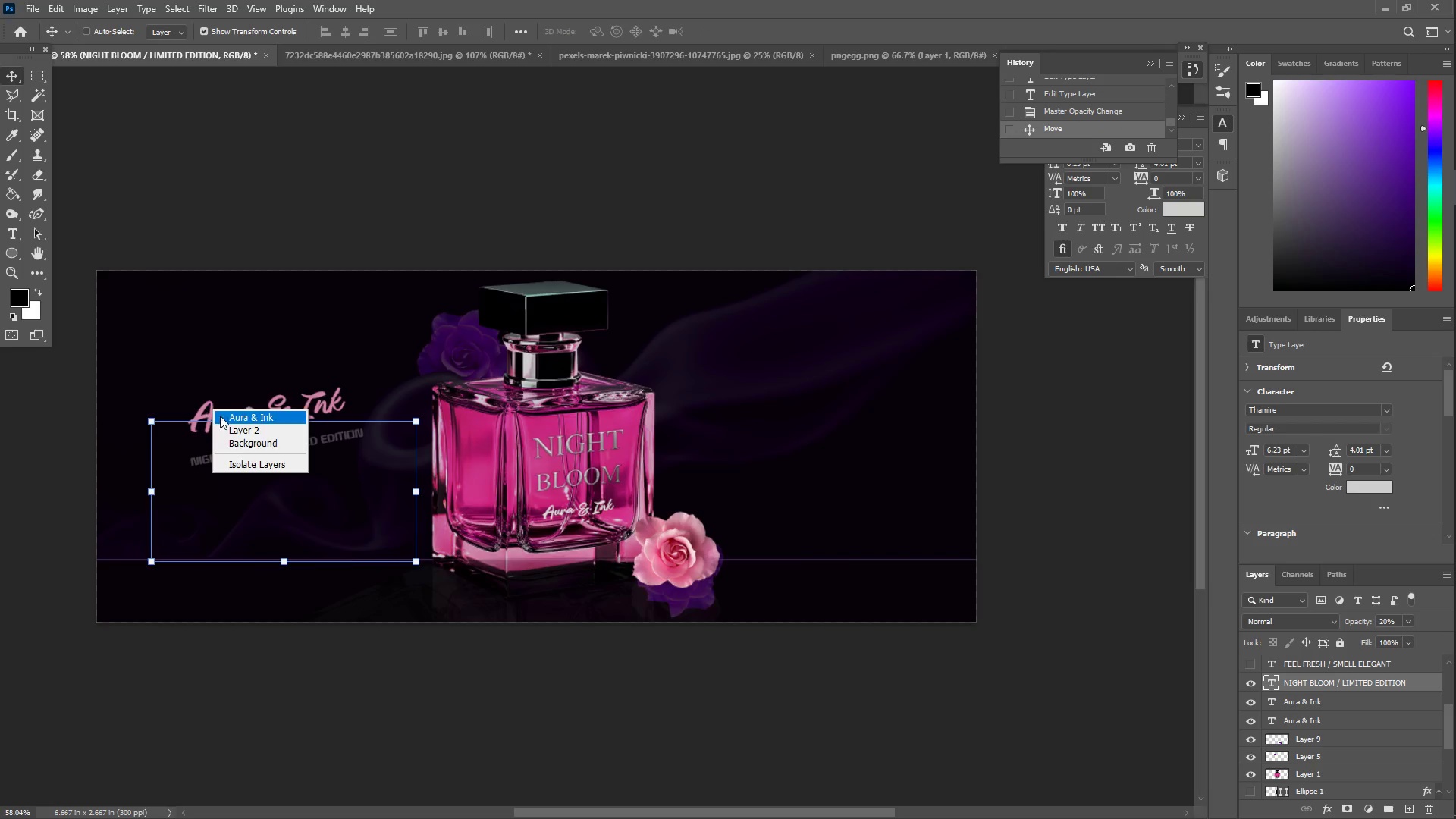 
left_click([233, 420])
 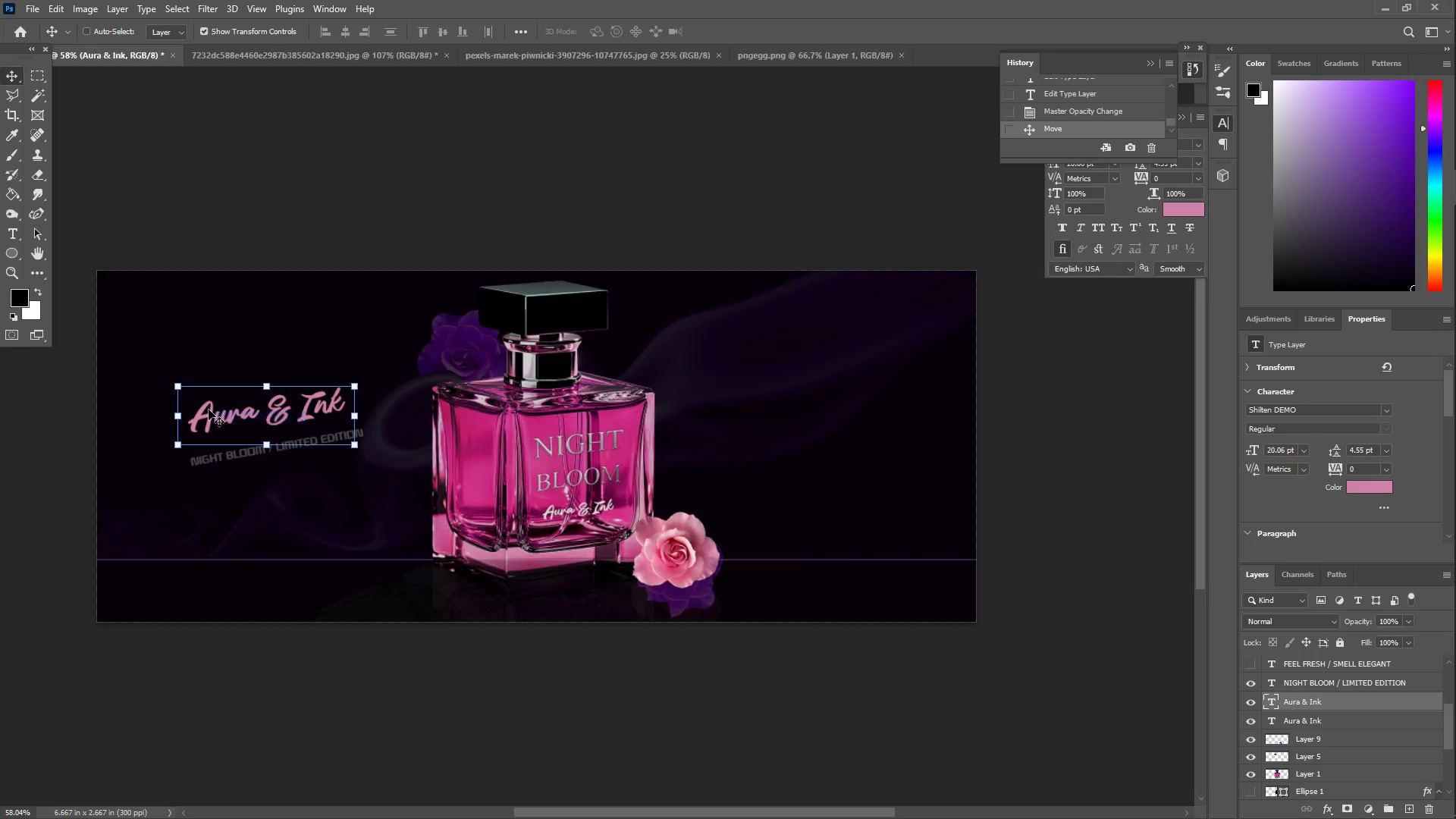 
left_click_drag(start_coordinate=[213, 410], to_coordinate=[212, 361])
 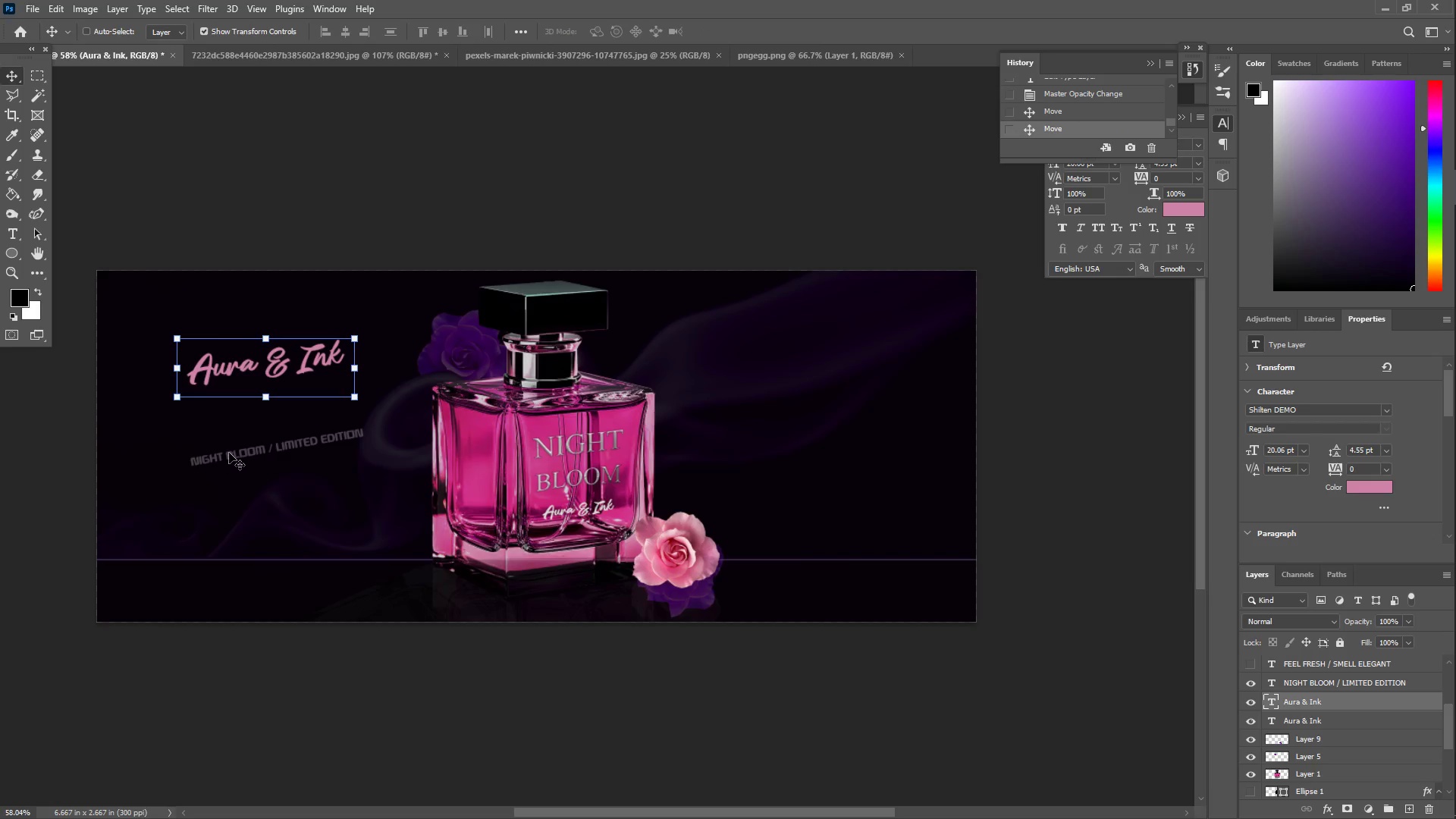 
right_click([230, 452])
 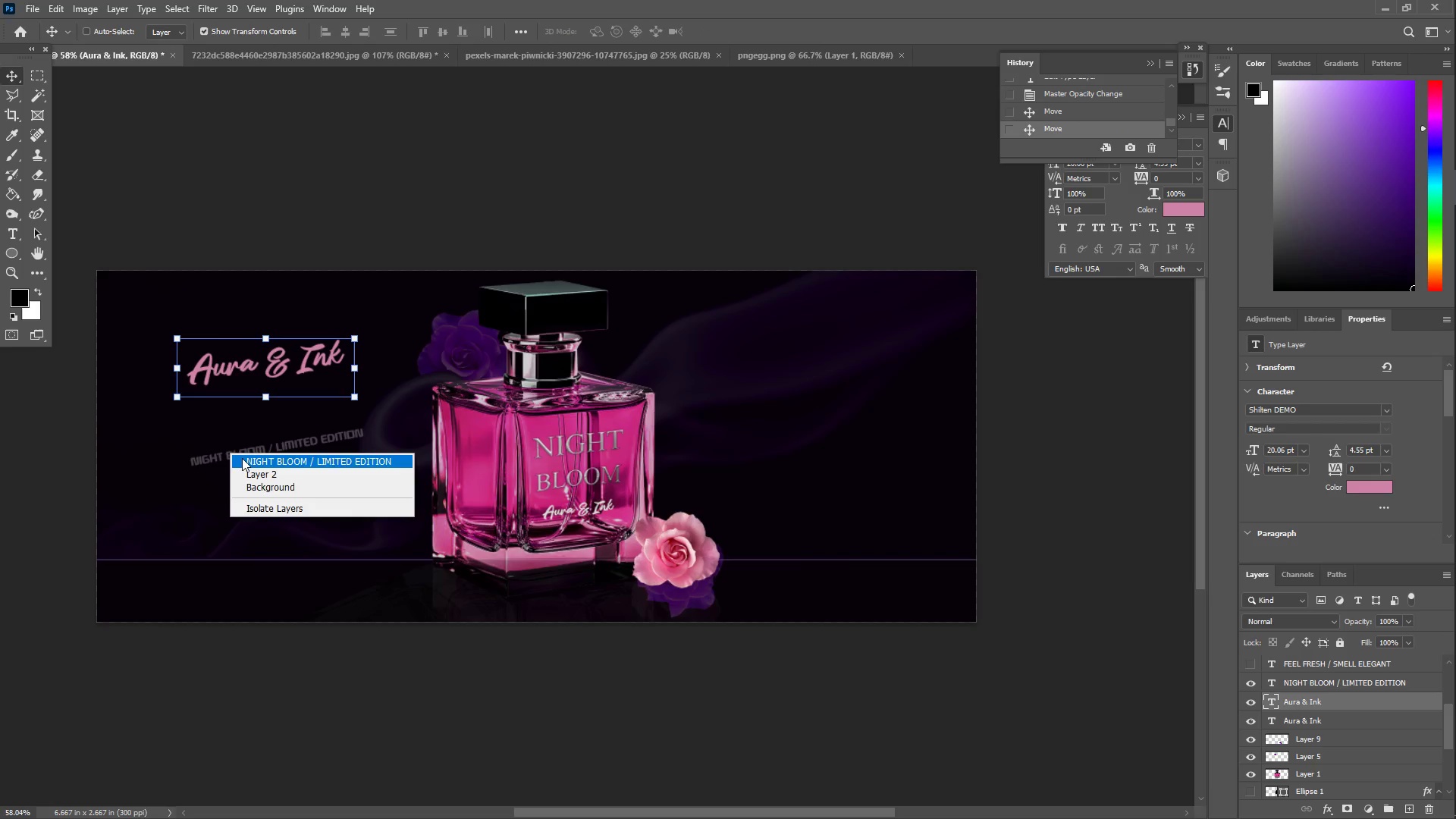 
left_click([245, 458])
 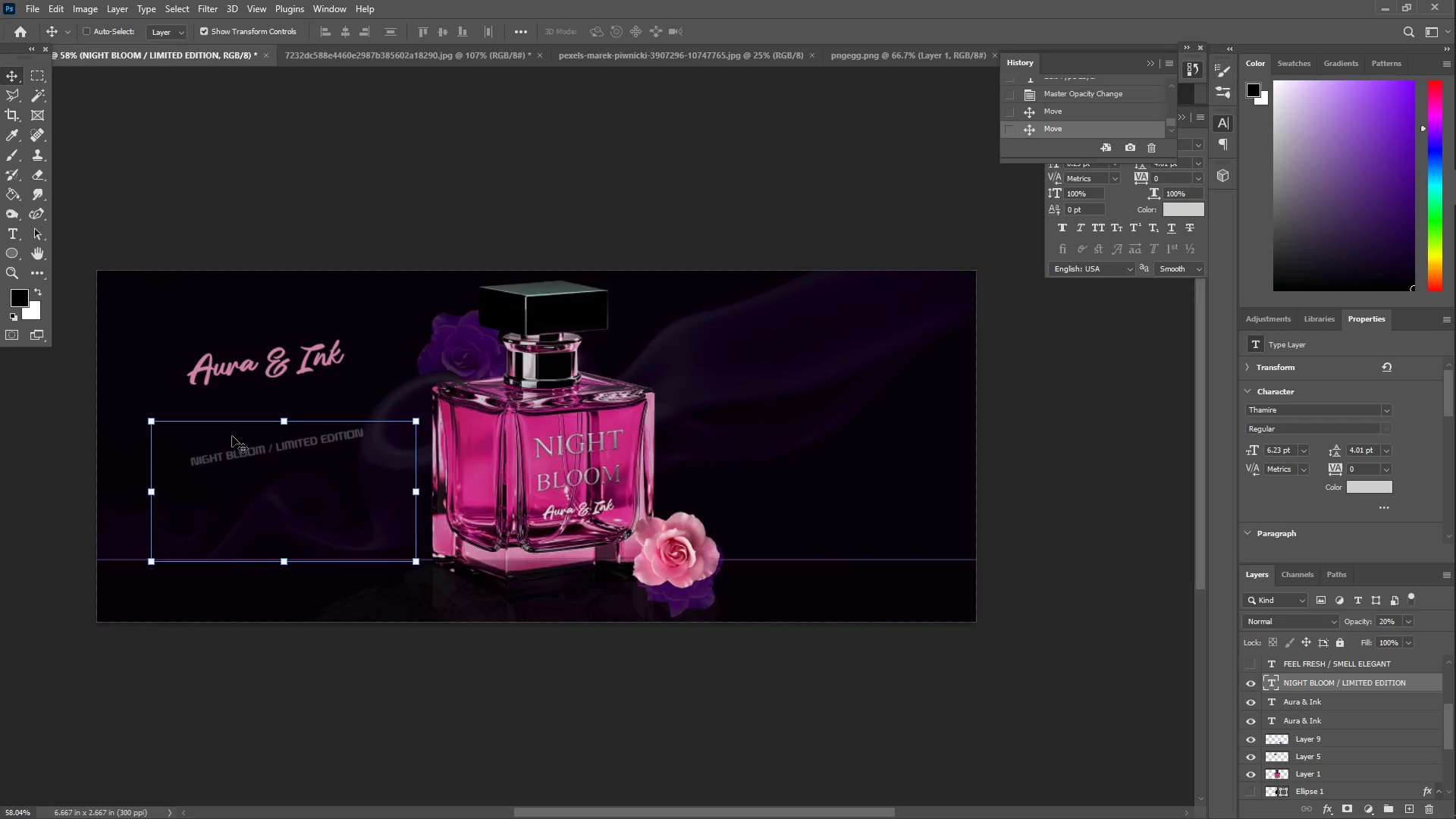 
wait(13.61)
 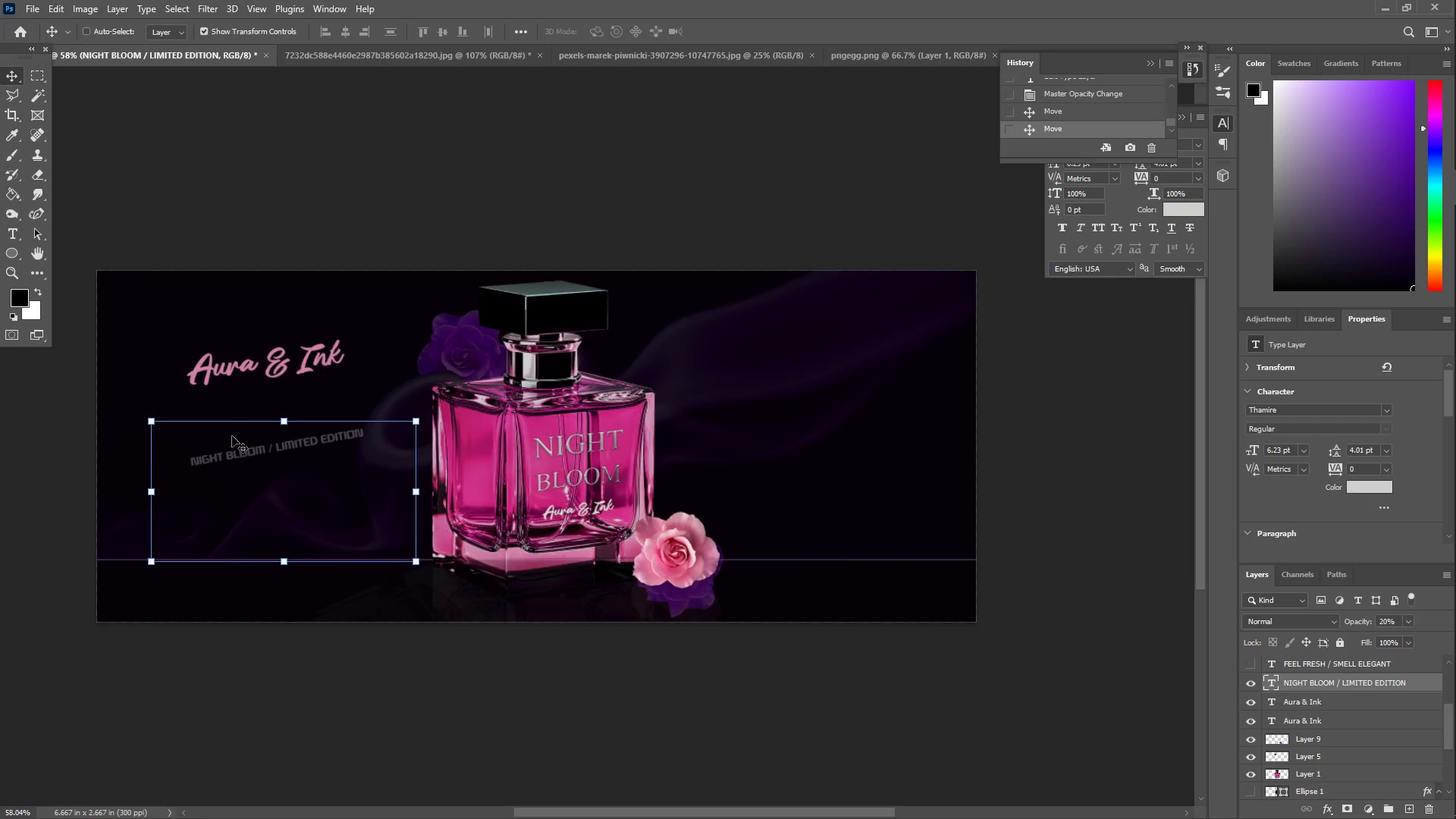 
right_click([232, 359])
 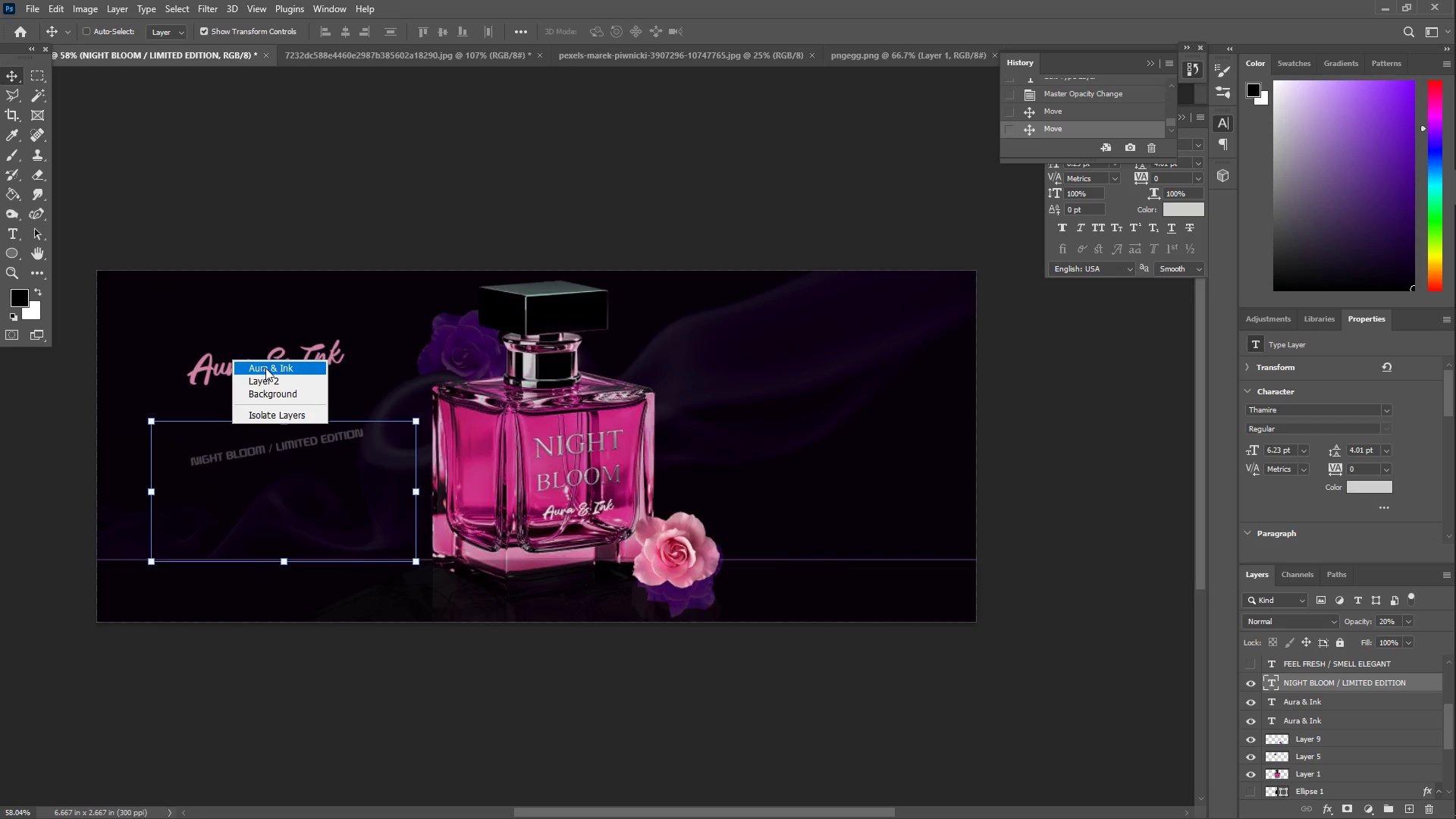 
left_click([266, 368])
 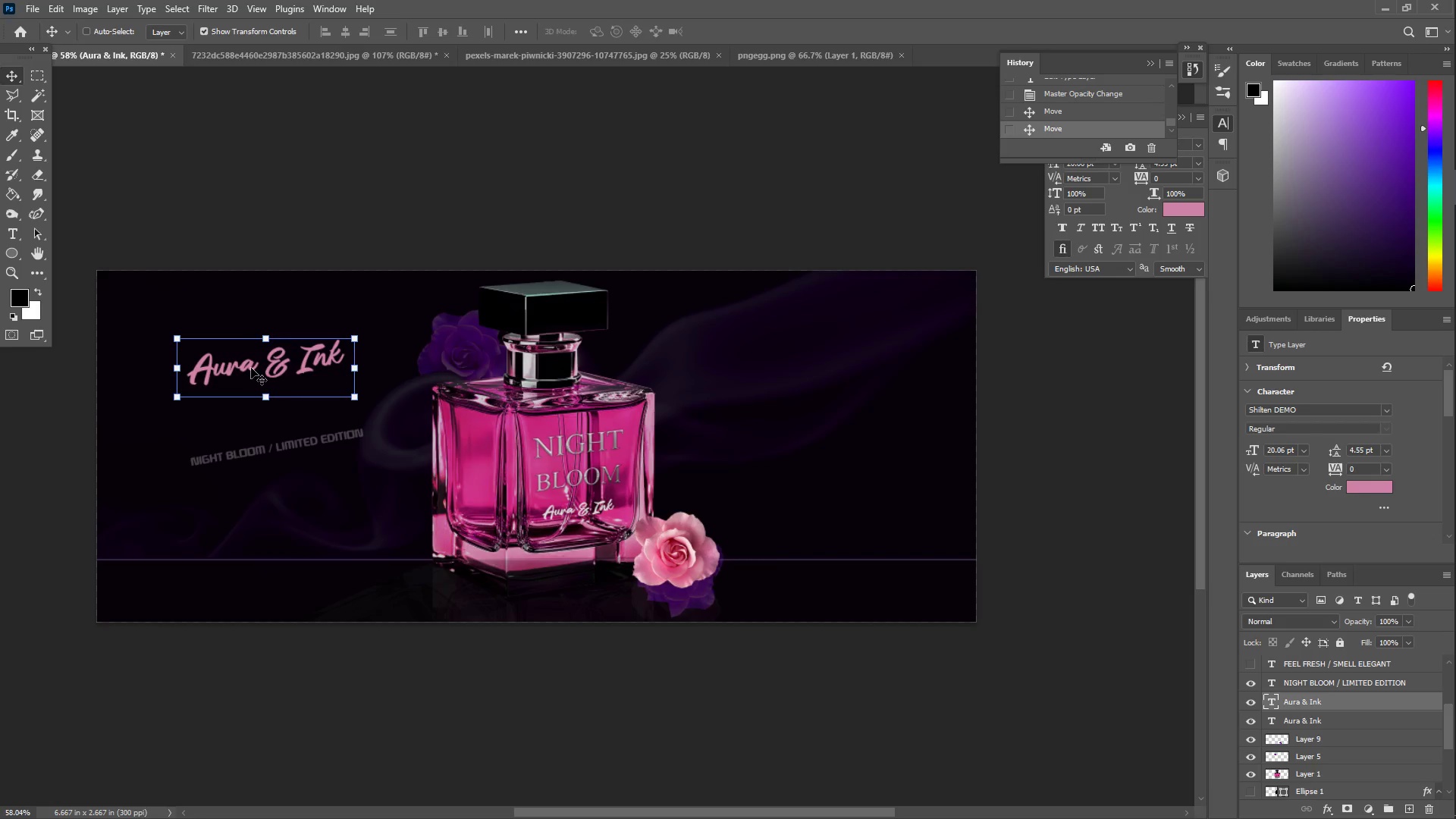 
left_click_drag(start_coordinate=[251, 368], to_coordinate=[182, 325])
 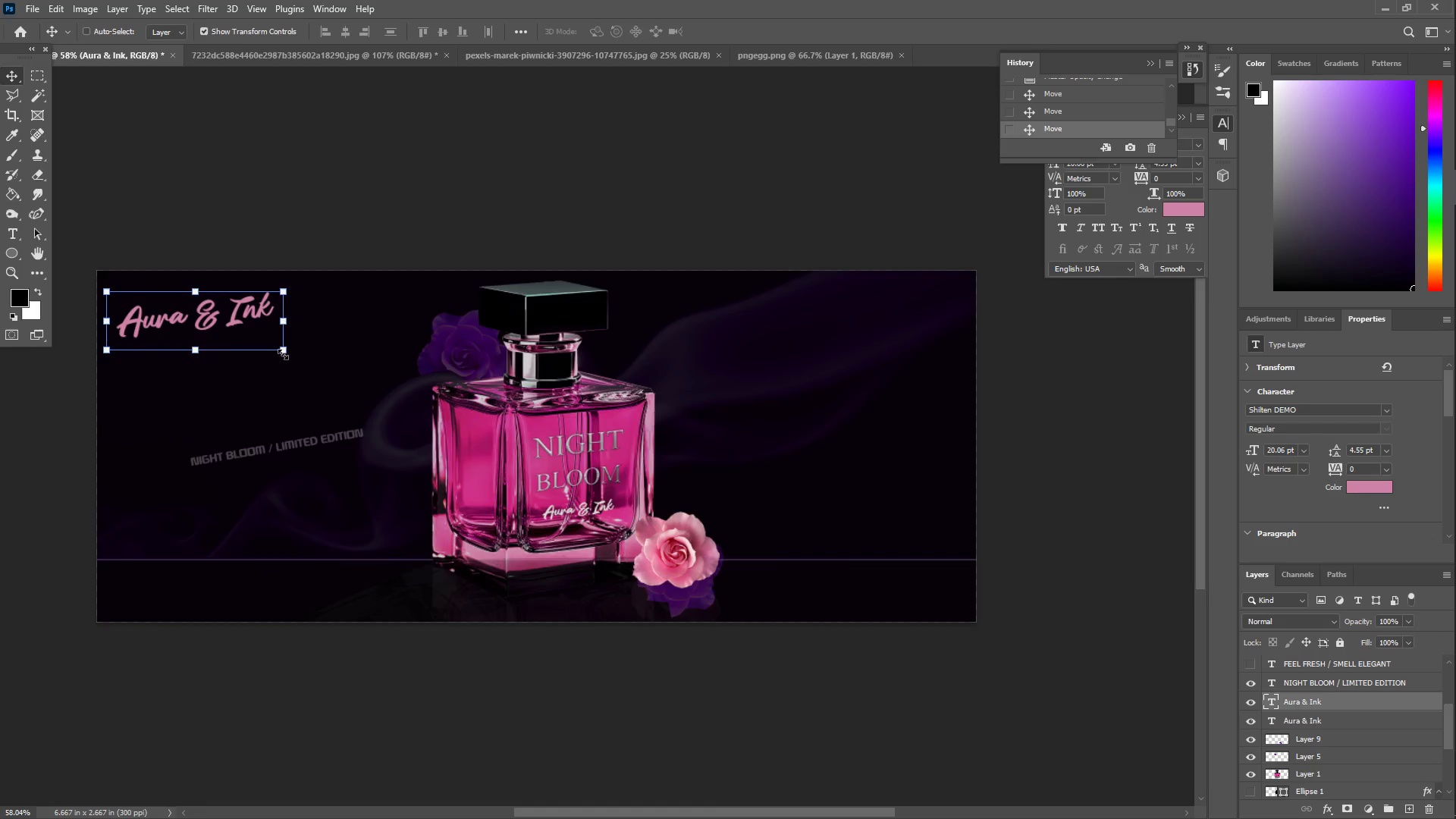 
left_click_drag(start_coordinate=[284, 350], to_coordinate=[354, 393])
 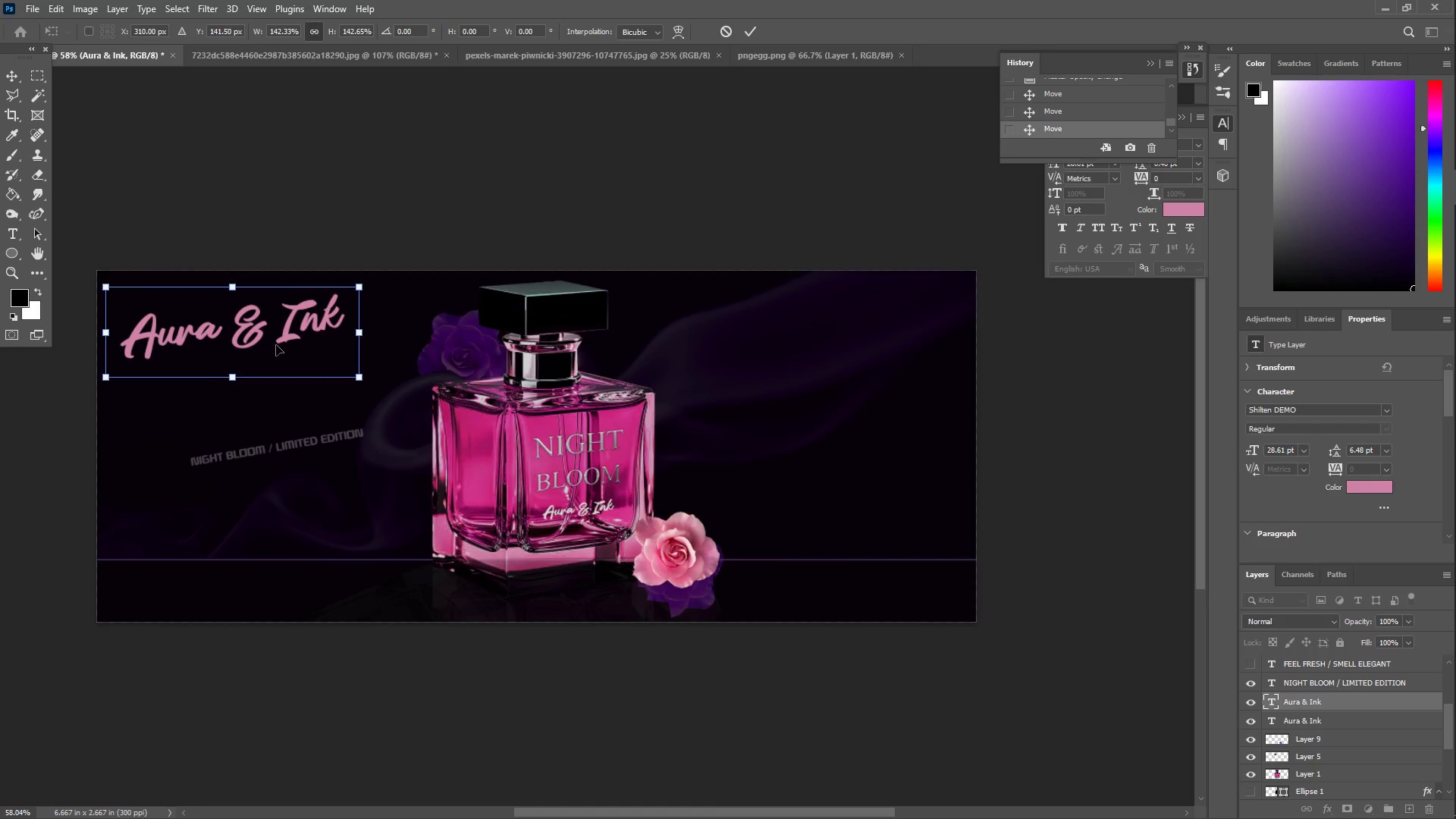 
left_click_drag(start_coordinate=[274, 344], to_coordinate=[291, 384])
 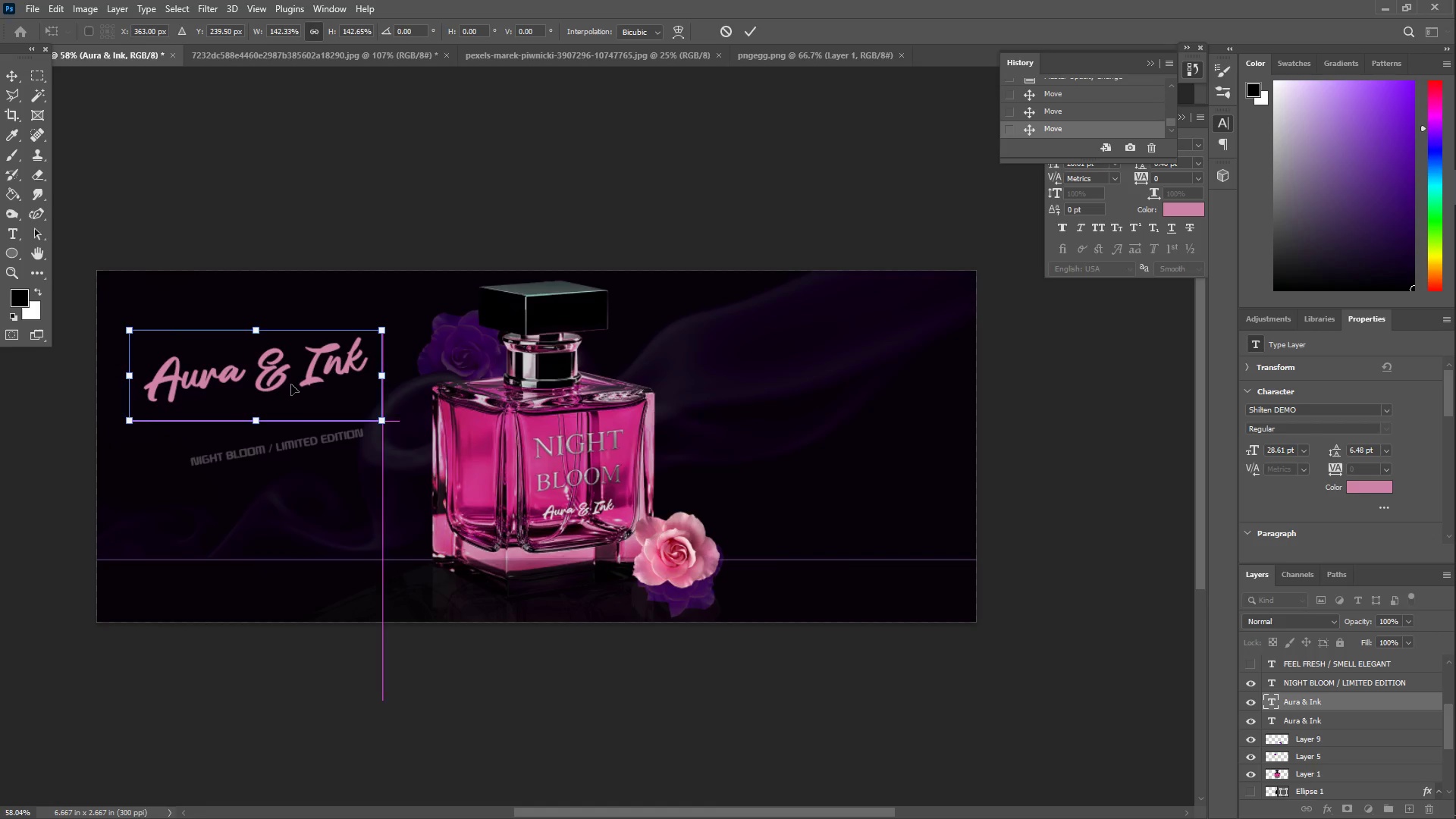 
key(Enter)
 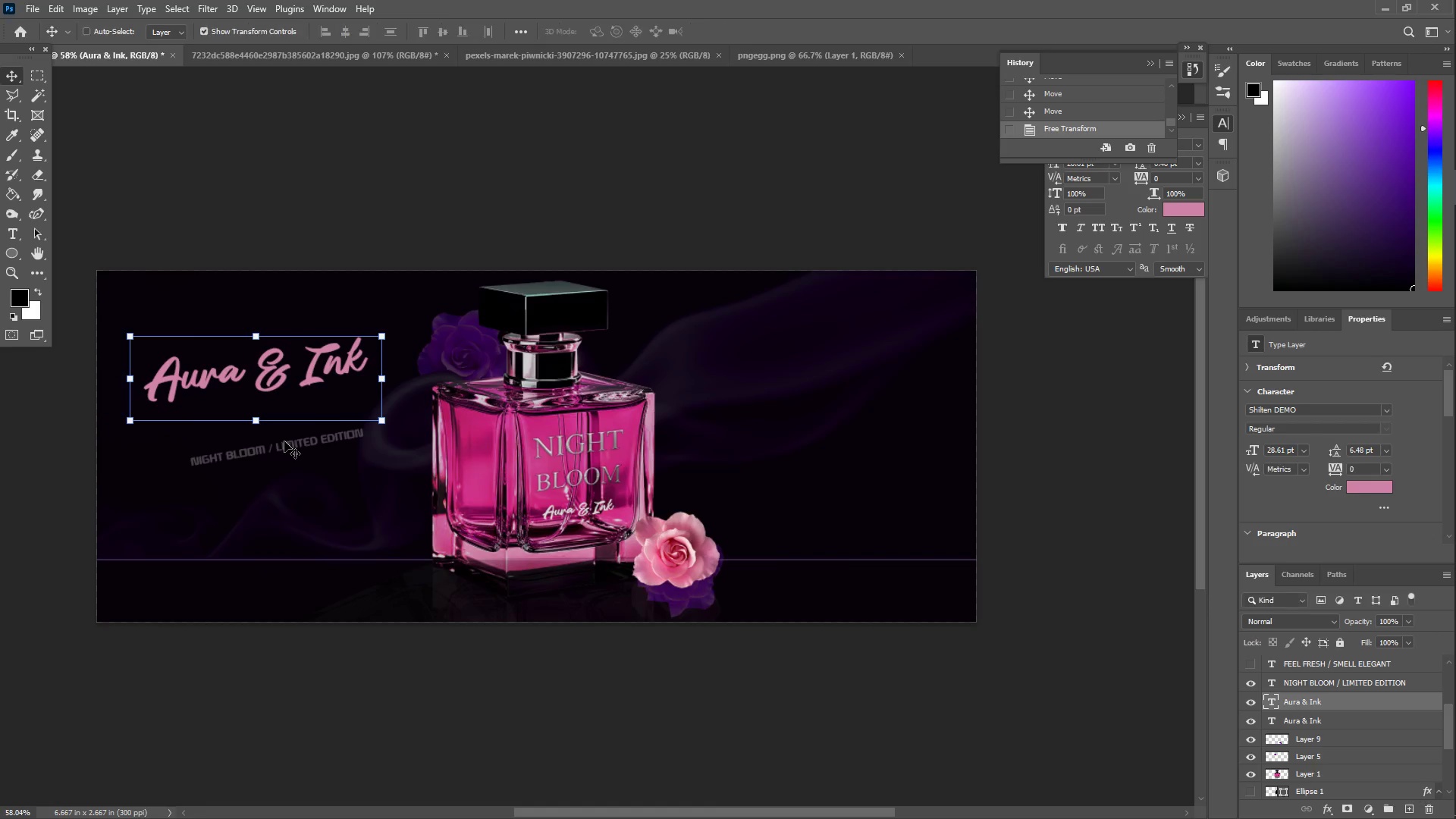 
right_click([283, 441])
 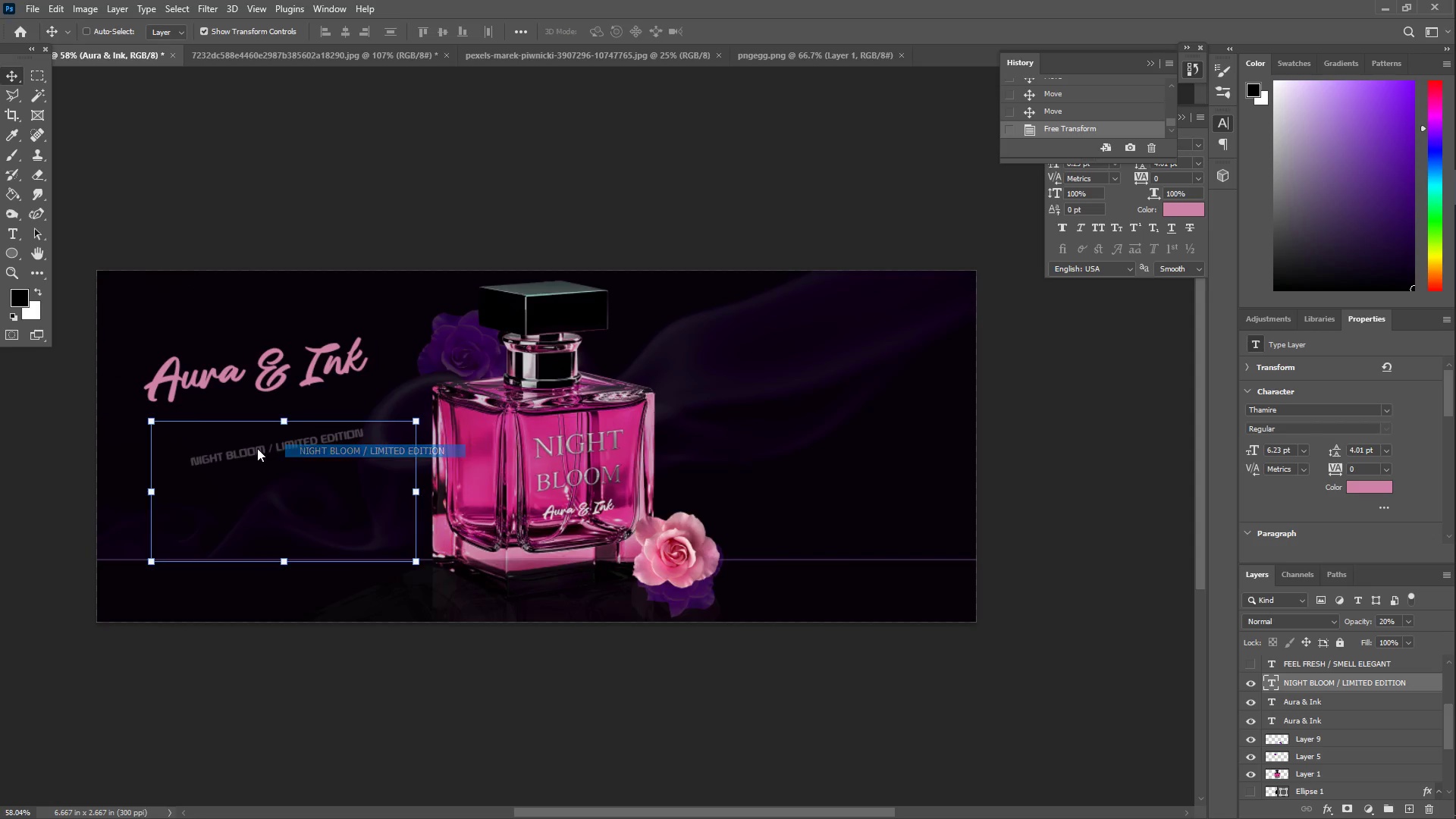 
left_click_drag(start_coordinate=[251, 449], to_coordinate=[259, 405])
 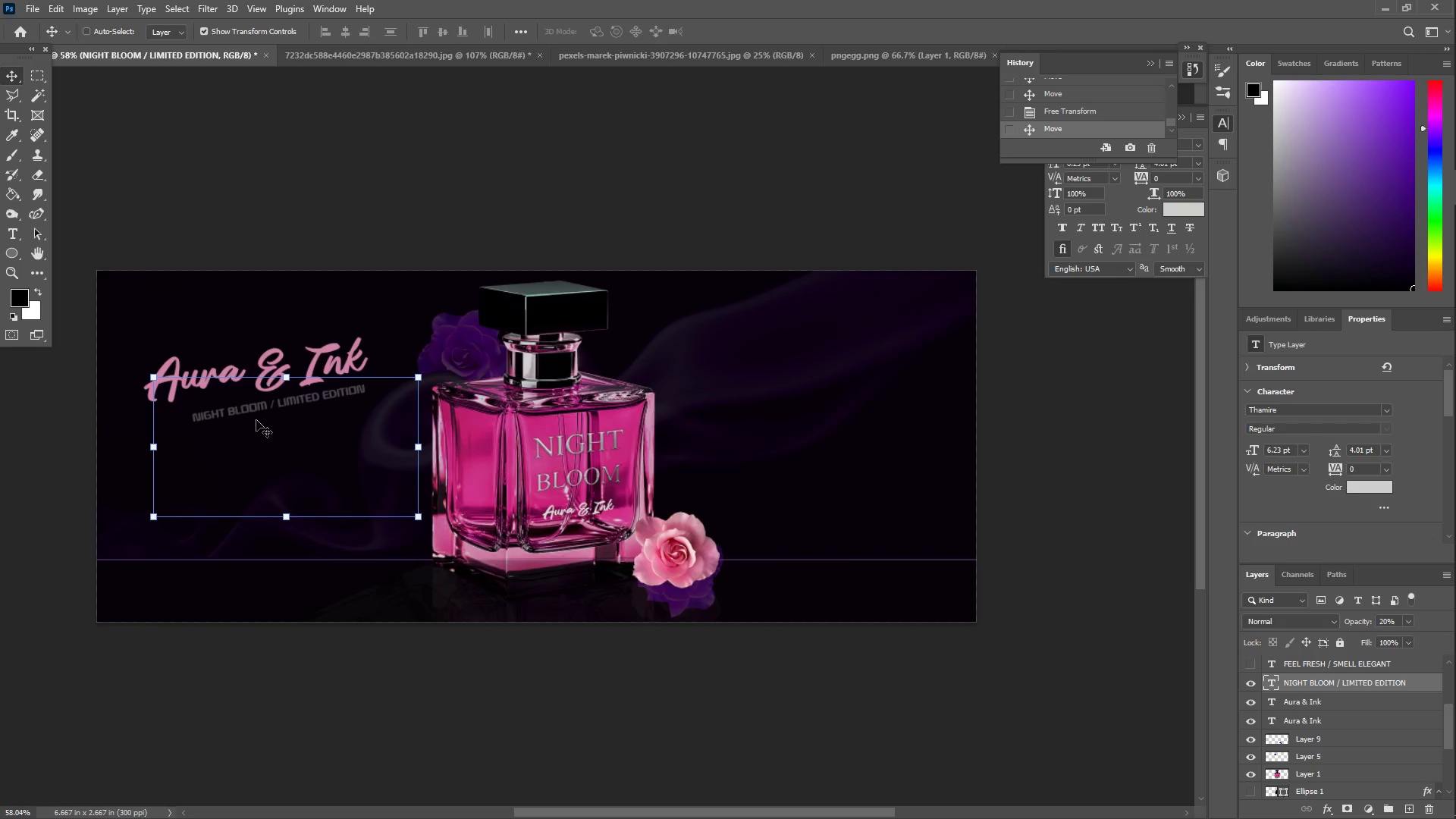 
key(T)
 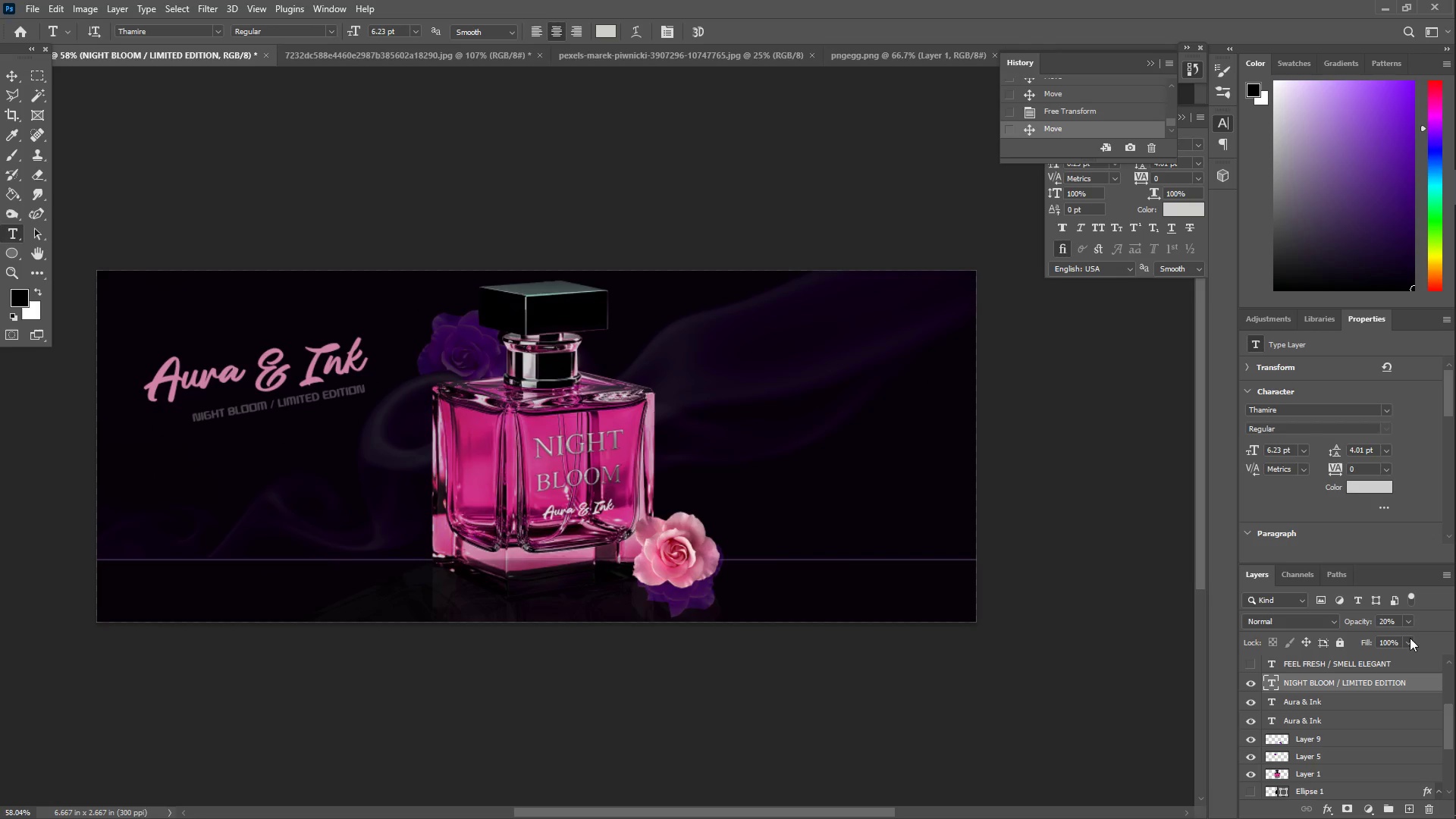 
left_click([1410, 622])
 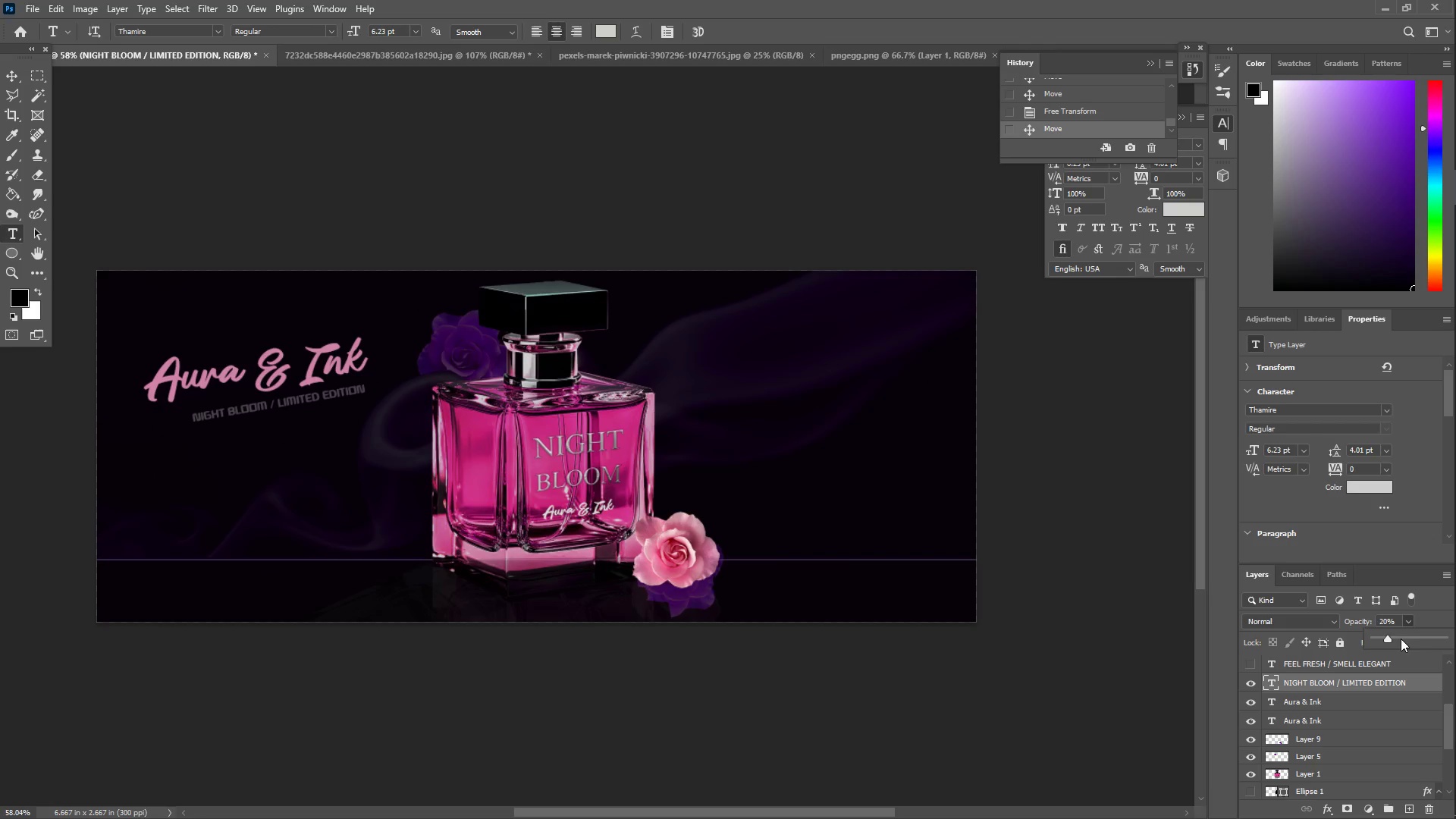 
left_click_drag(start_coordinate=[1399, 639], to_coordinate=[1433, 639])
 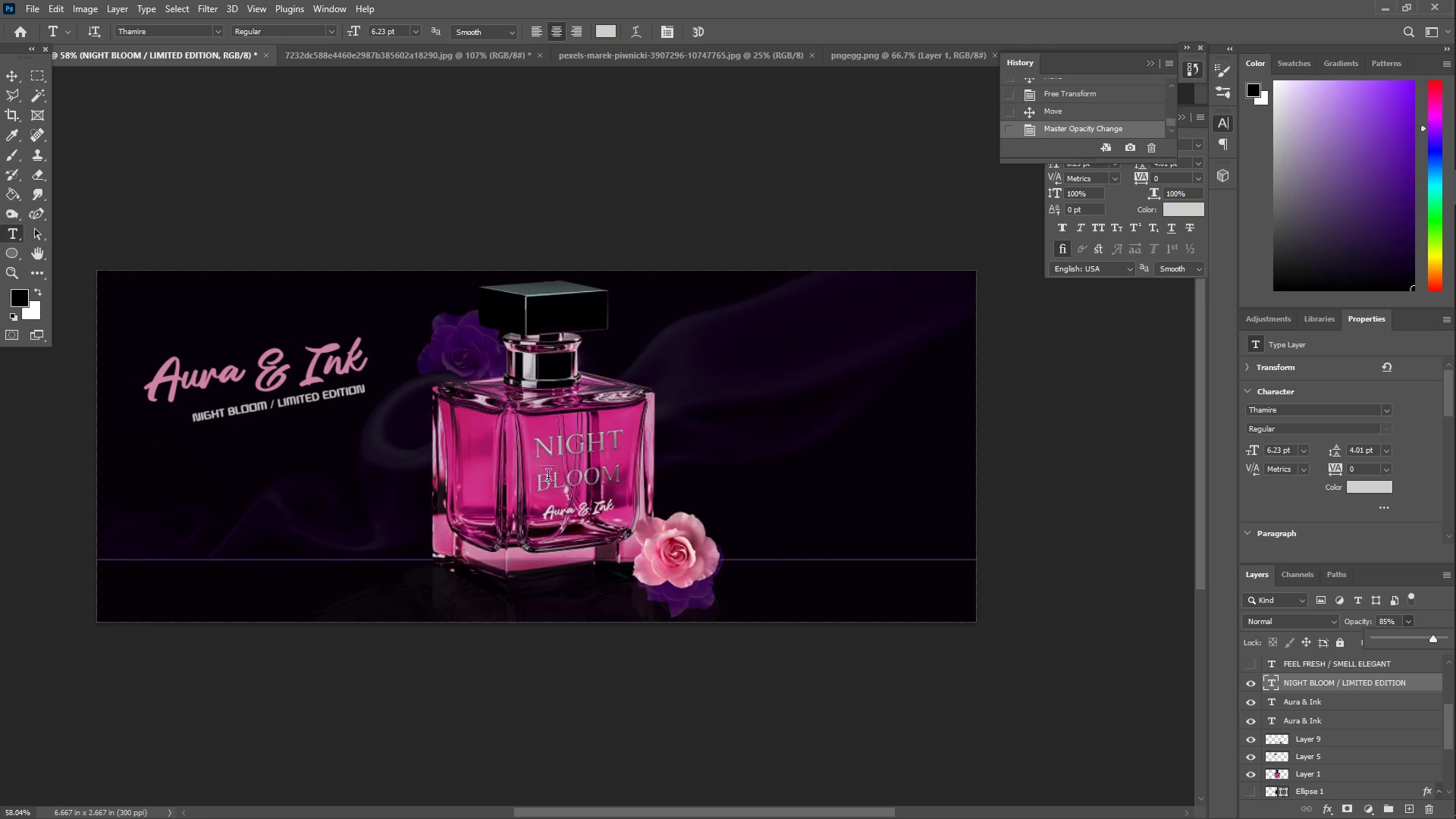 
type(ZT)
 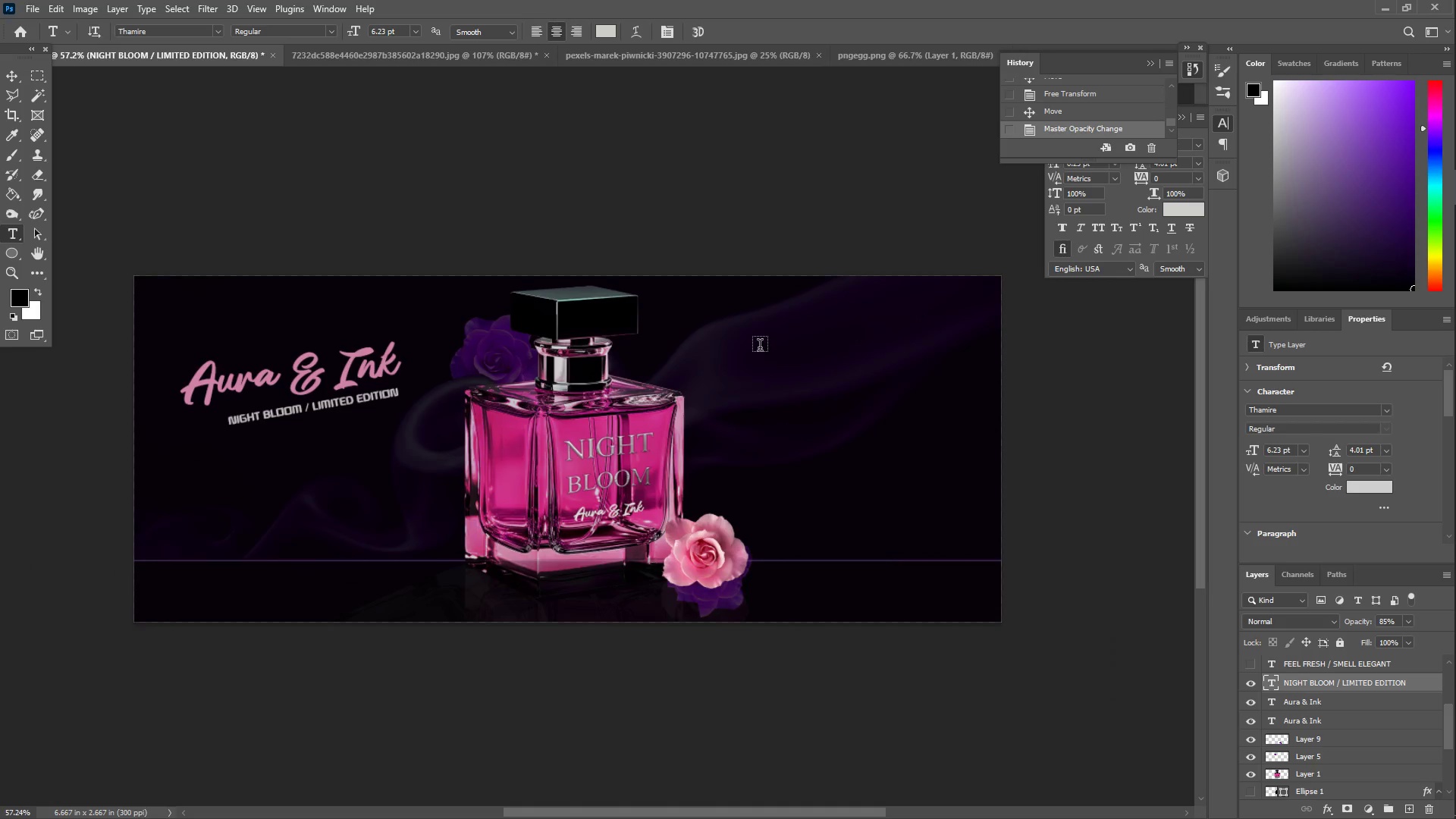 
left_click_drag(start_coordinate=[425, 416], to_coordinate=[387, 413])
 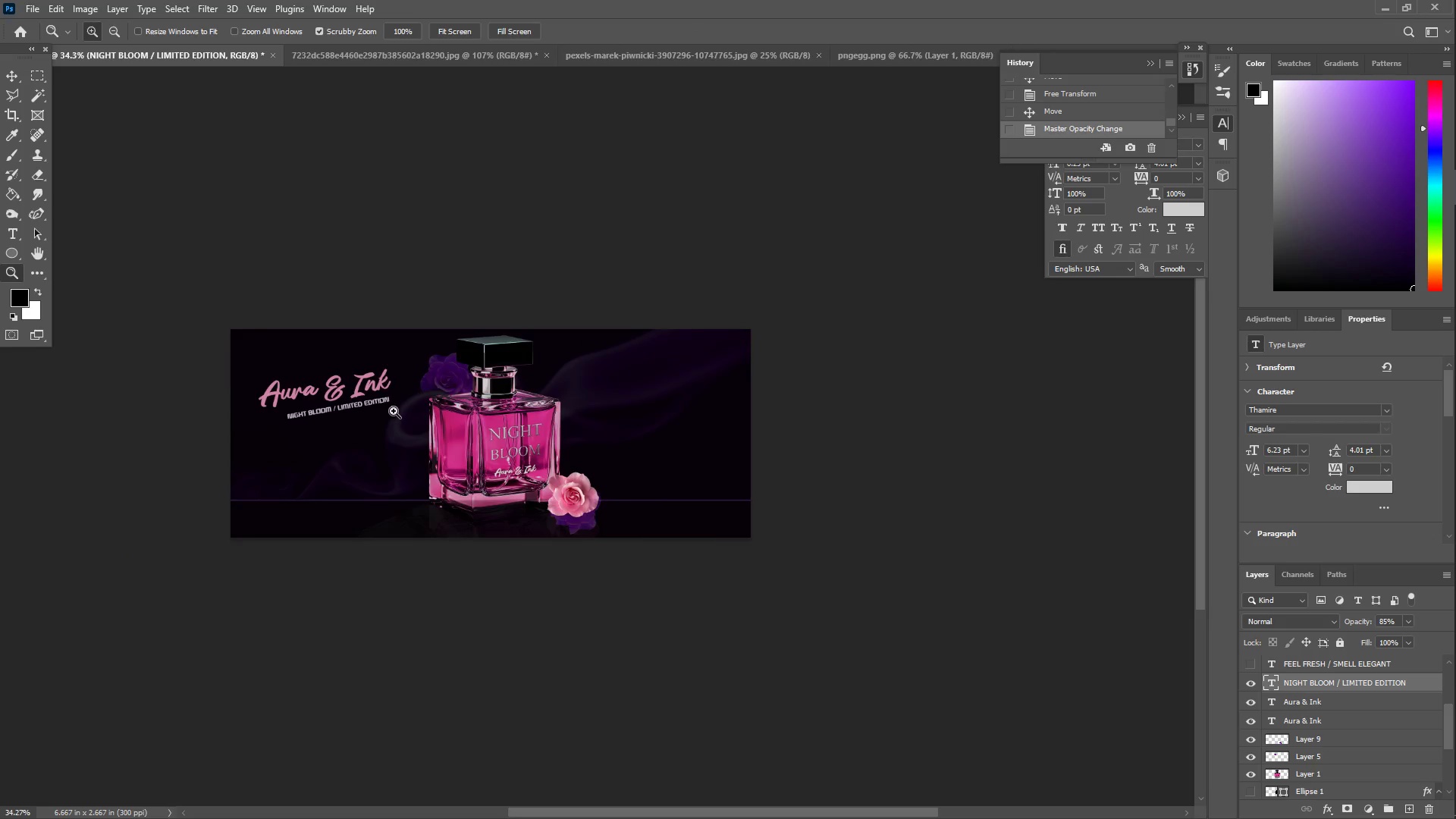 
left_click_drag(start_coordinate=[400, 409], to_coordinate=[455, 406])
 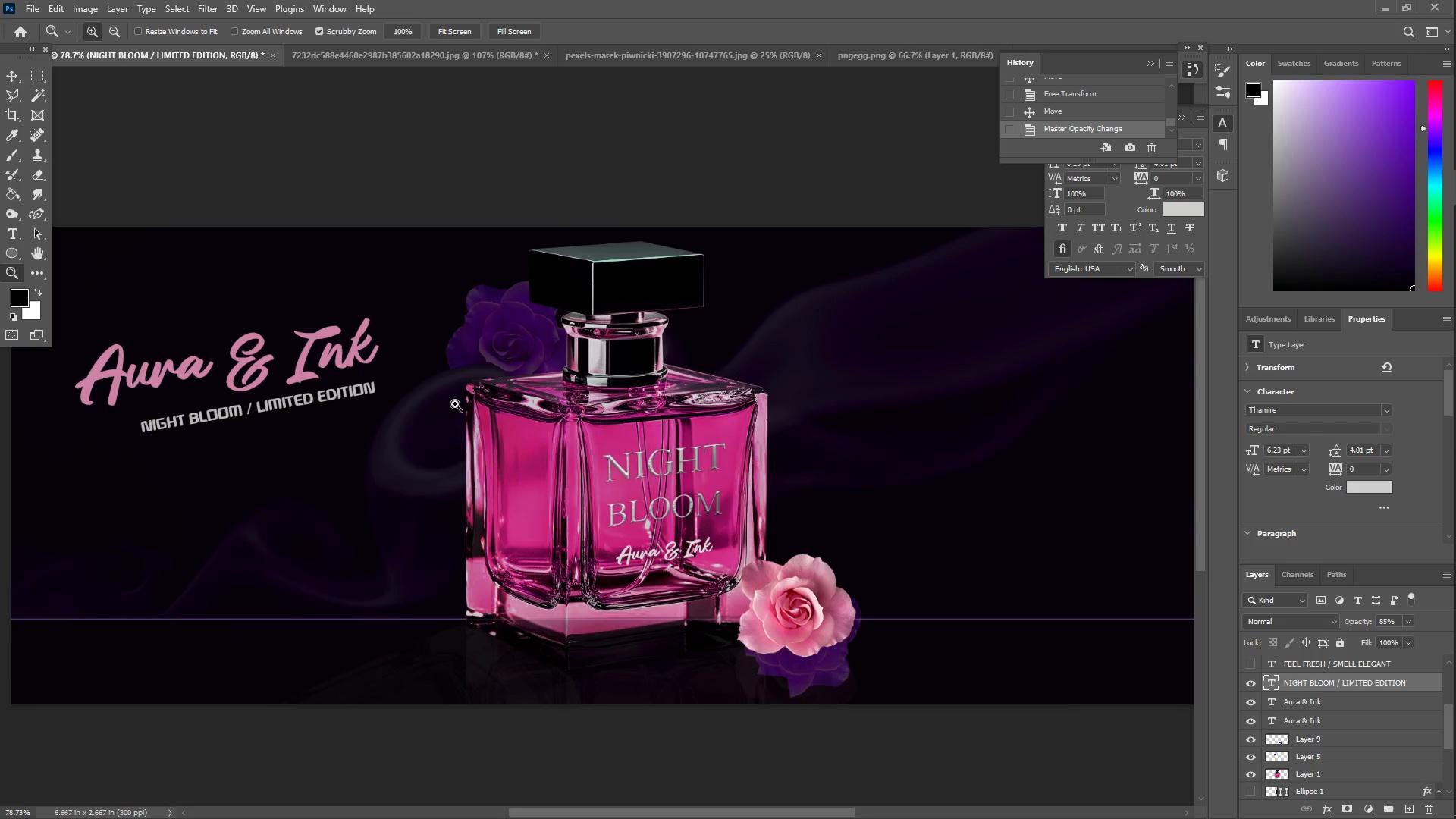 
left_click_drag(start_coordinate=[460, 405], to_coordinate=[434, 402])
 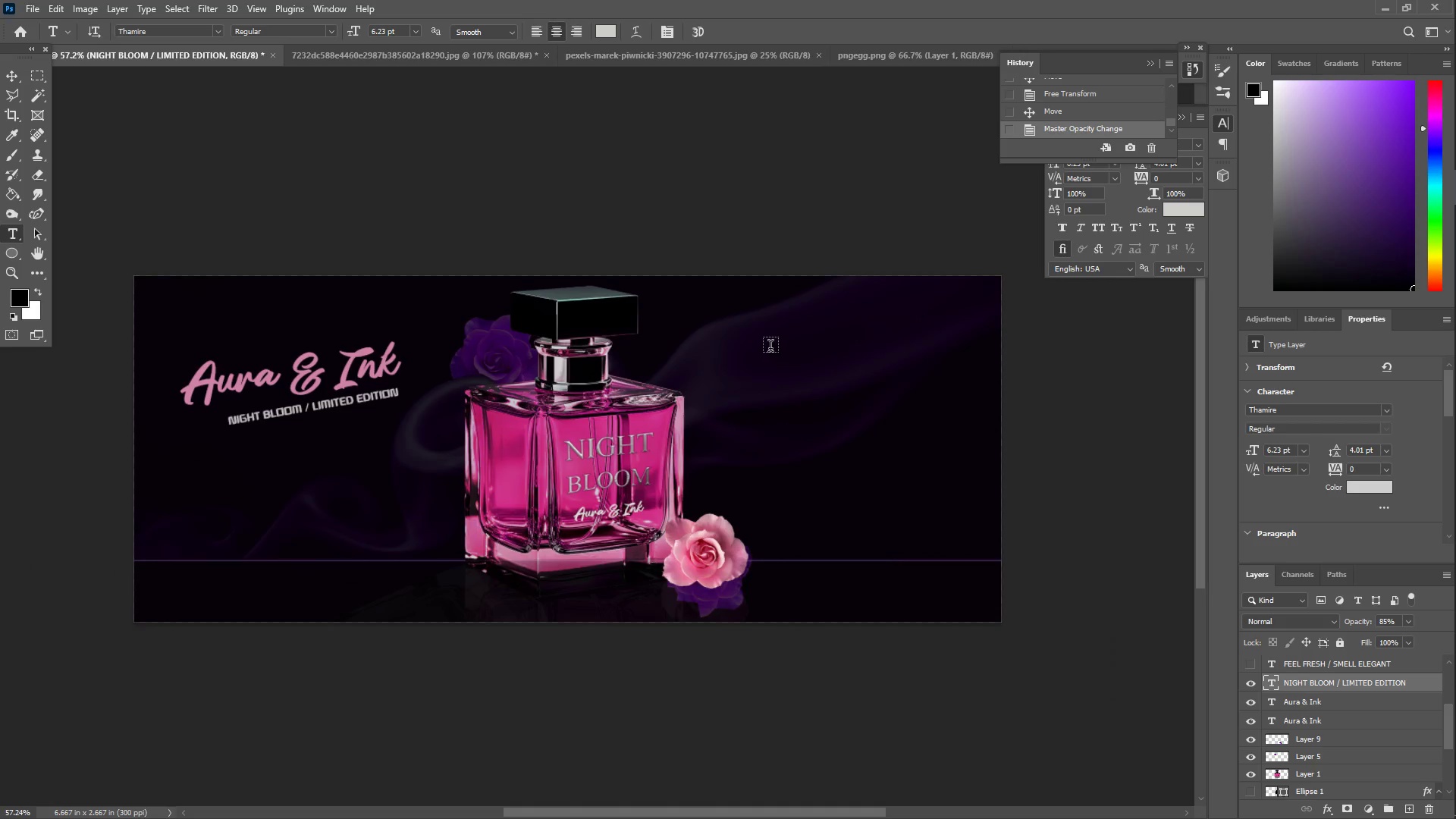 
left_click_drag(start_coordinate=[730, 350], to_coordinate=[976, 490])
 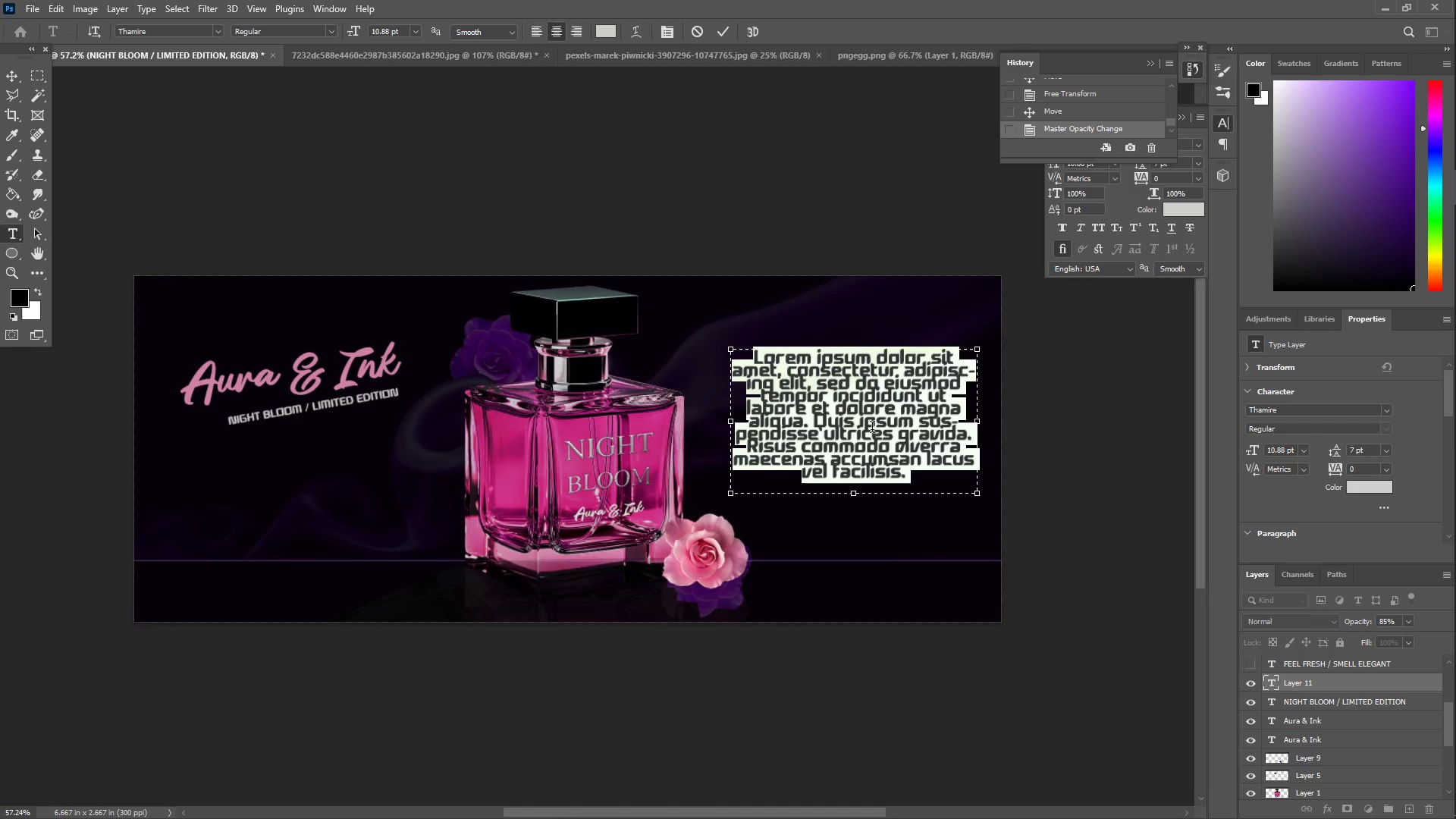 
left_click([867, 425])
 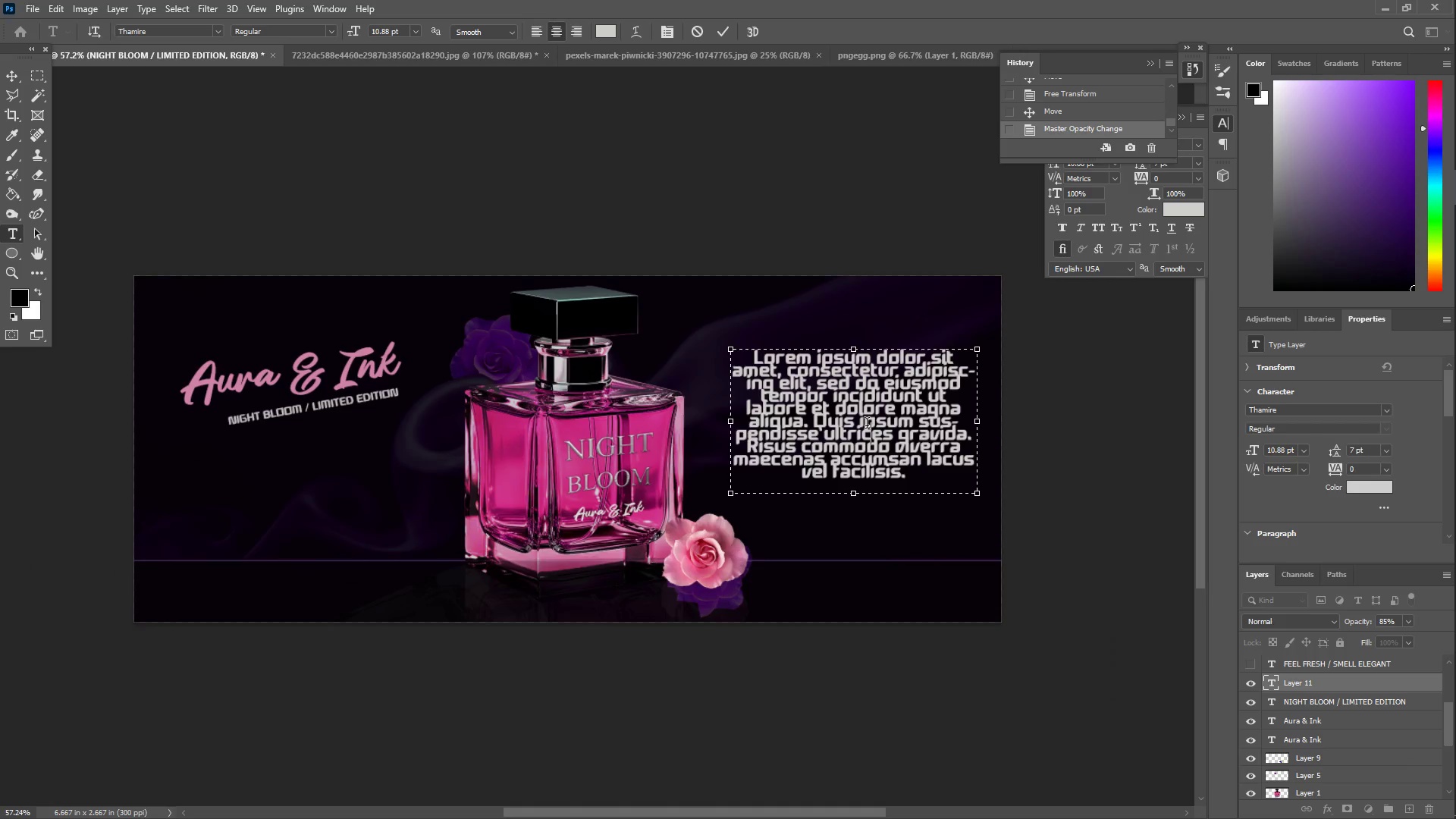 
key(Control+ControlLeft)
 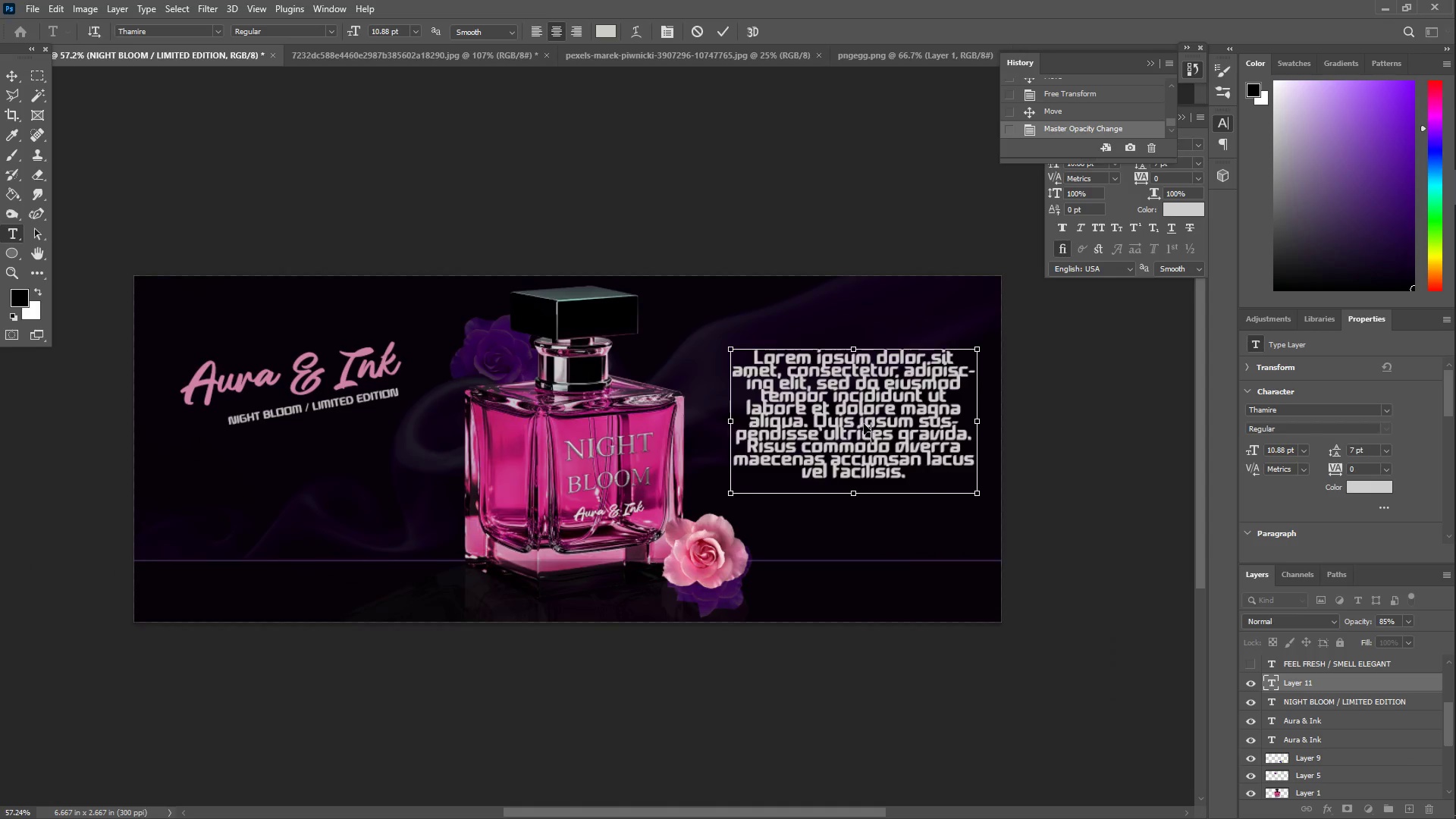 
key(Control+A)
 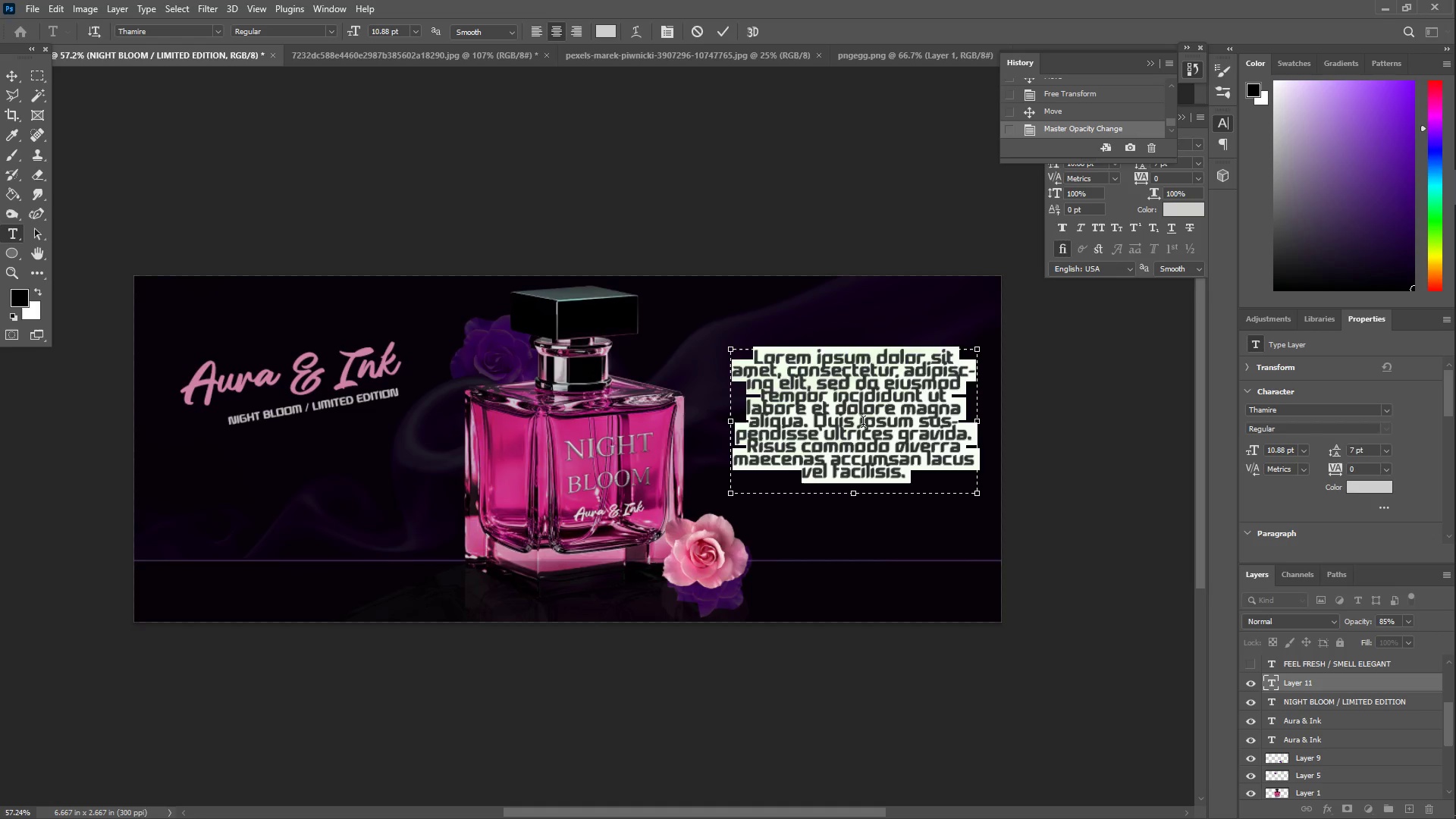 
wait(71.58)
 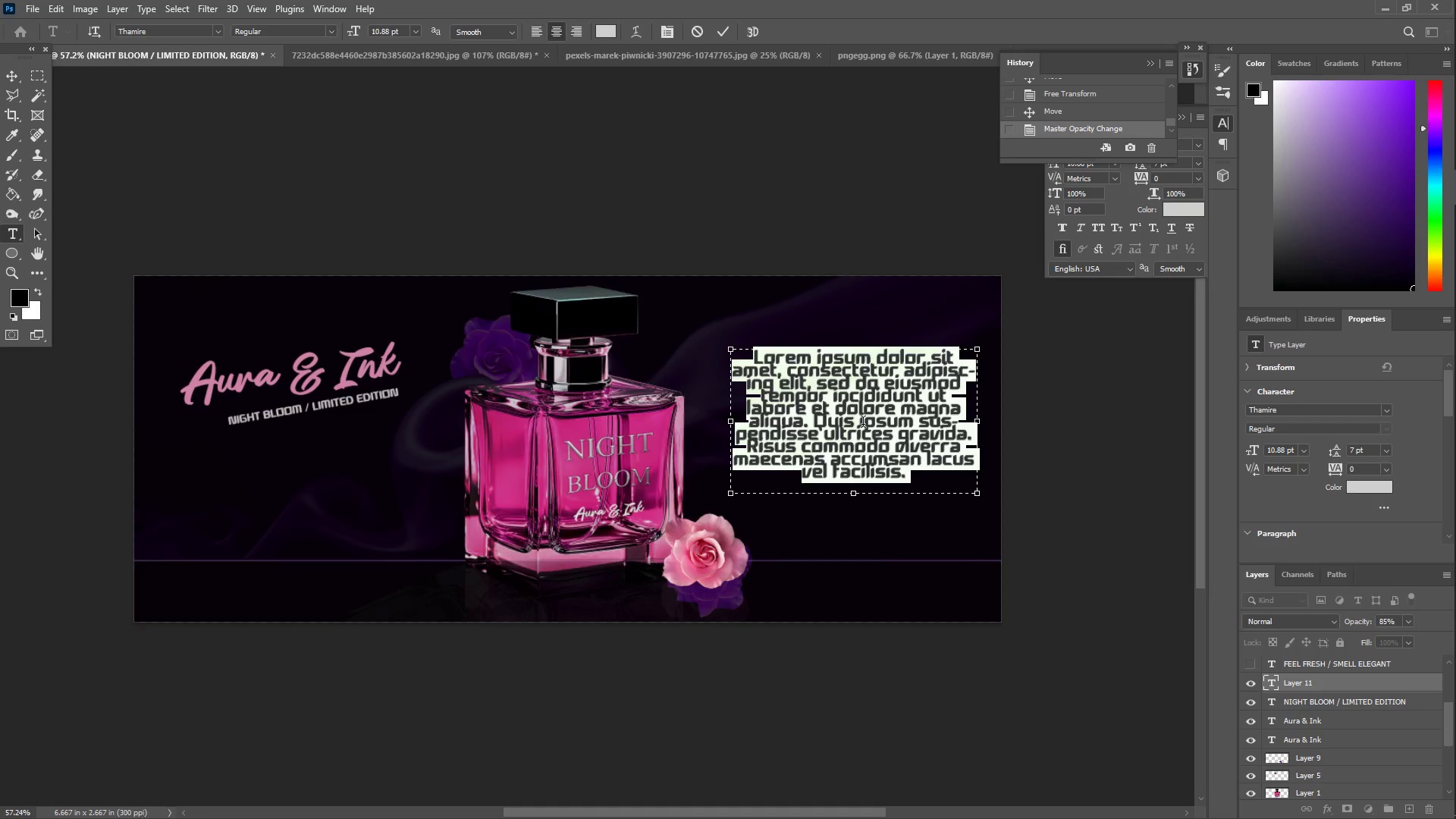 
type(SMe)
key(Backspace)
key(Backspace)
key(Backspace)
type(smell is a word.)
 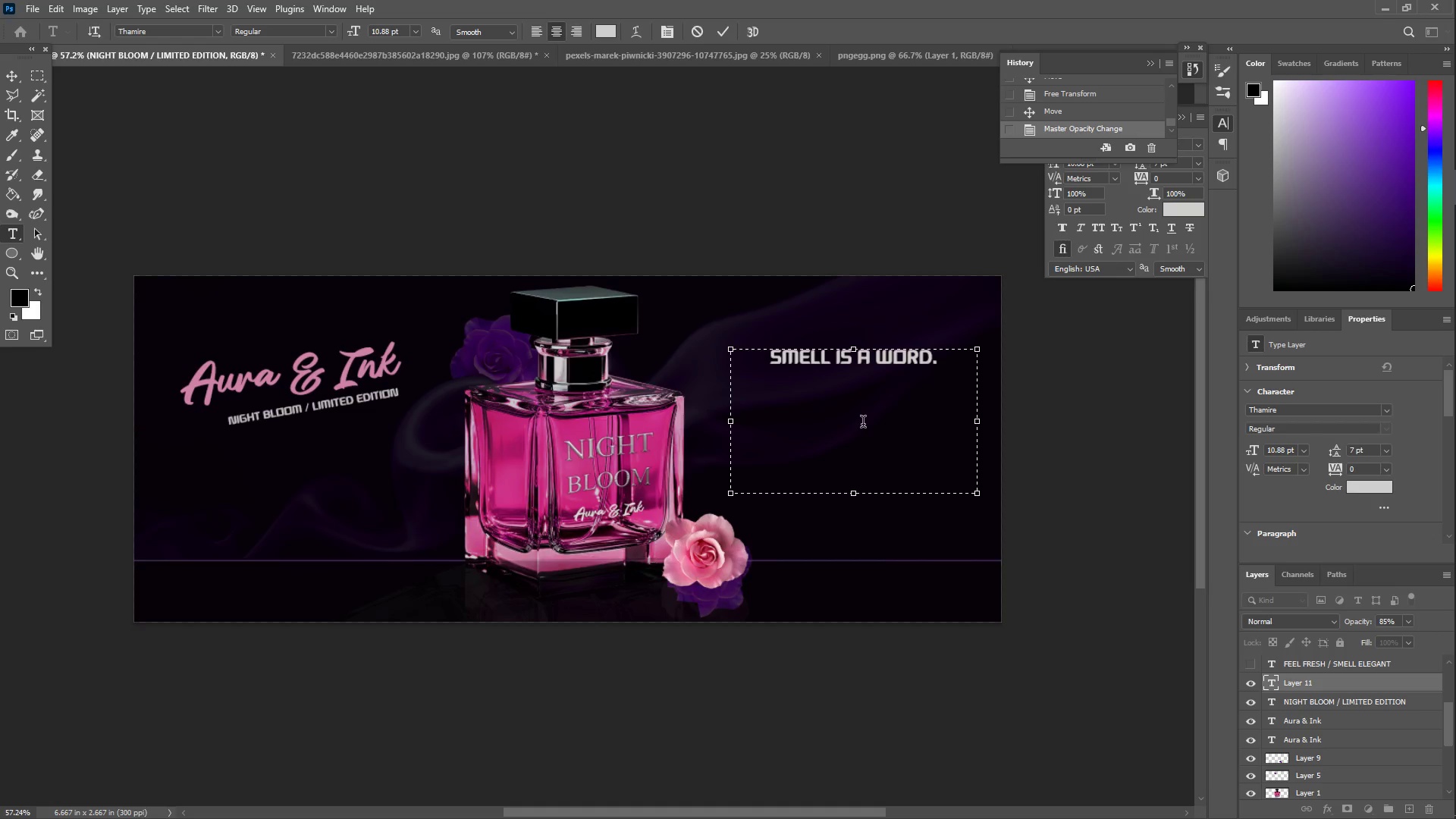 
key(Enter)
 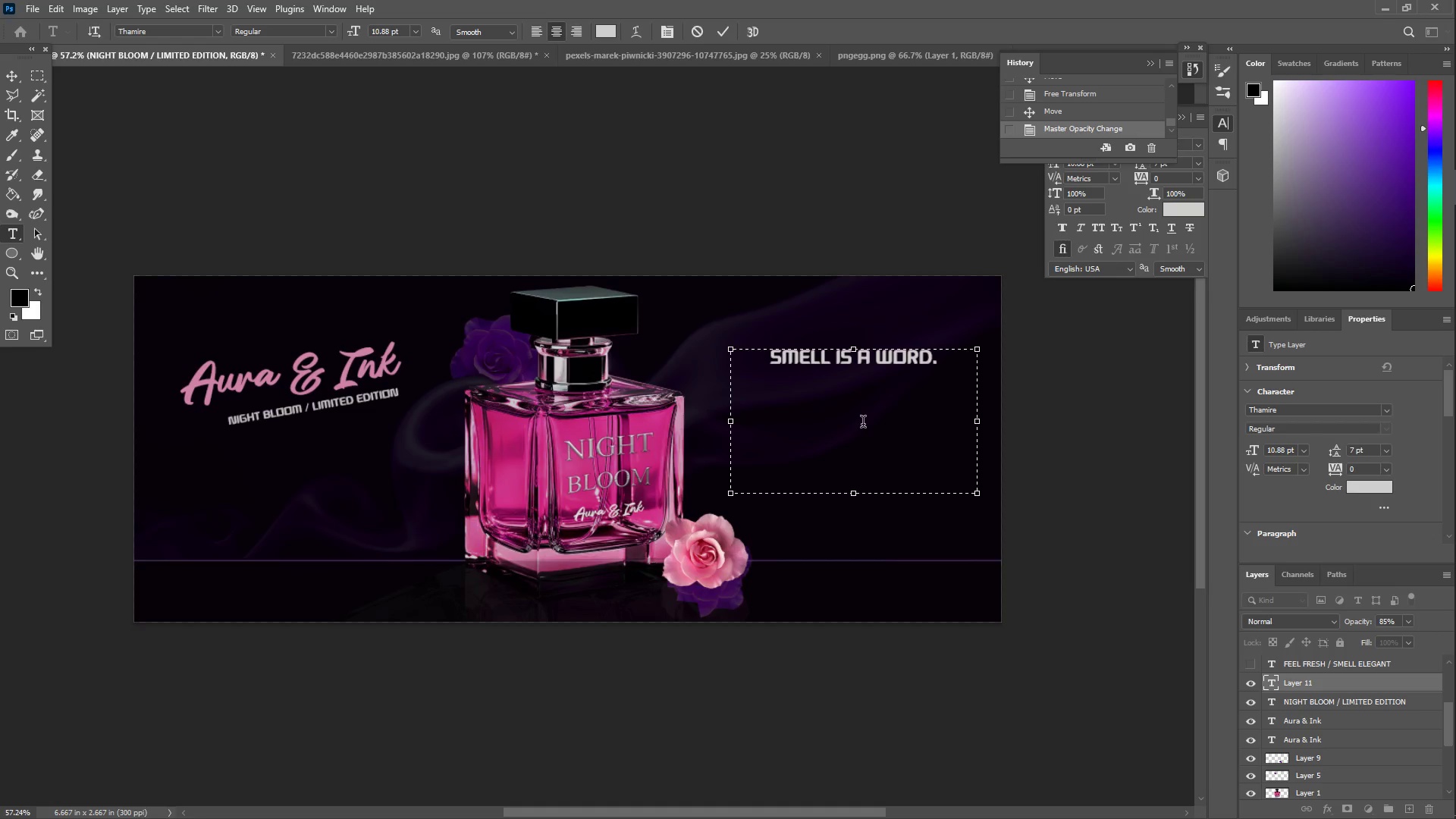 
hold_key(key=Backspace, duration=1.3)
 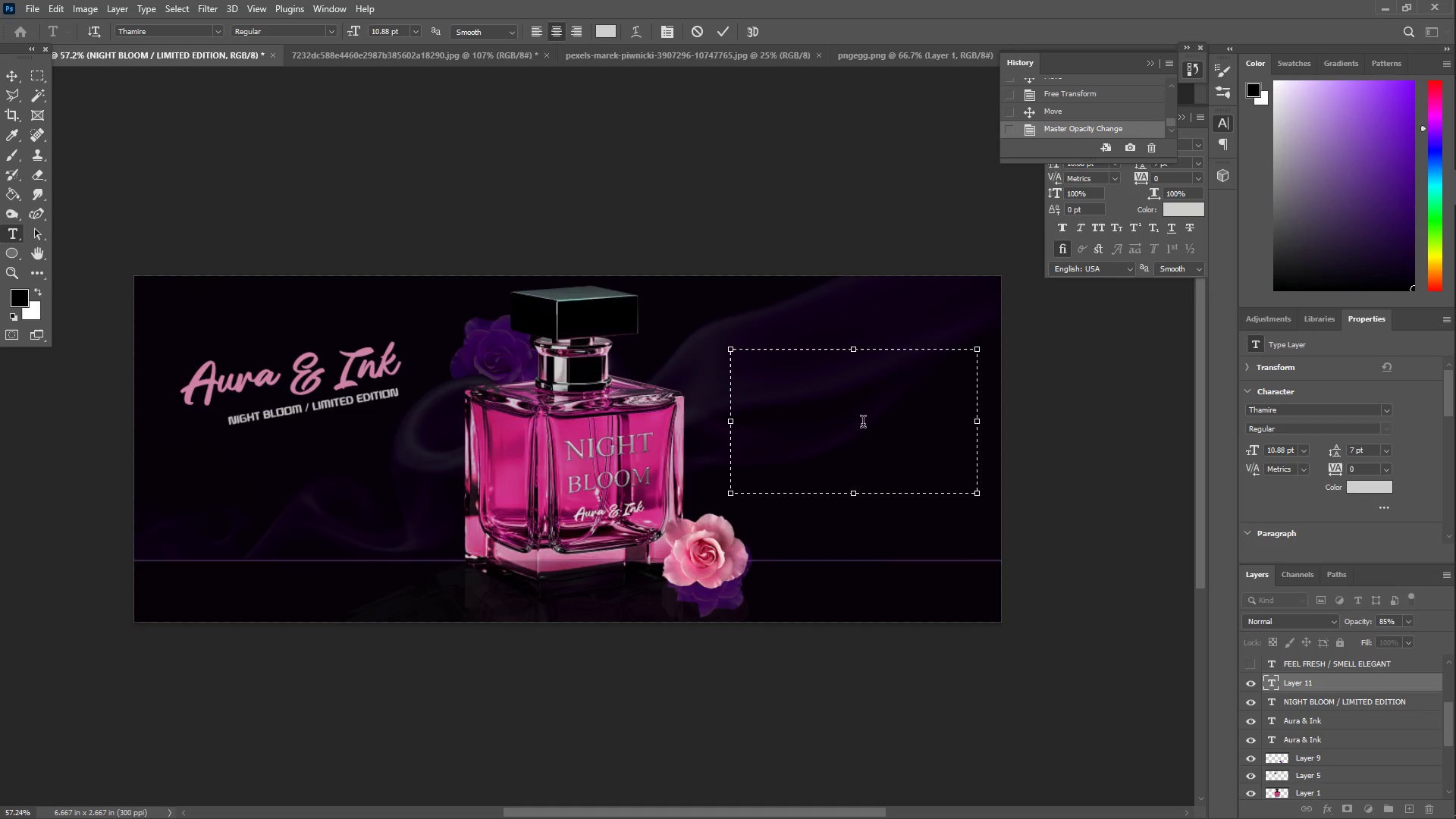 
key(Backspace)
type(unlesh)
key(Backspace)
key(Backspace)
type(ah)
key(Backspace)
type(sh you)
 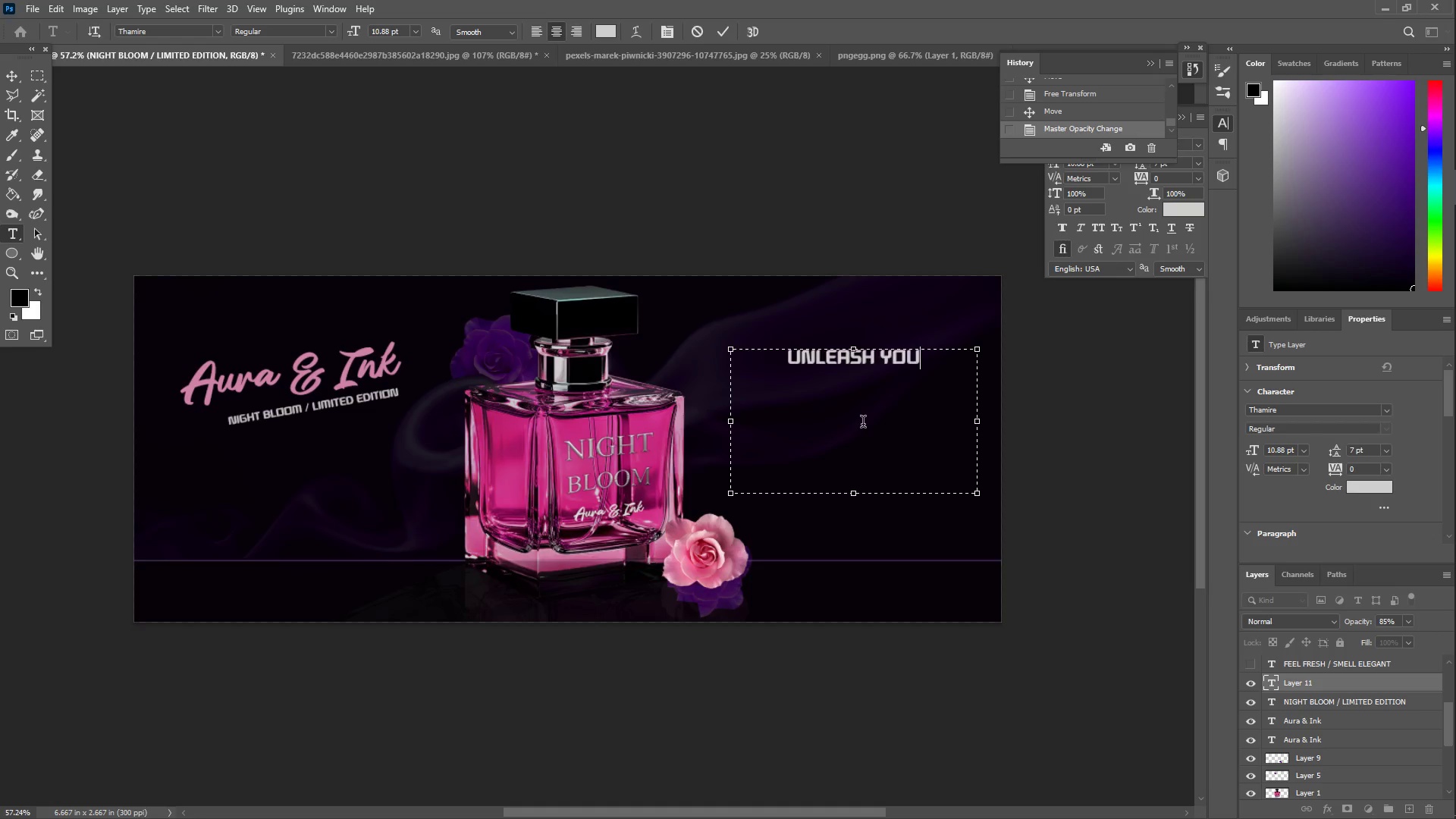 
key(Enter)
 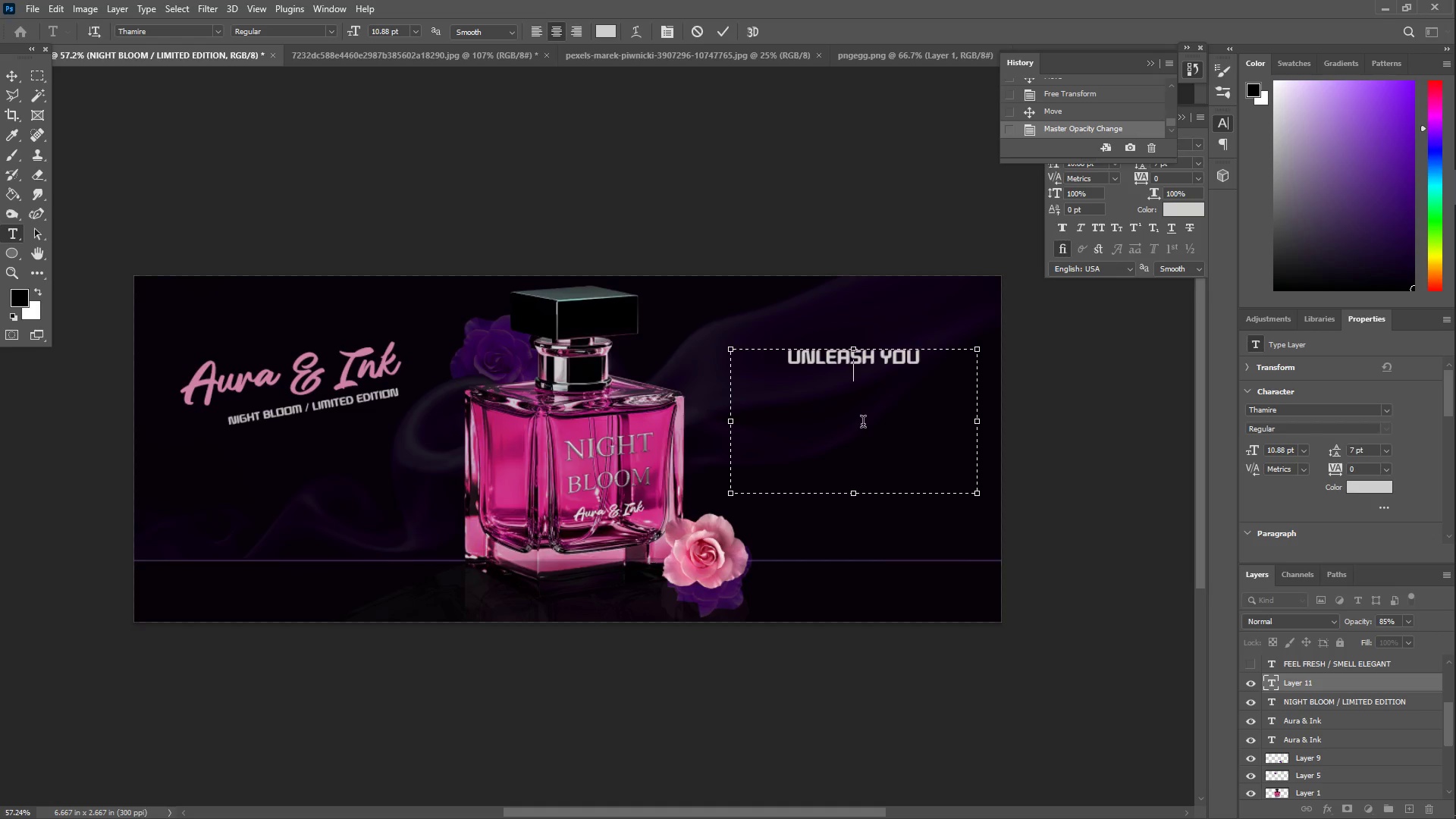 
key(Backspace)
 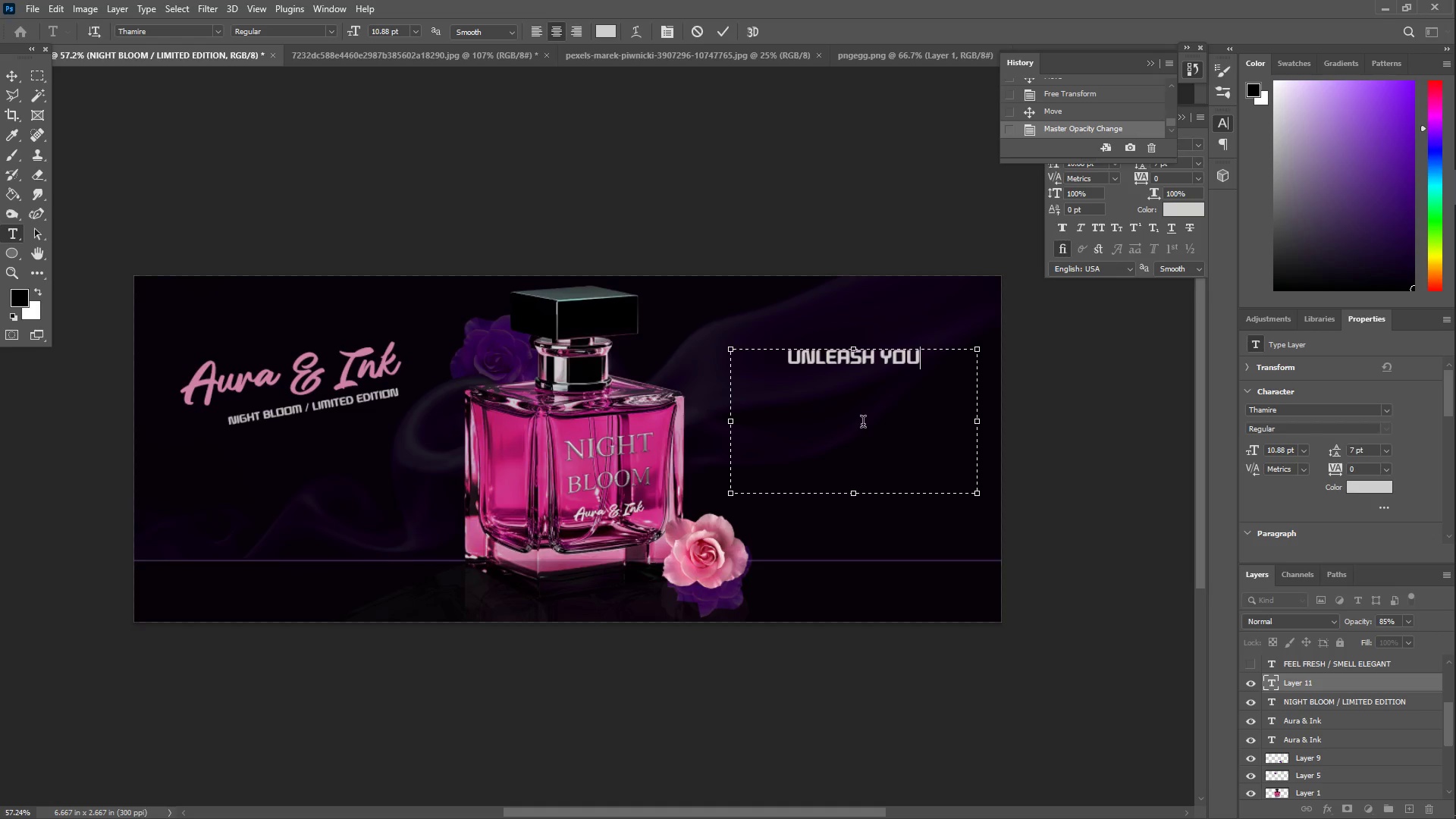 
key(R)
 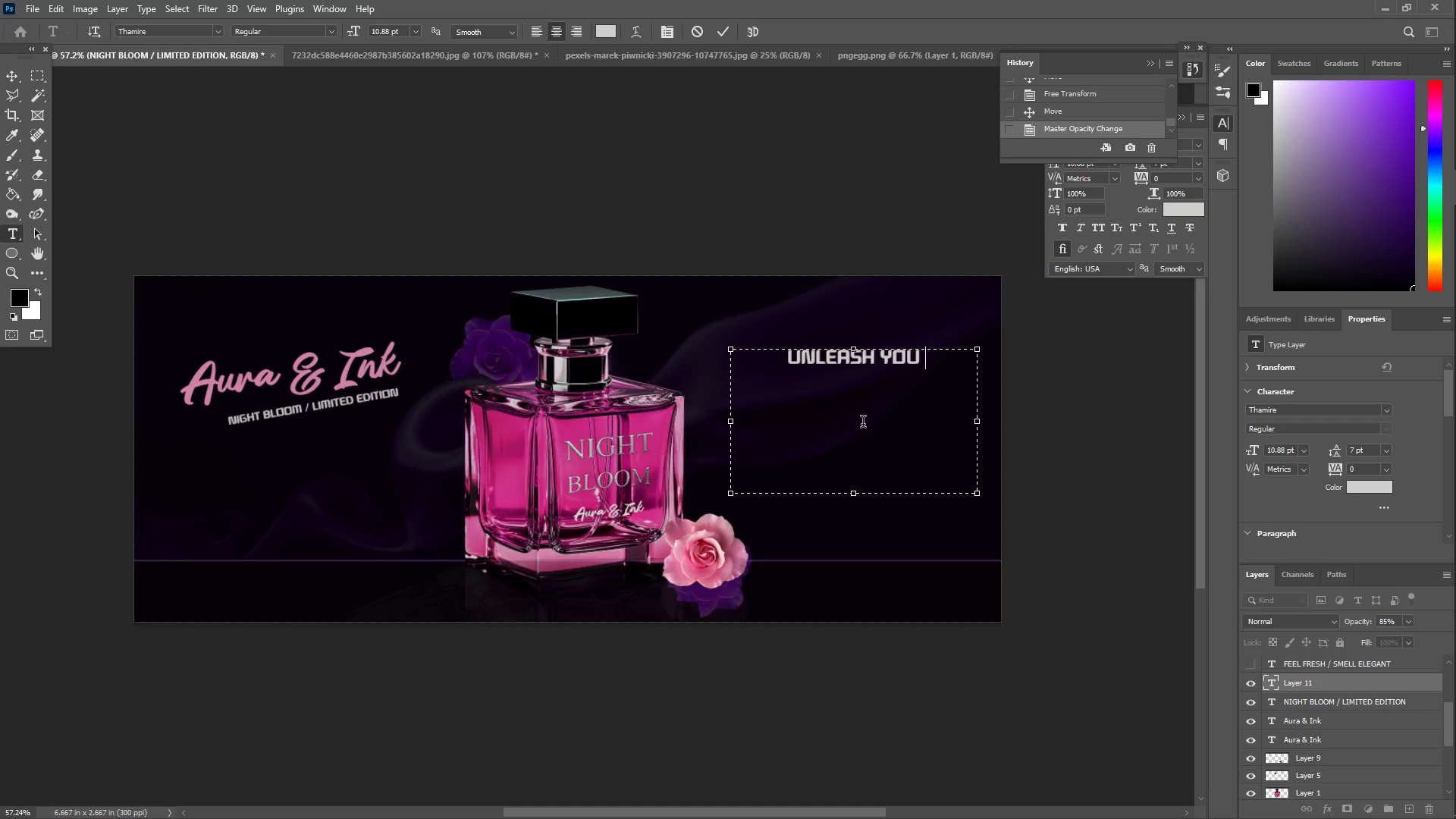 
key(Enter)
 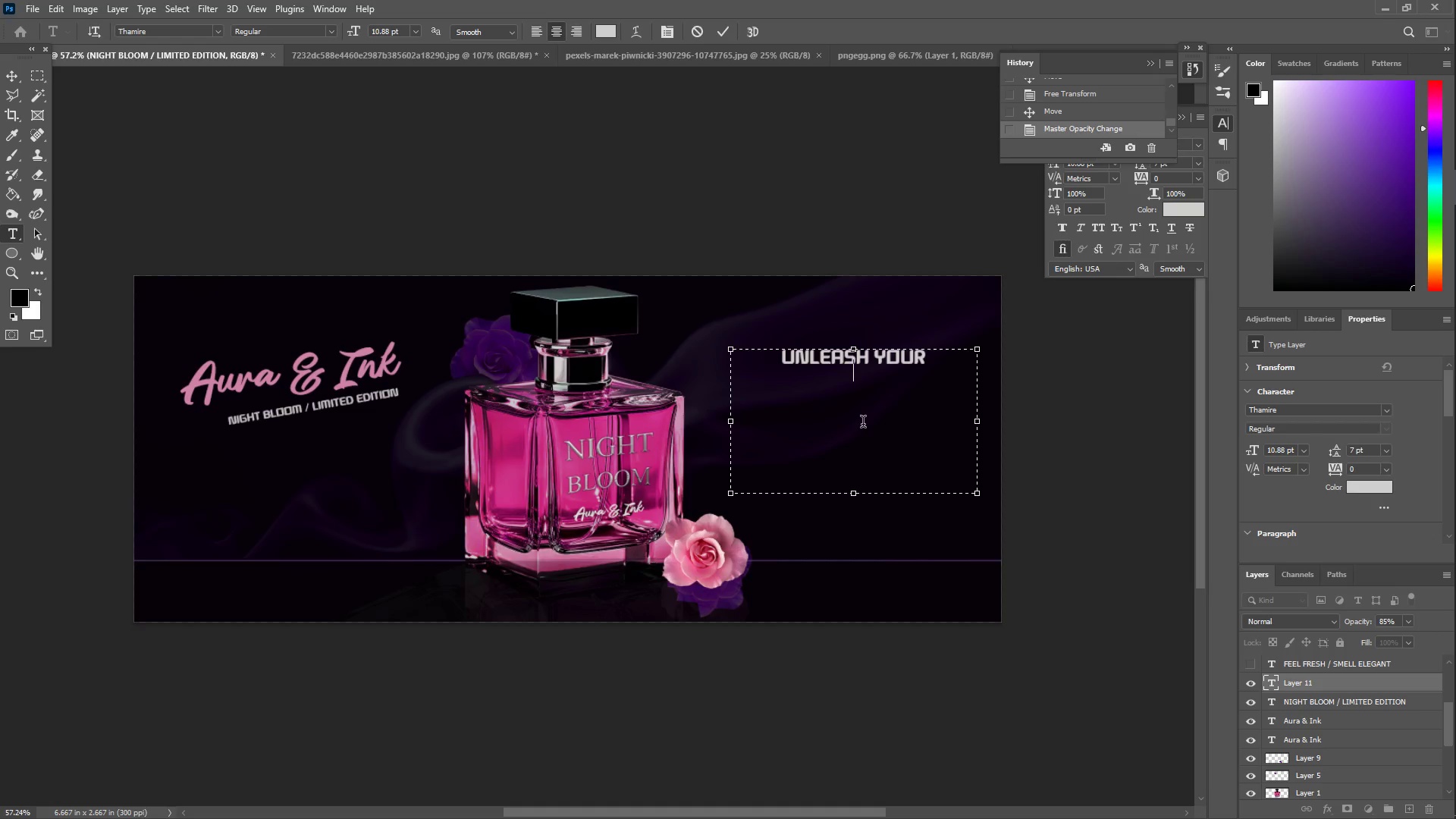 
type(innet )
key(Backspace)
key(Backspace)
type(r allure.)
 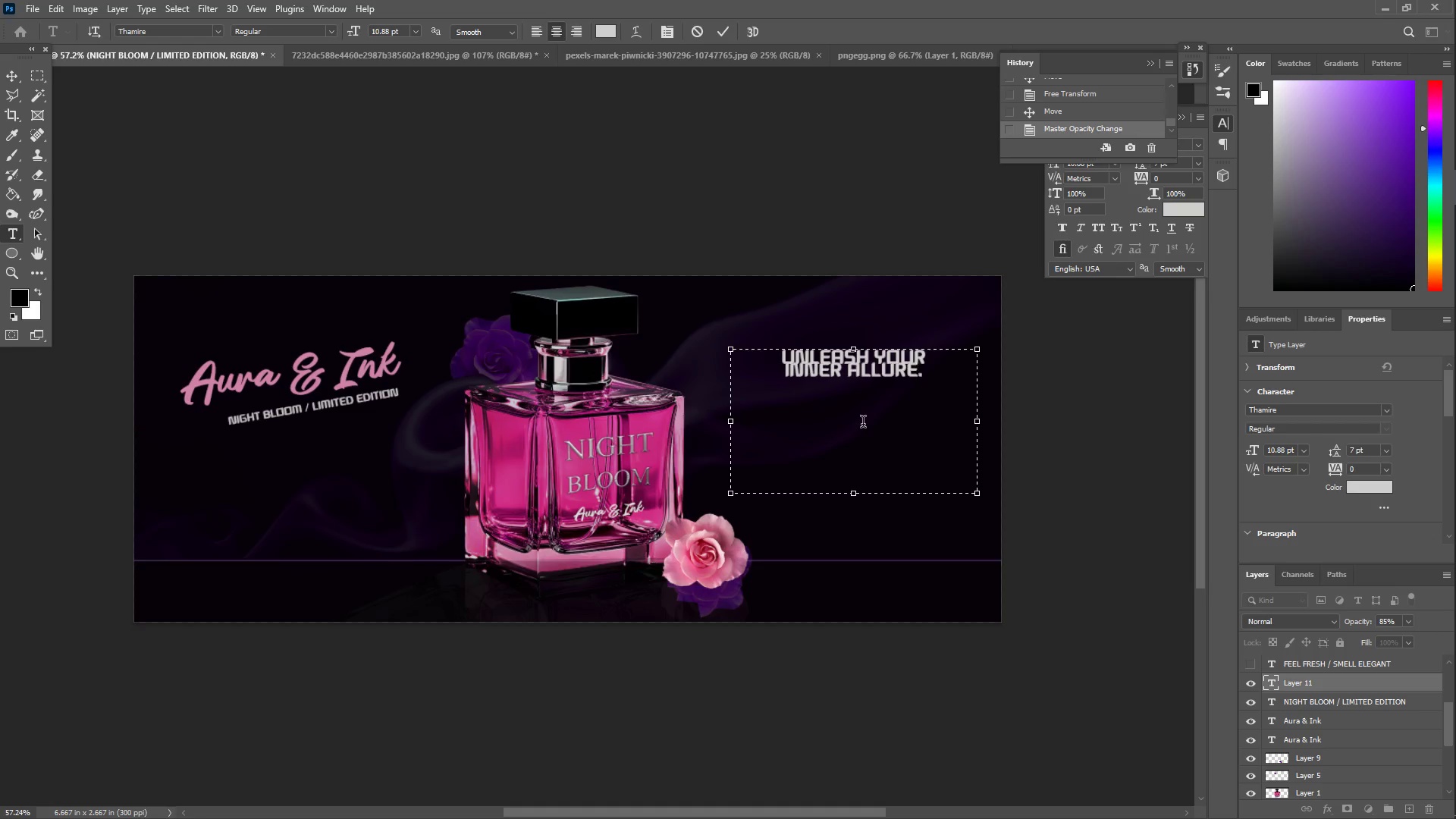 
key(Control+A)
 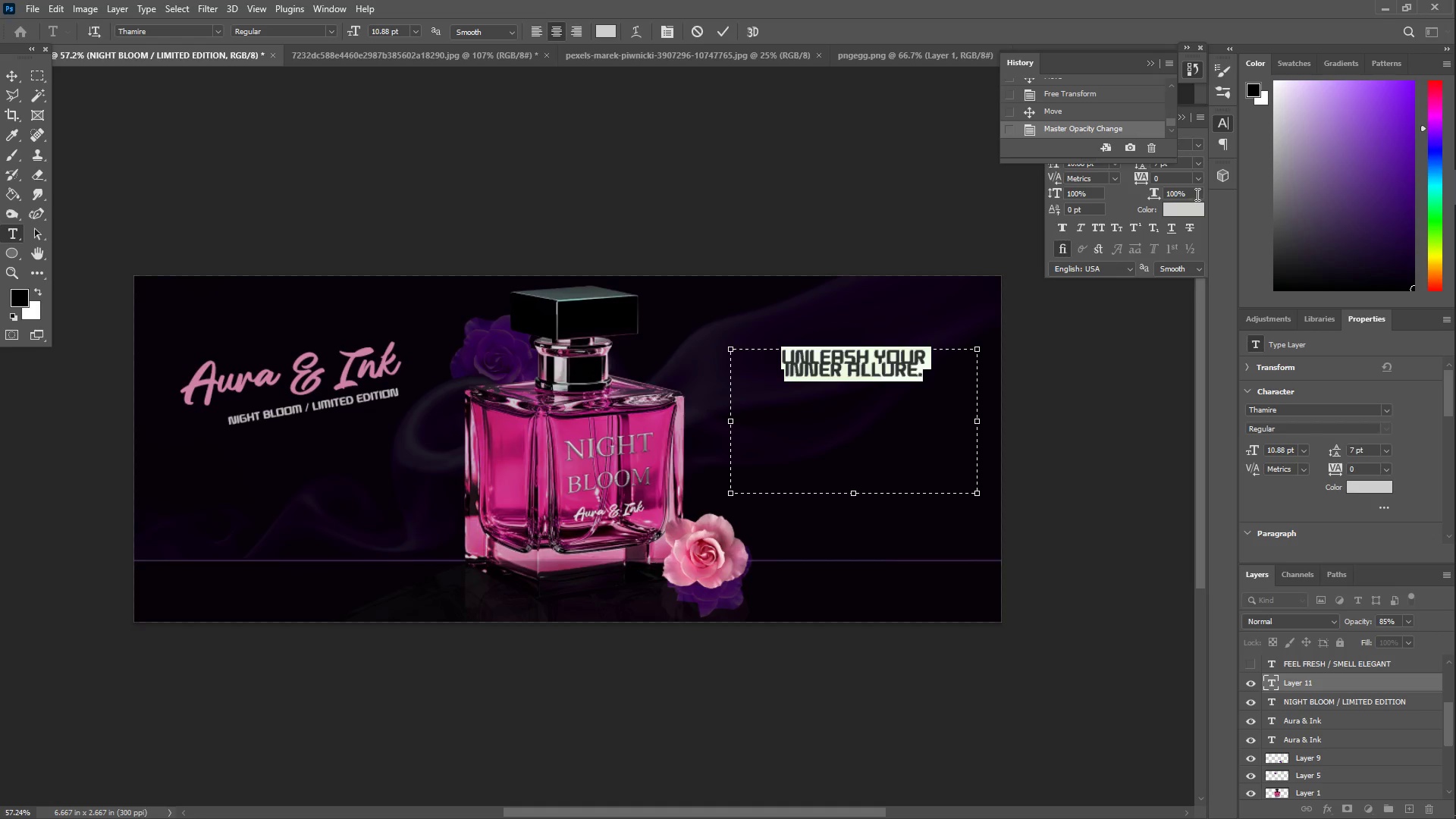 
wait(5.31)
 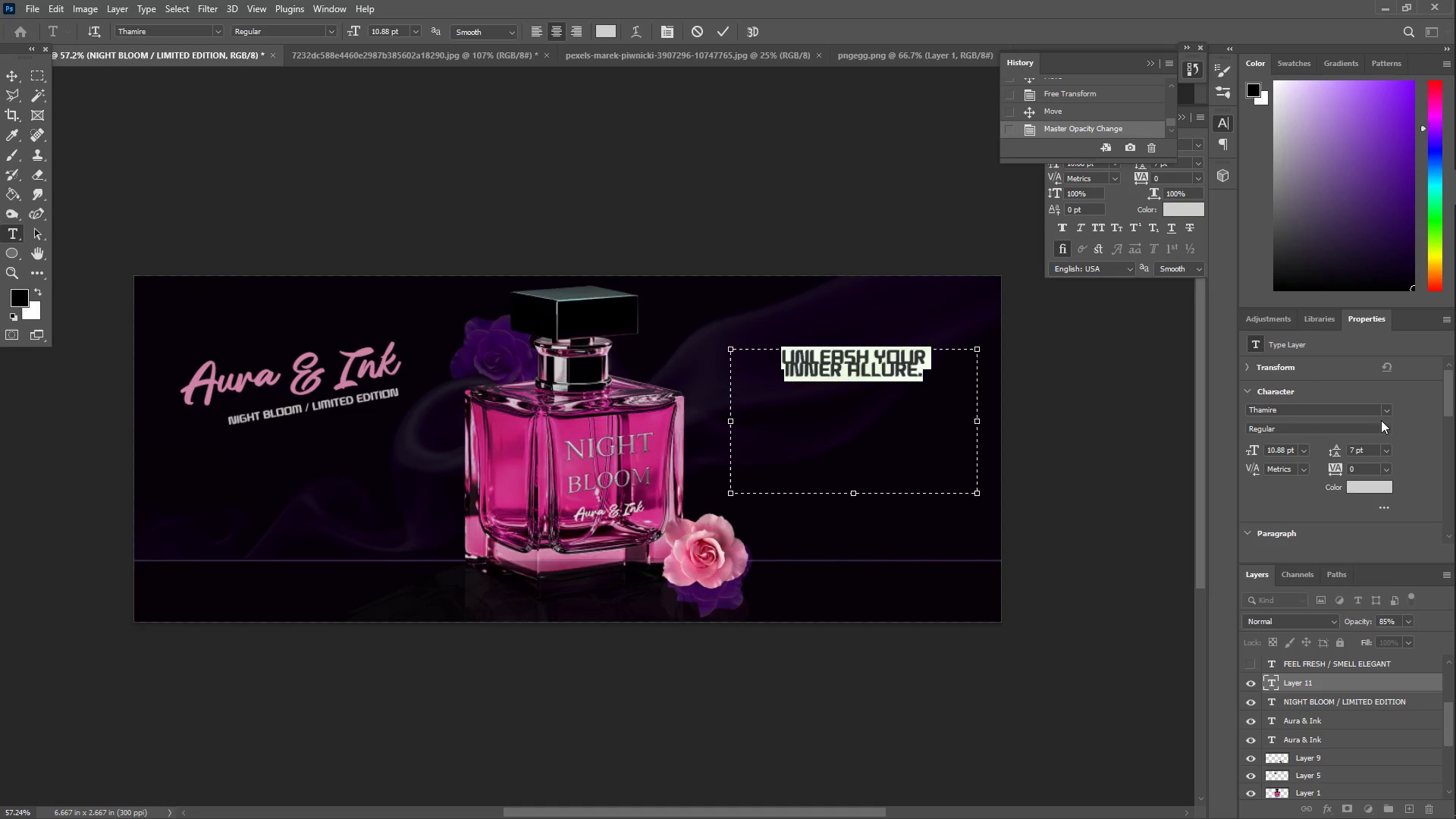 
left_click([1199, 162])
 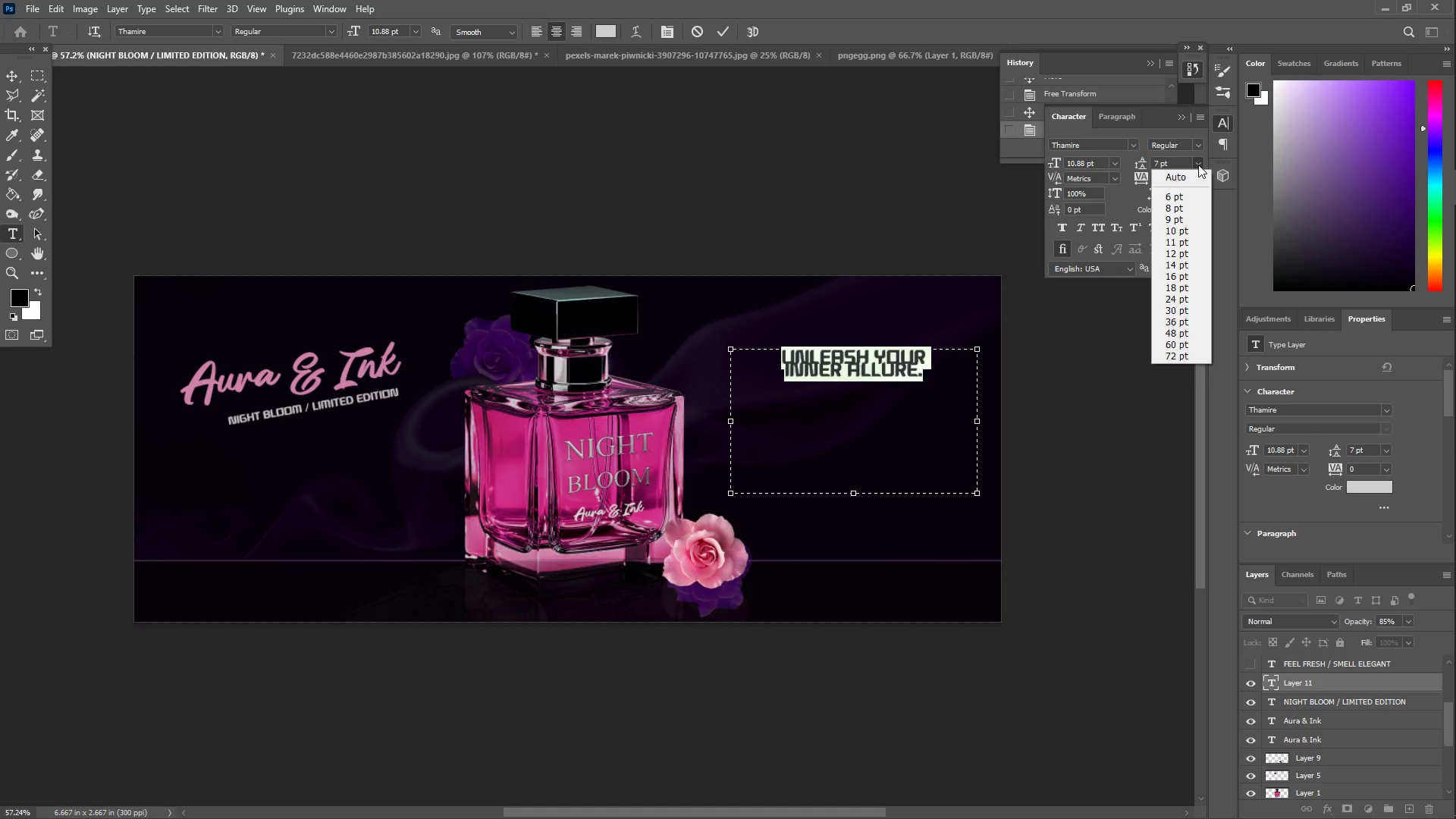 
double_click([1198, 165])
 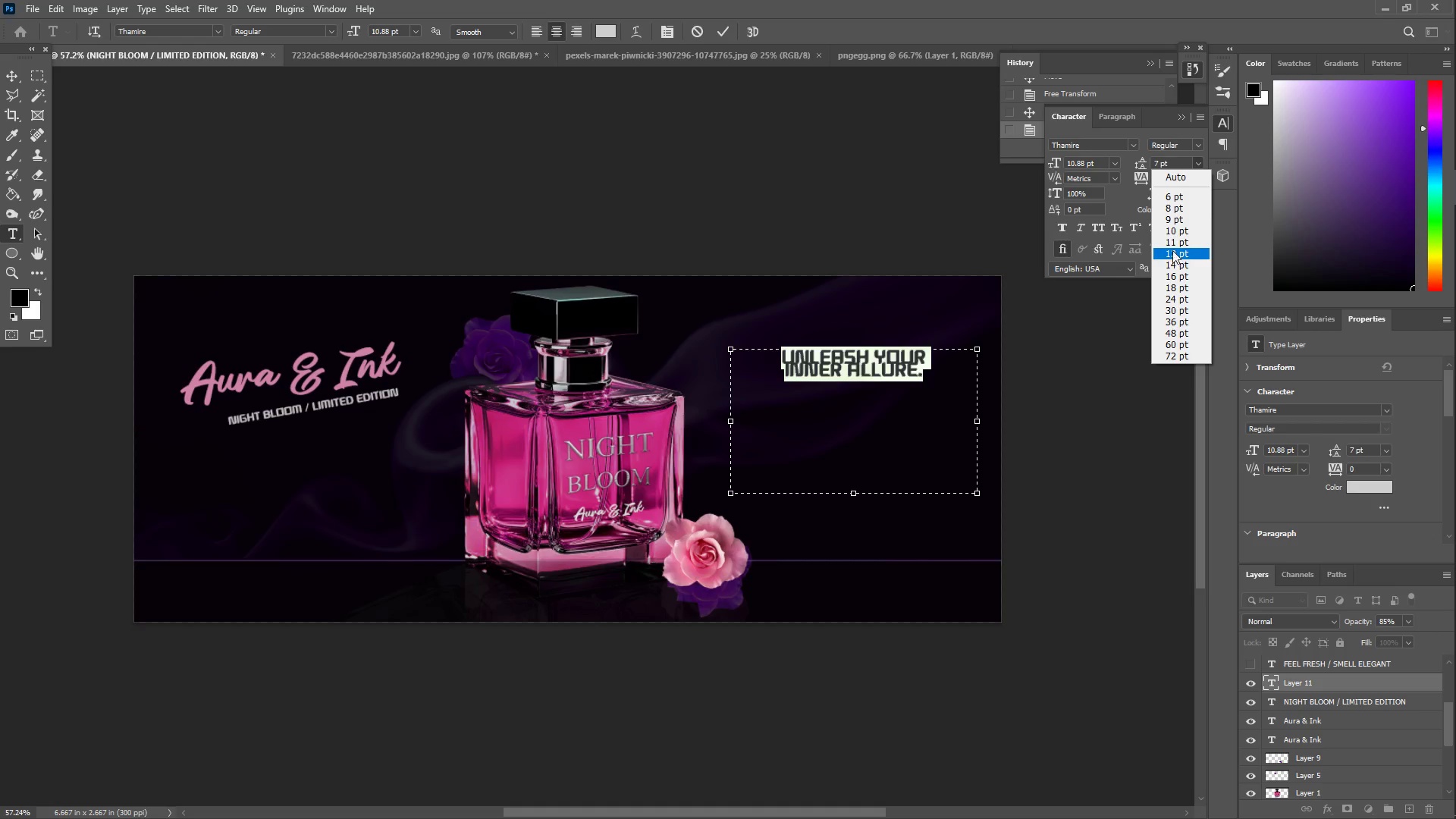 
left_click([1174, 231])
 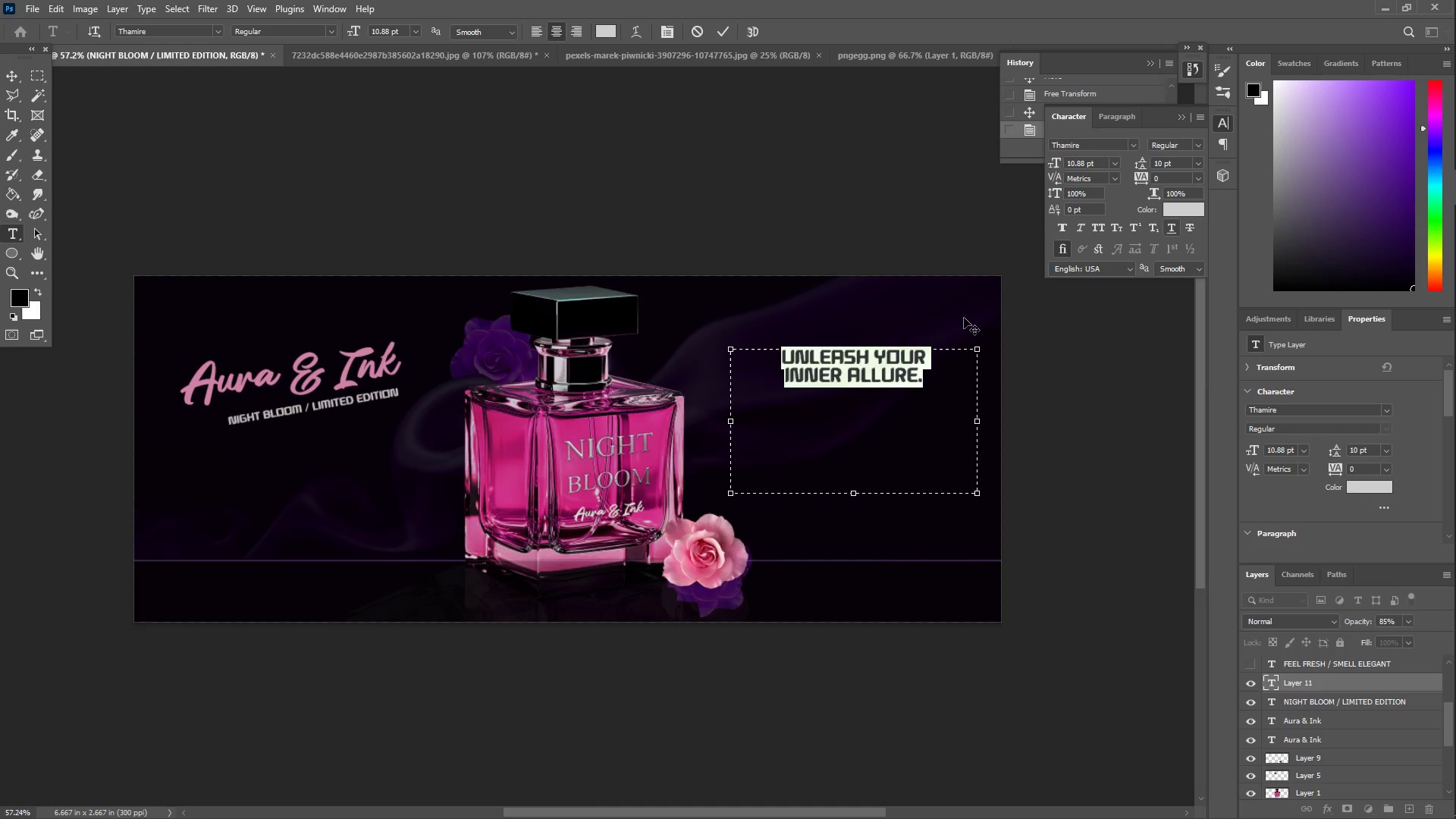 
left_click([932, 394])
 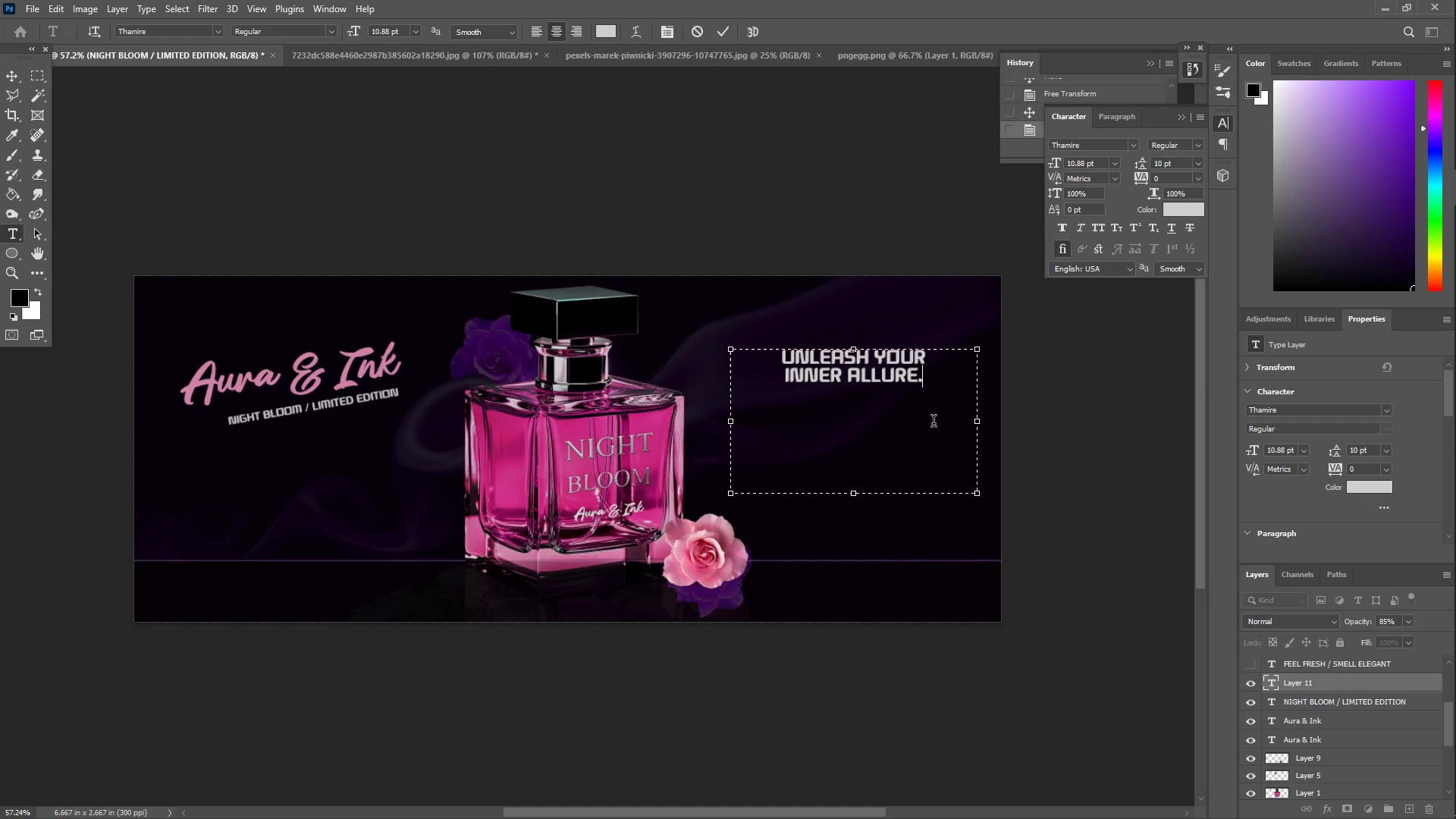 
left_click([905, 411])
 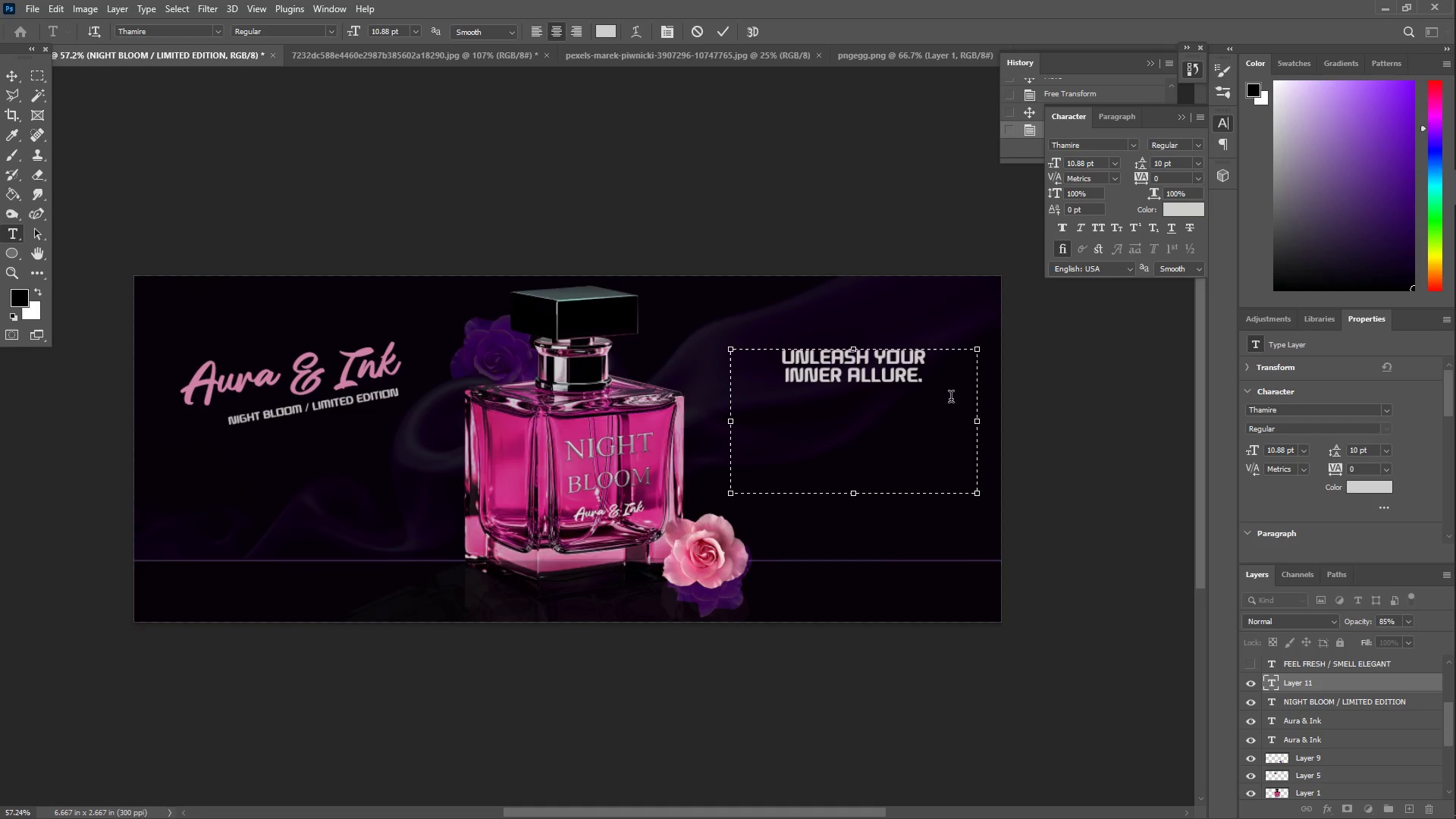 
key(Backspace)
 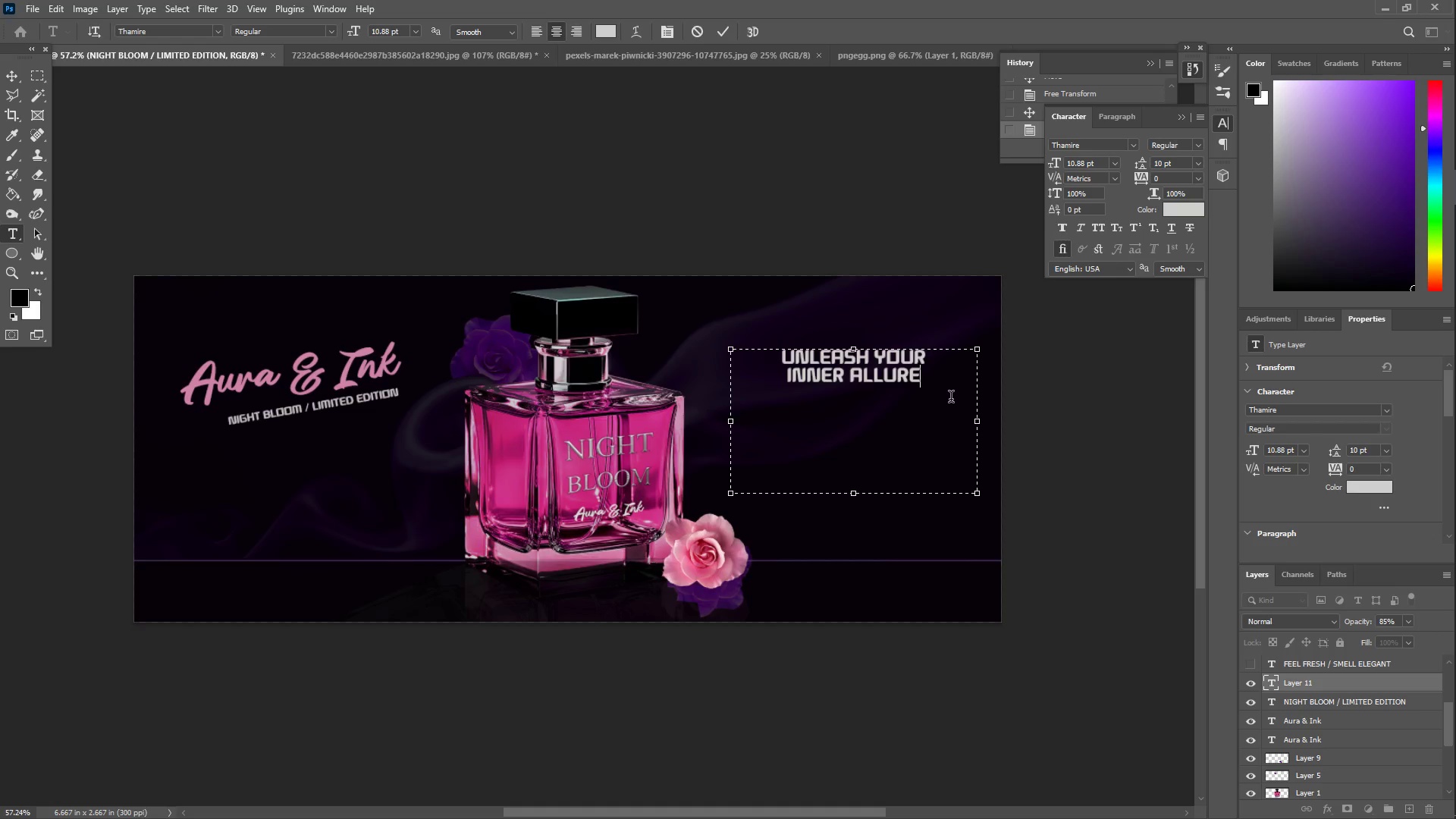 
type( where)
 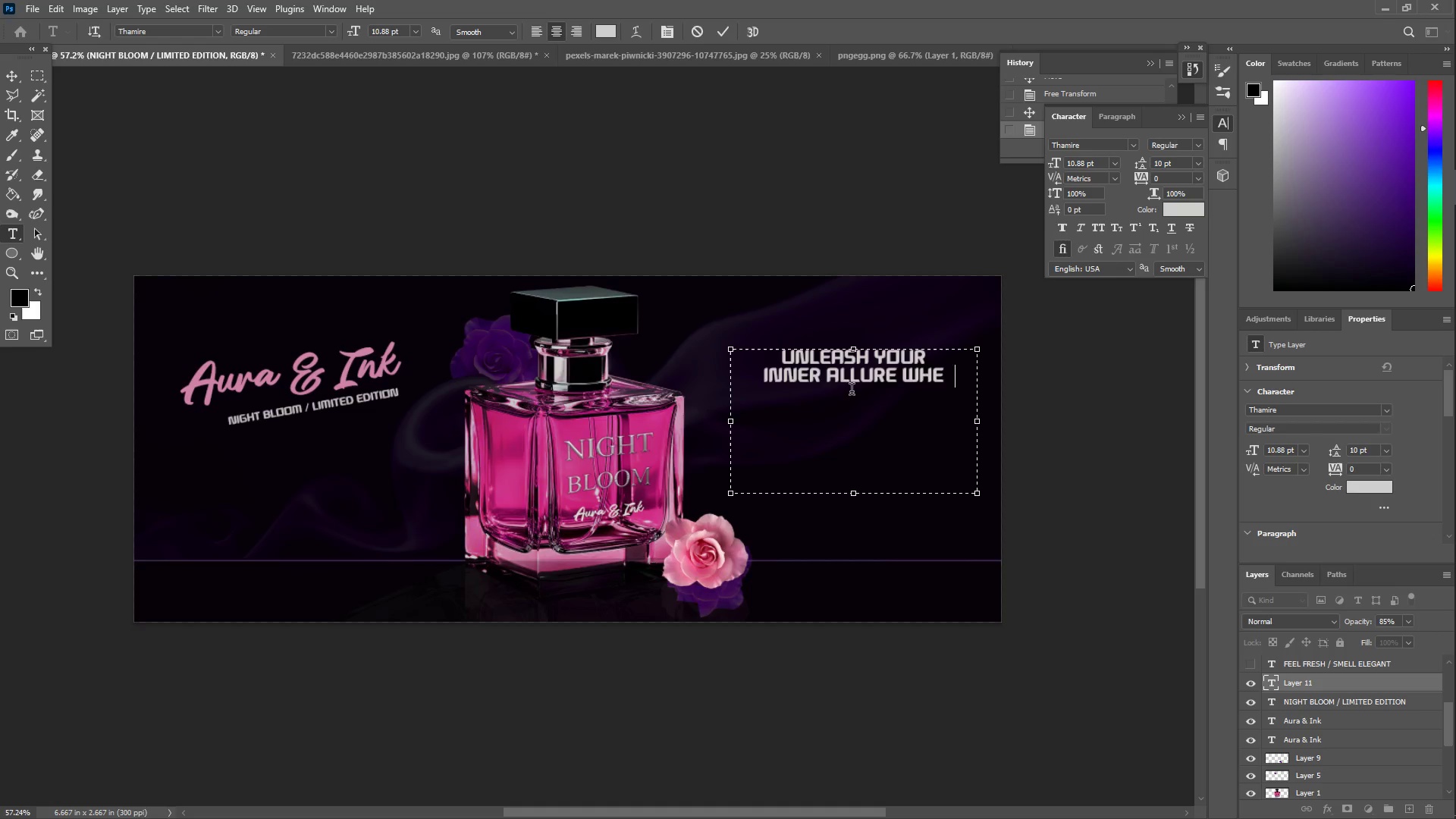 
key(Enter)
 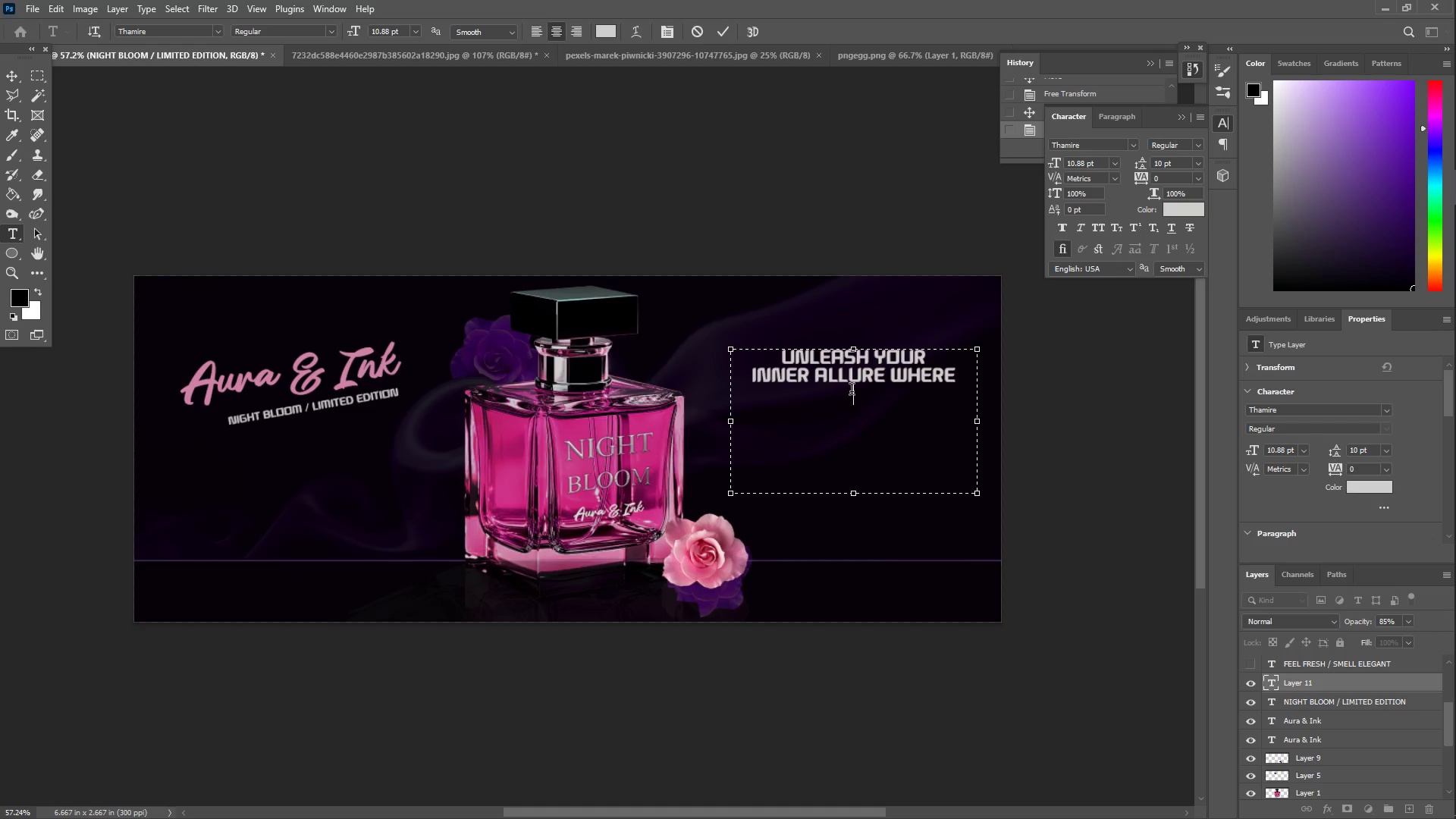 
type(fragram)
key(Backspace)
type(nce finds i)
 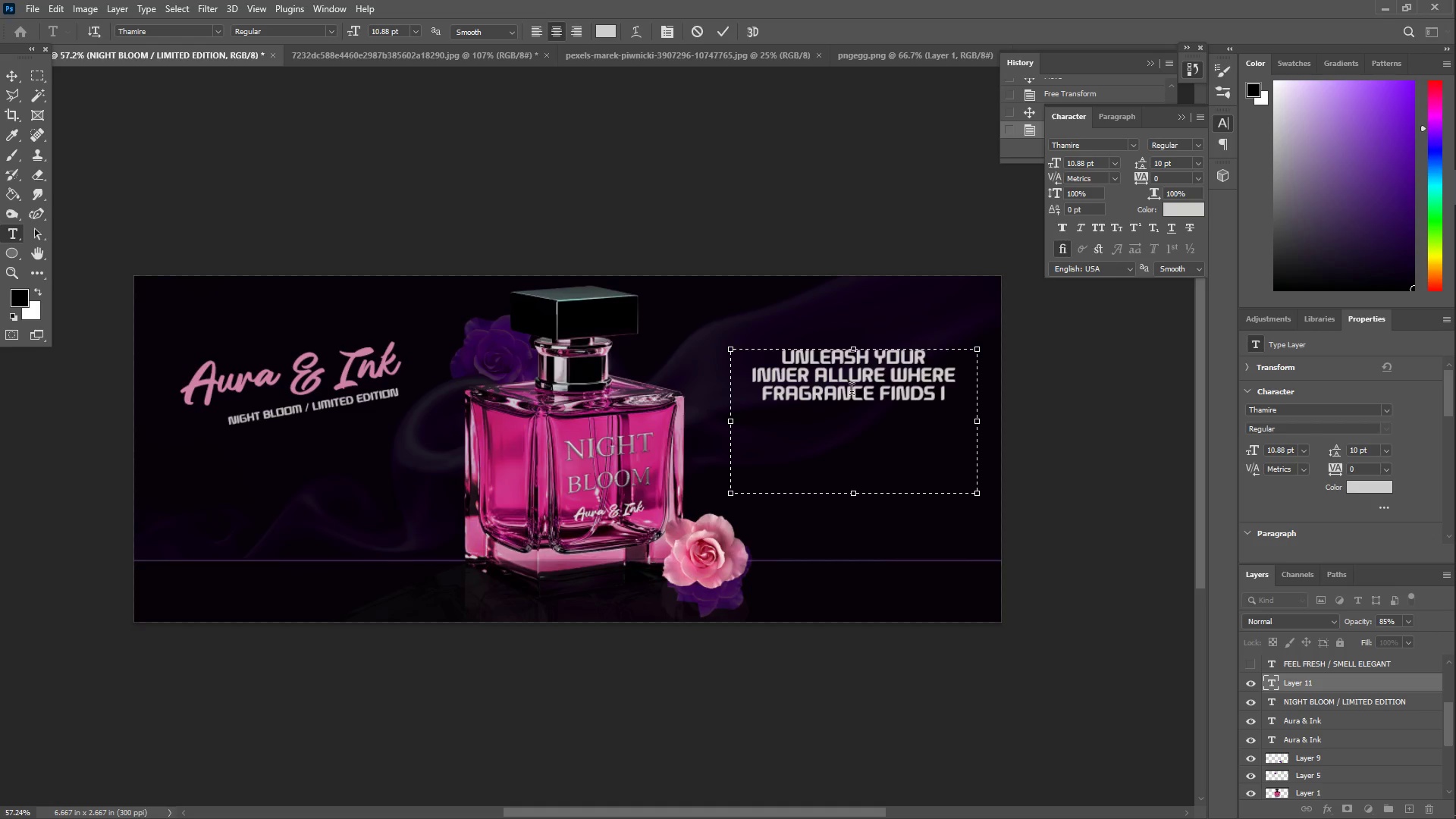 
wait(37.25)
 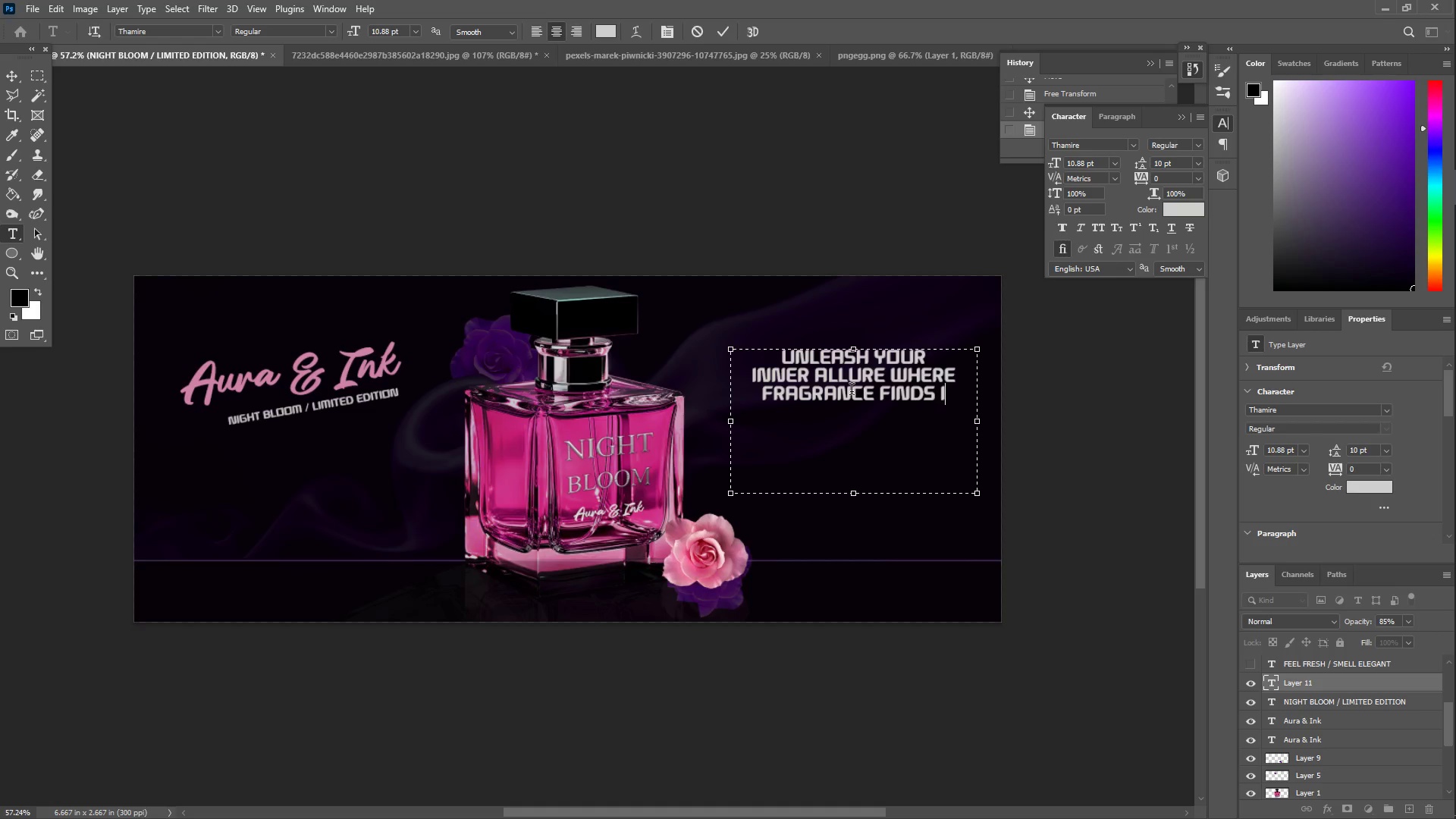 
key(Control+A)
 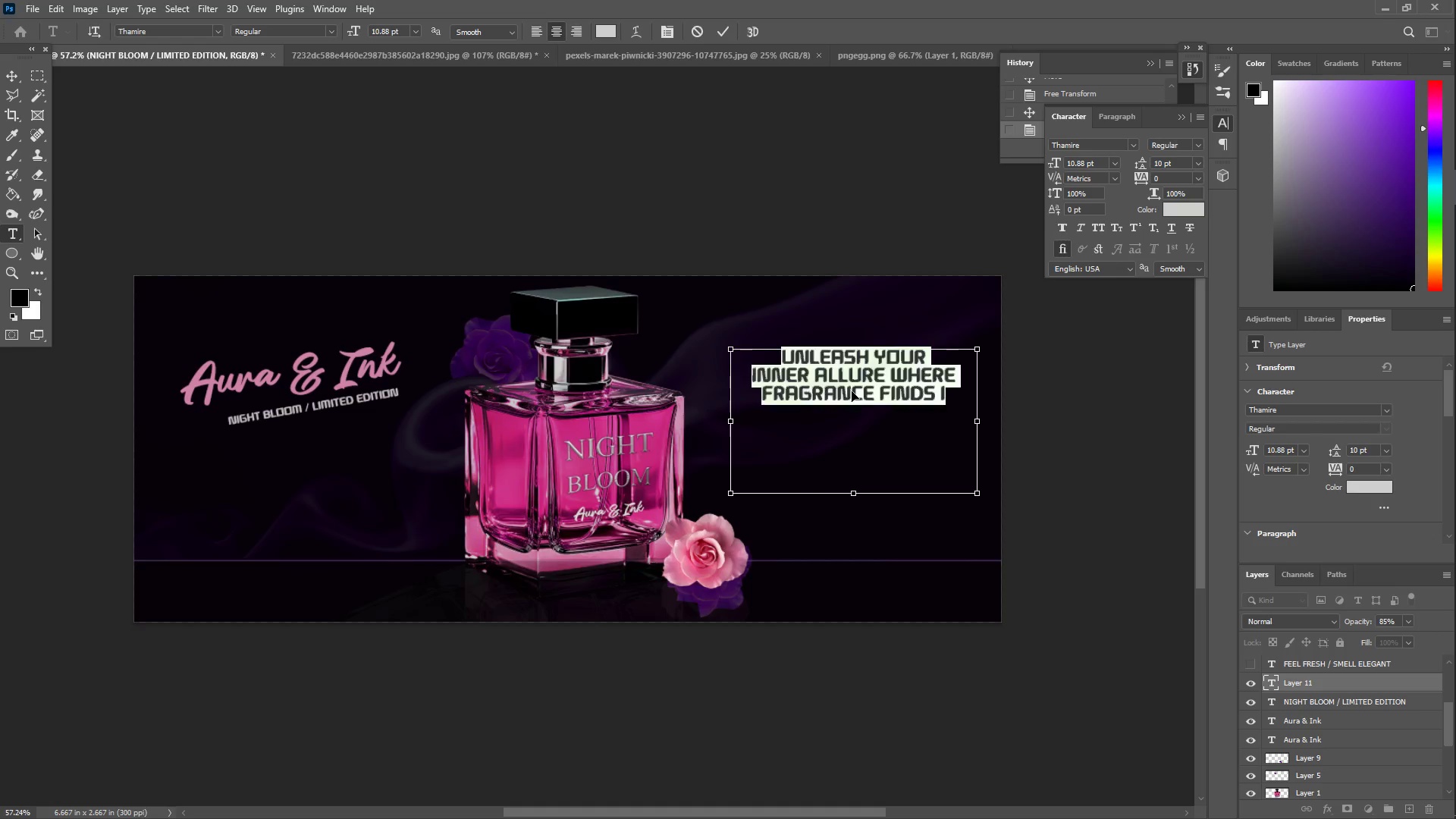 
type(elegance in)
 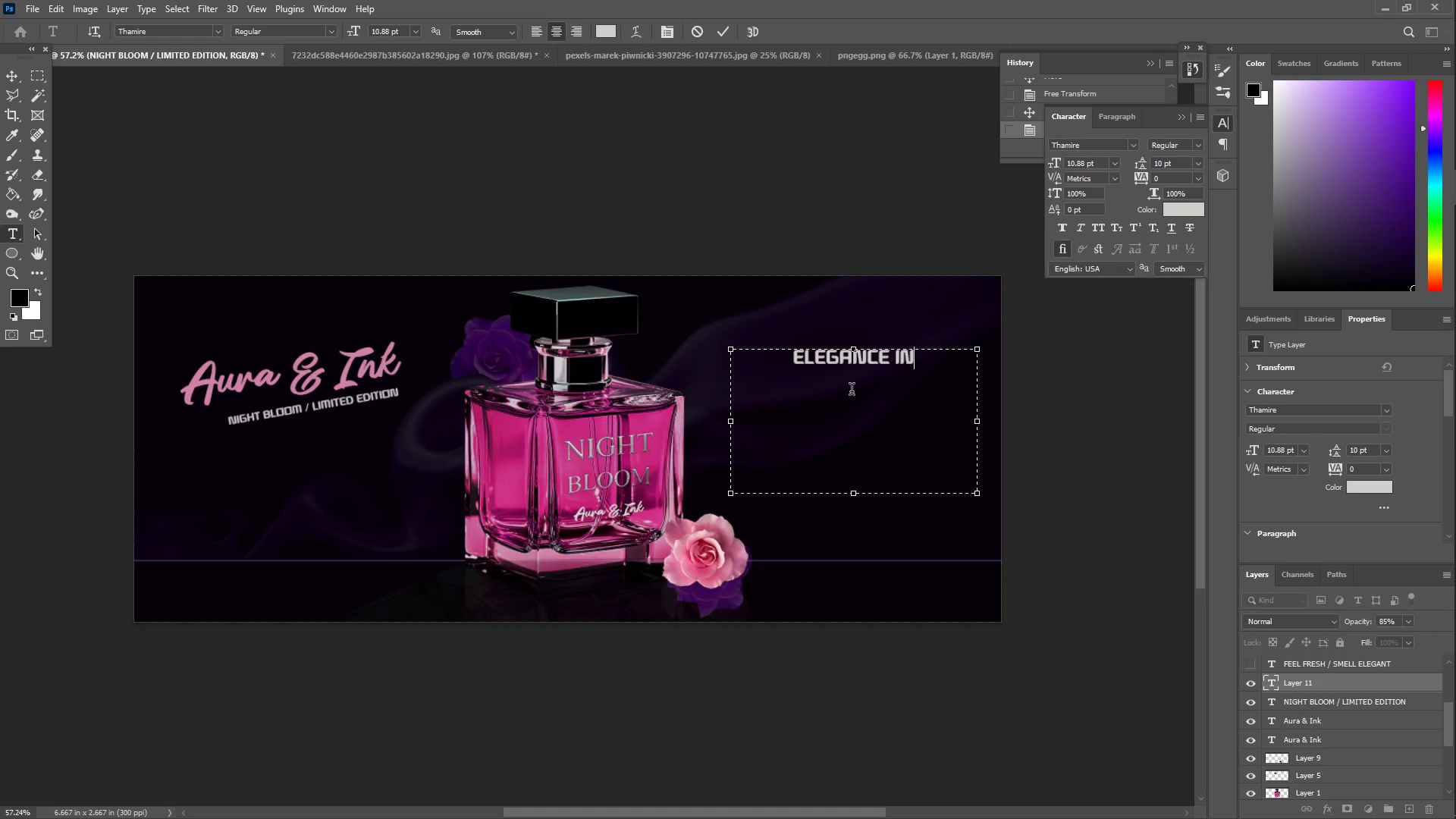 
key(Enter)
 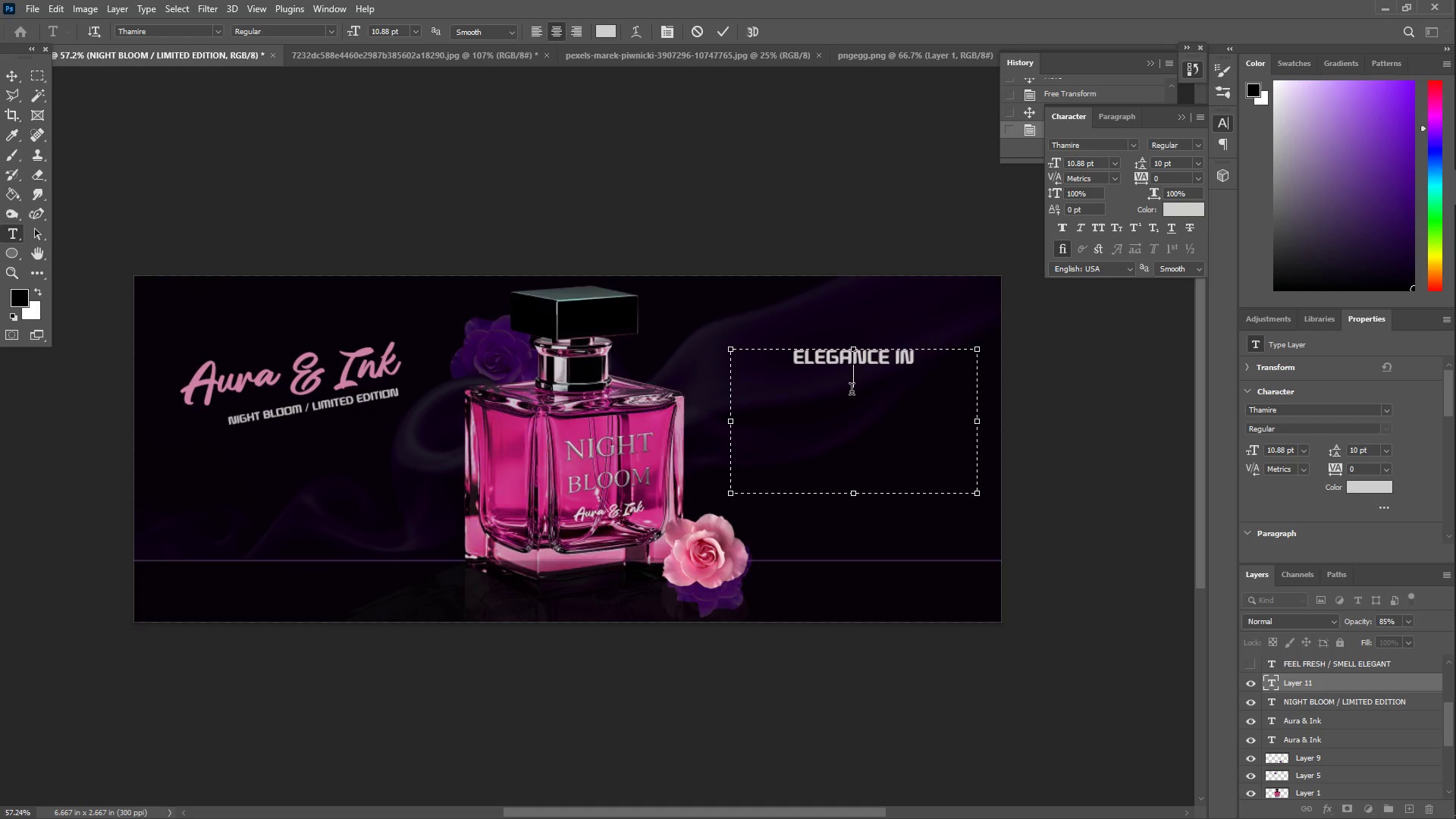 
type(every essence.)
 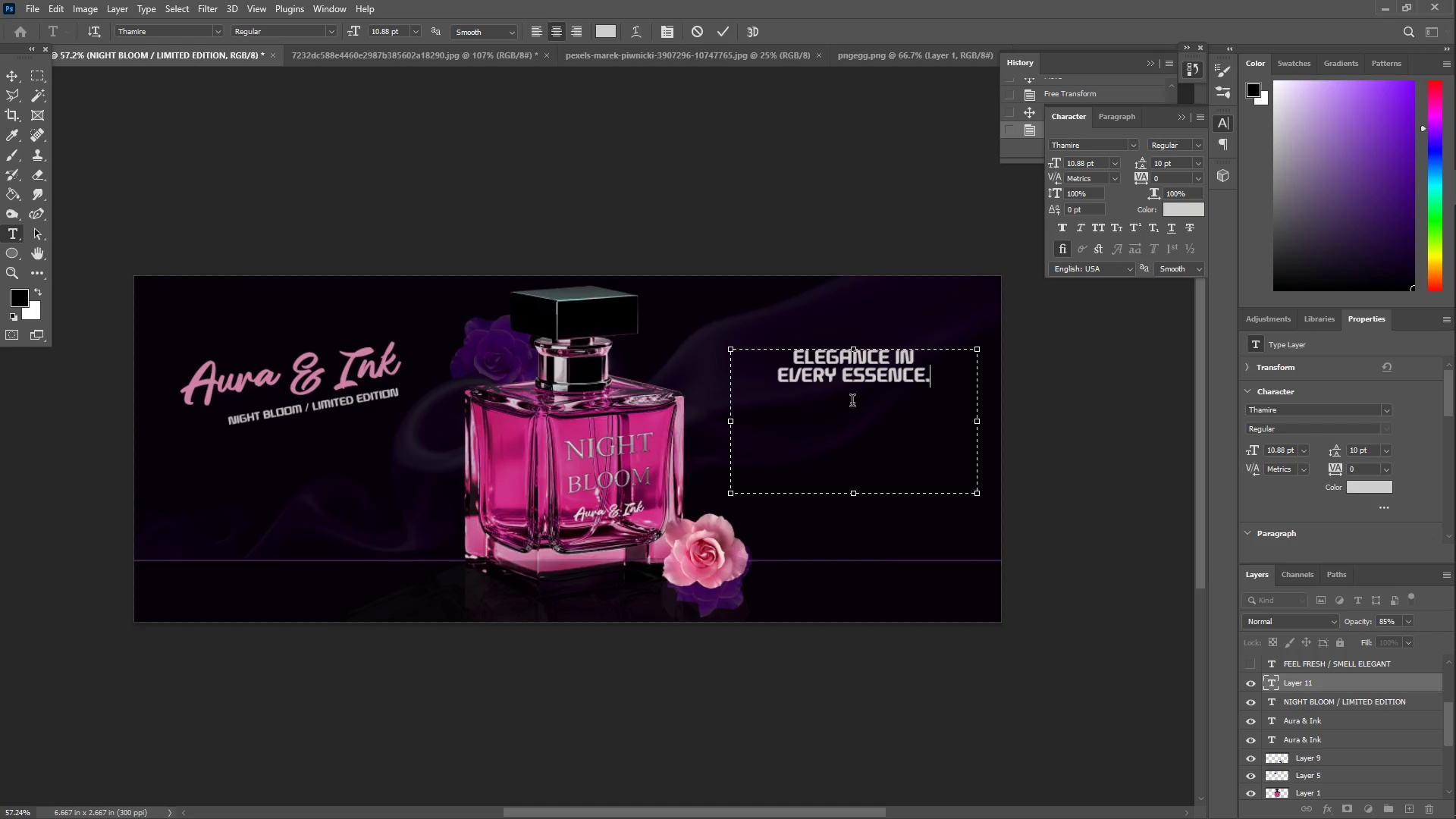 
key(Control+A)
 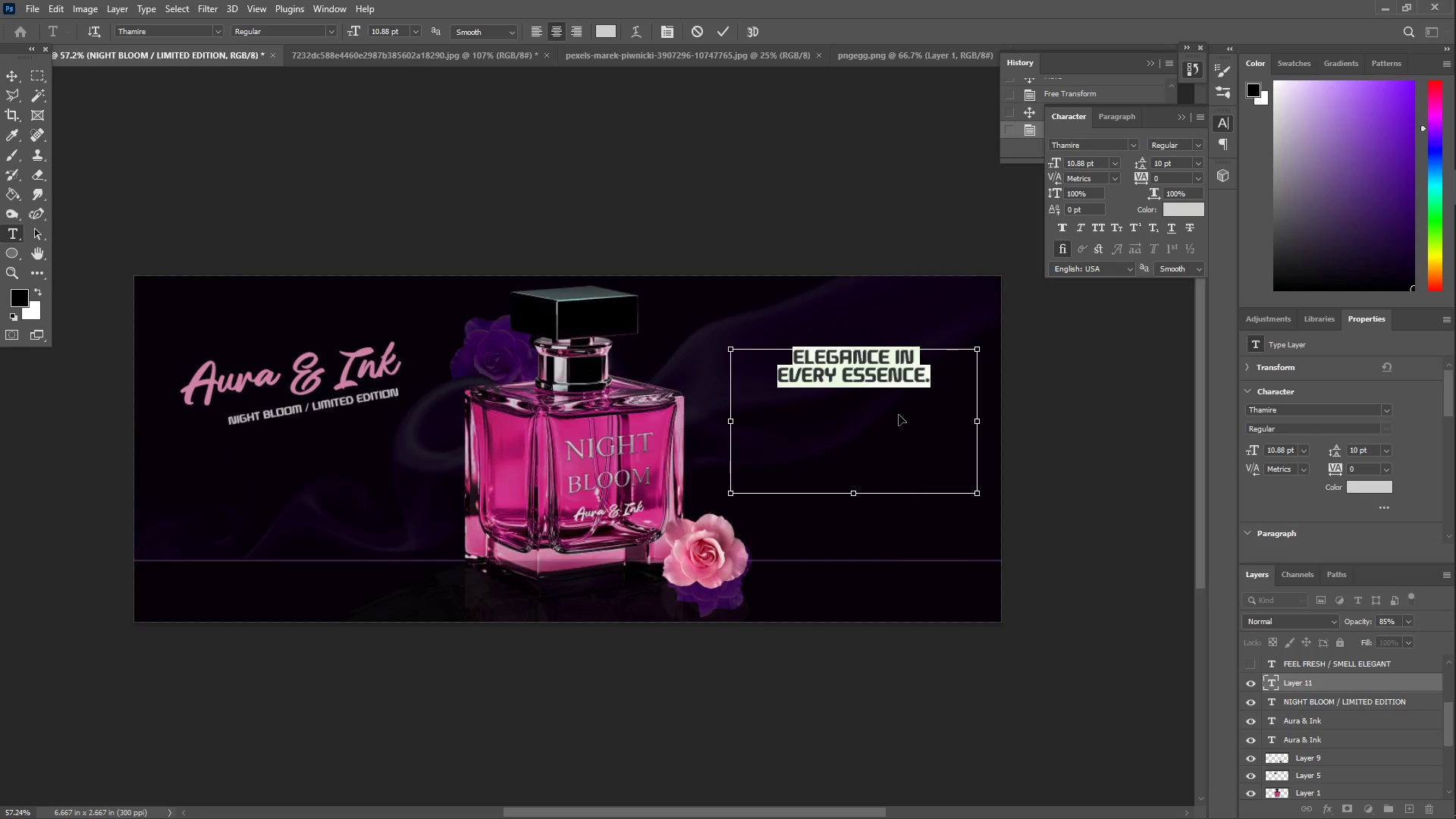 
key(Control+Shift+Period)
 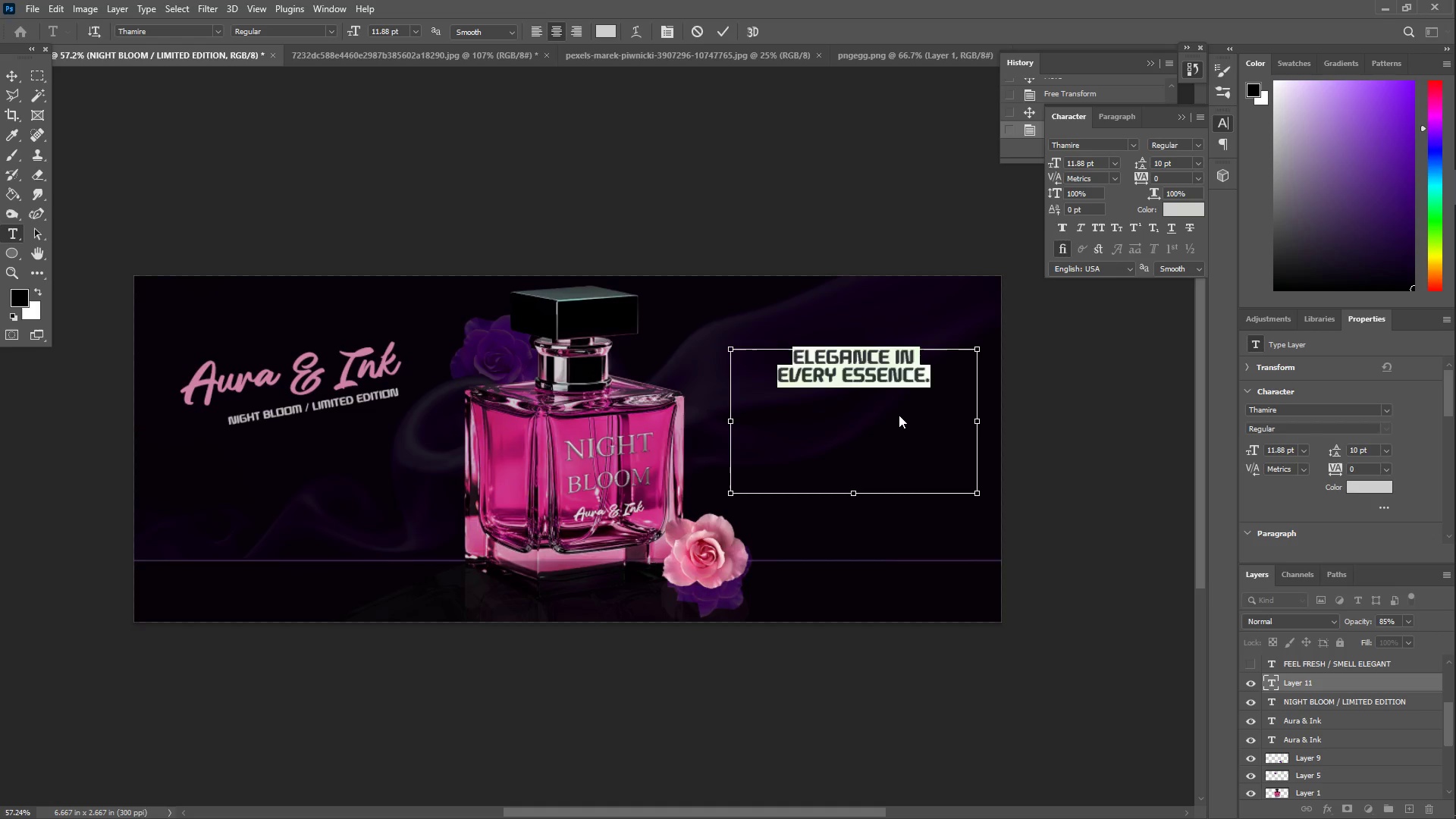 
key(Control+Shift+Period)
 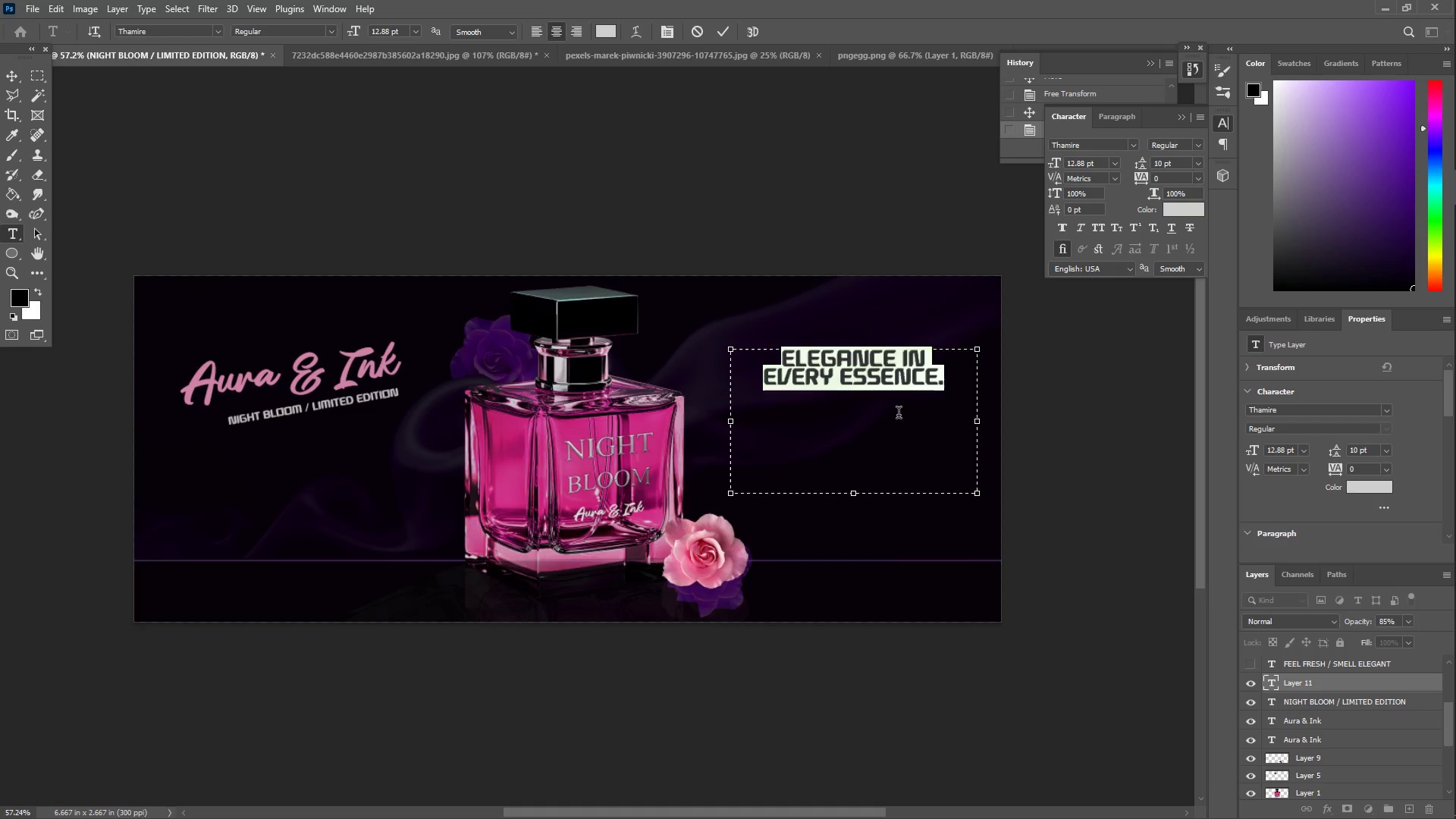 
left_click([899, 415])
 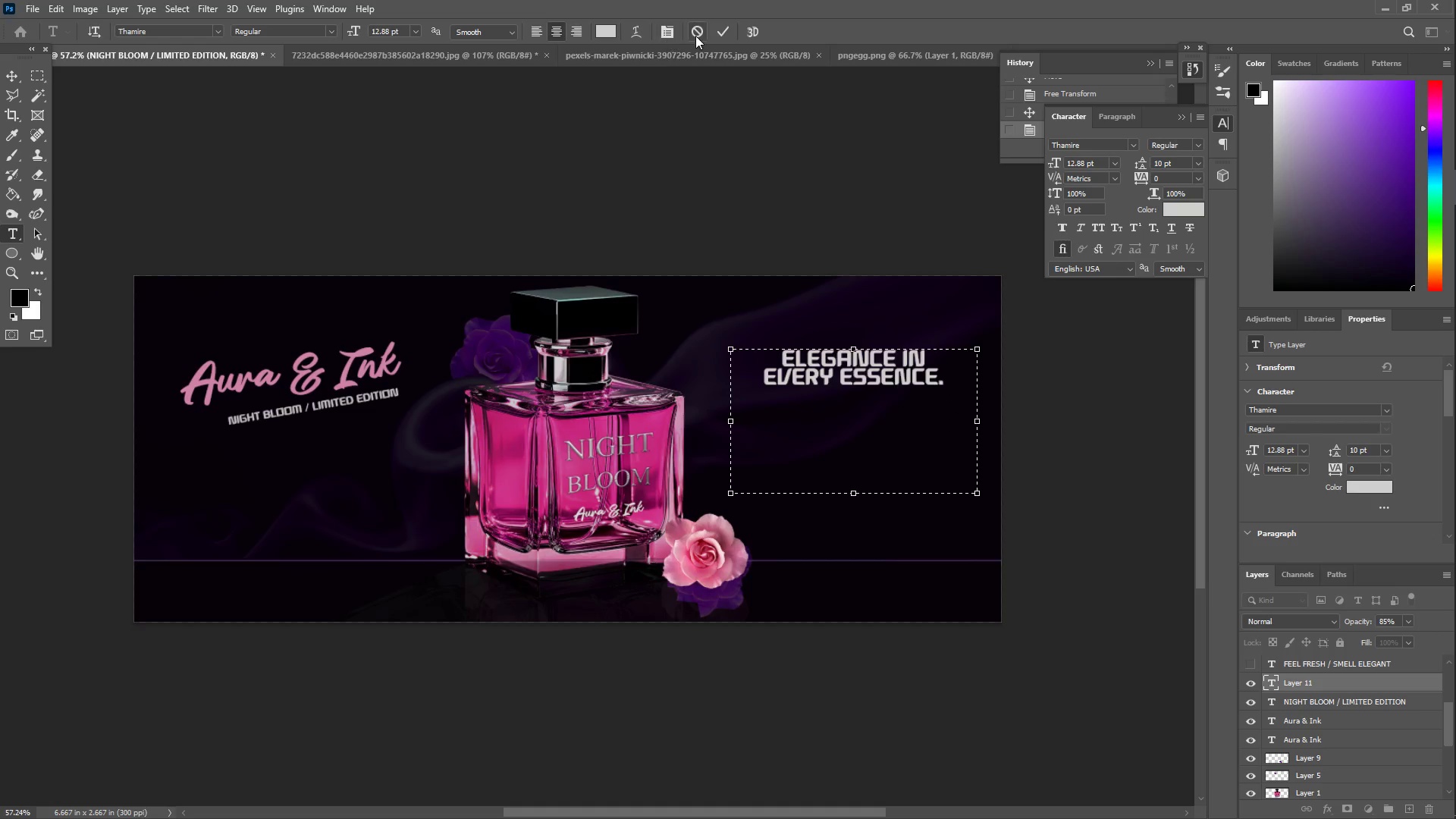 
left_click([723, 37])
 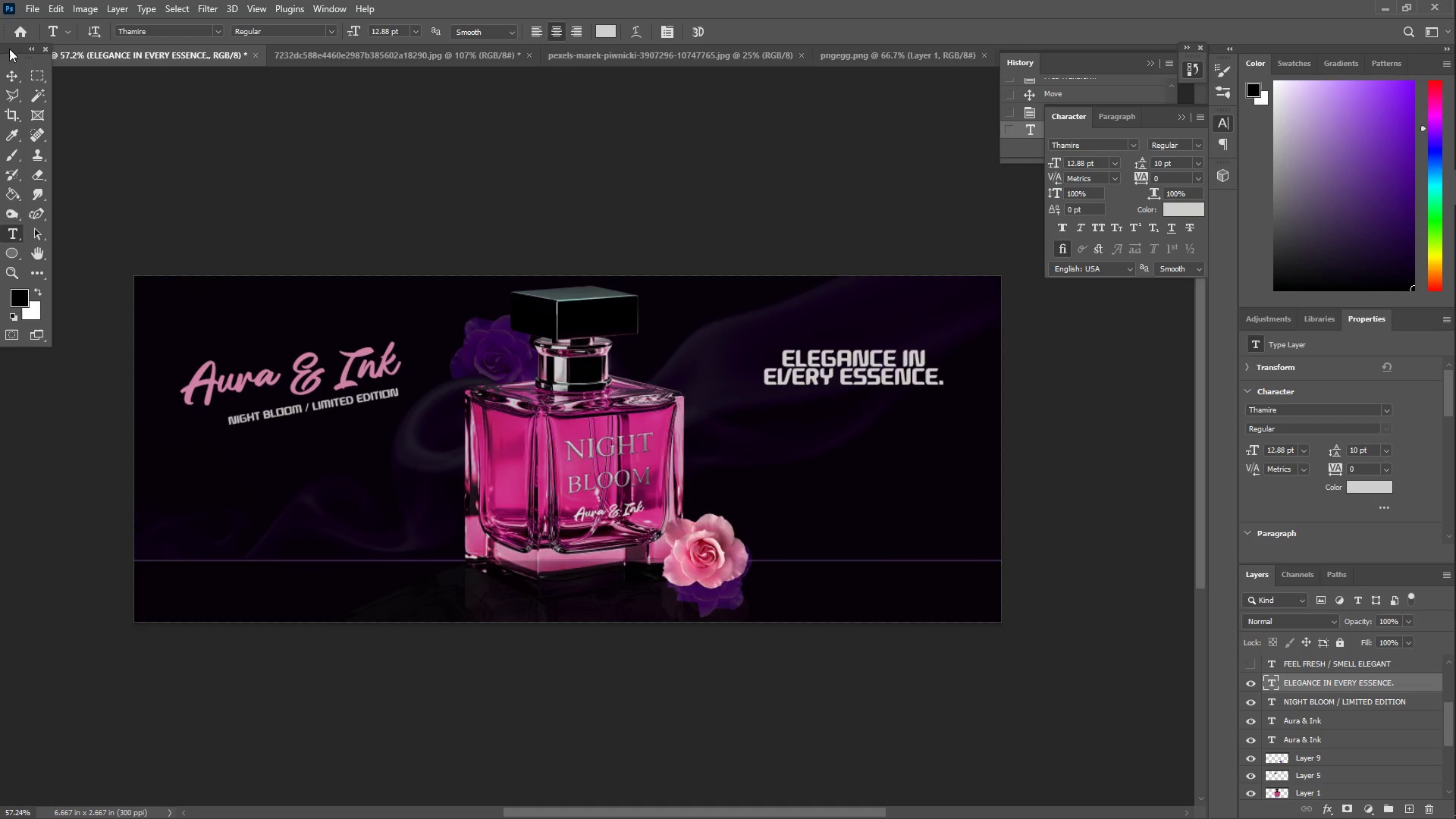 
left_click([6, 75])
 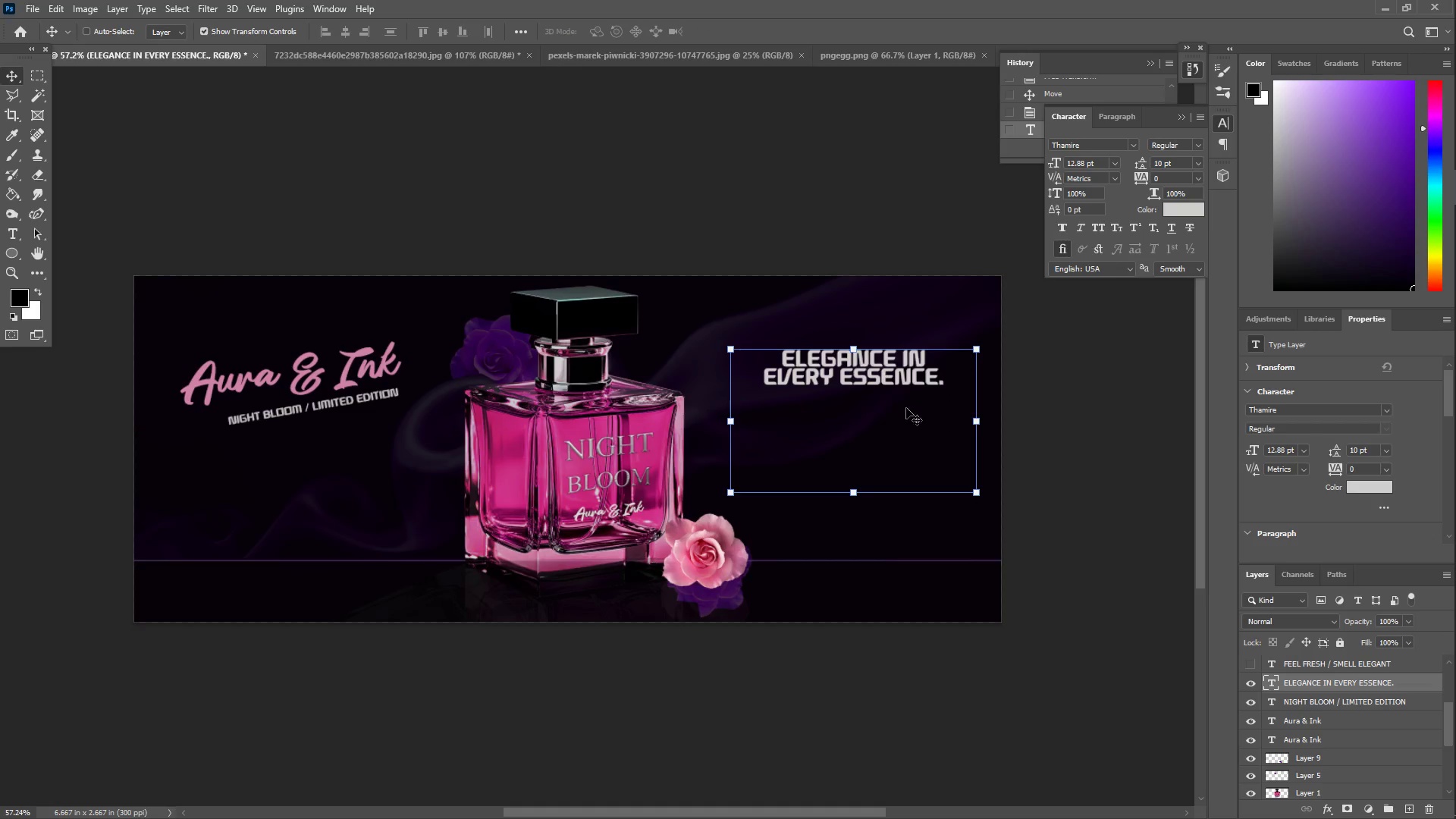 
left_click_drag(start_coordinate=[899, 375], to_coordinate=[890, 435])
 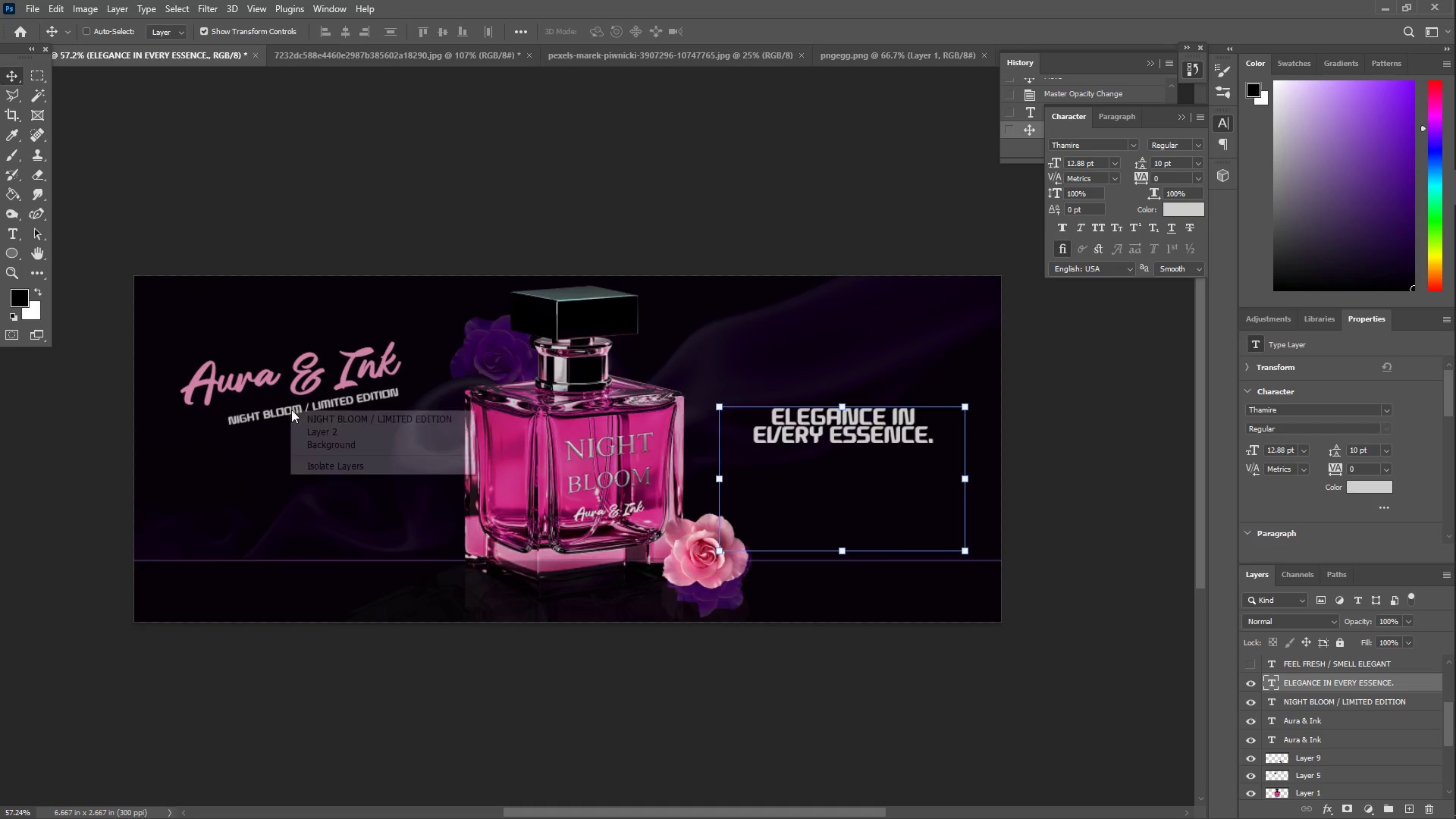 
left_click([317, 419])
 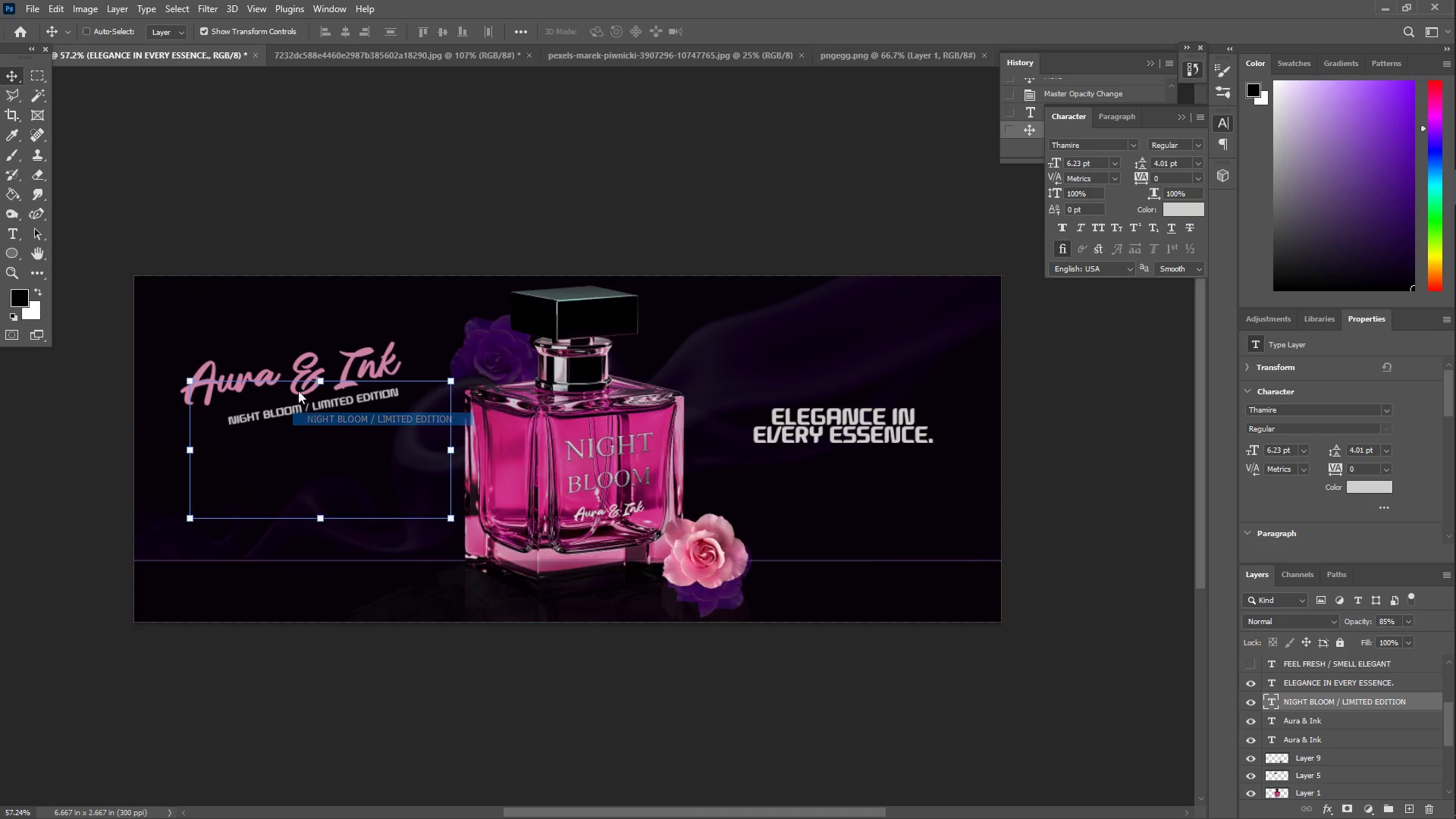 
hold_key(key=ShiftLeft, duration=1.41)
left_click([304, 372])
 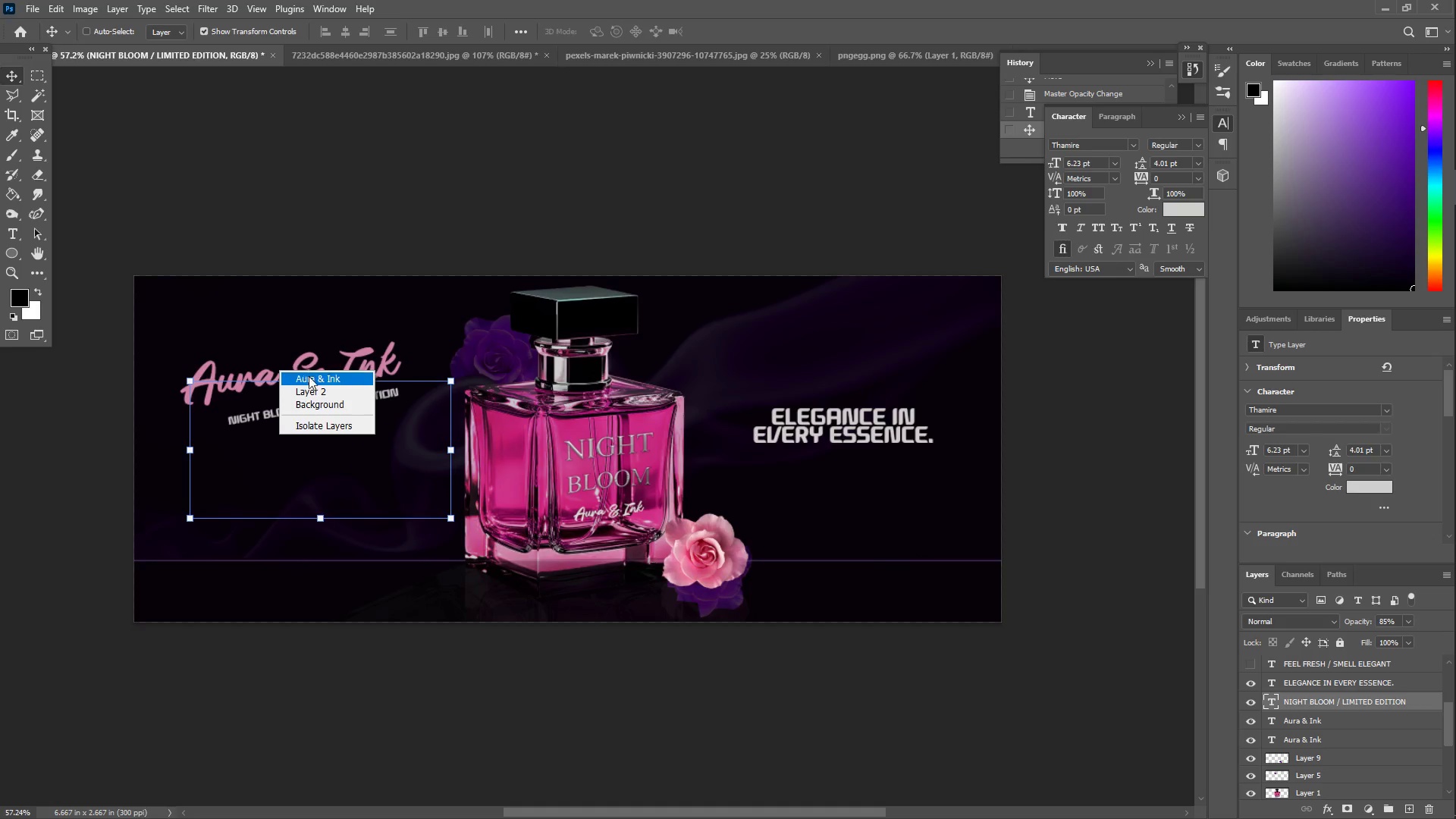 
double_click([310, 377])
 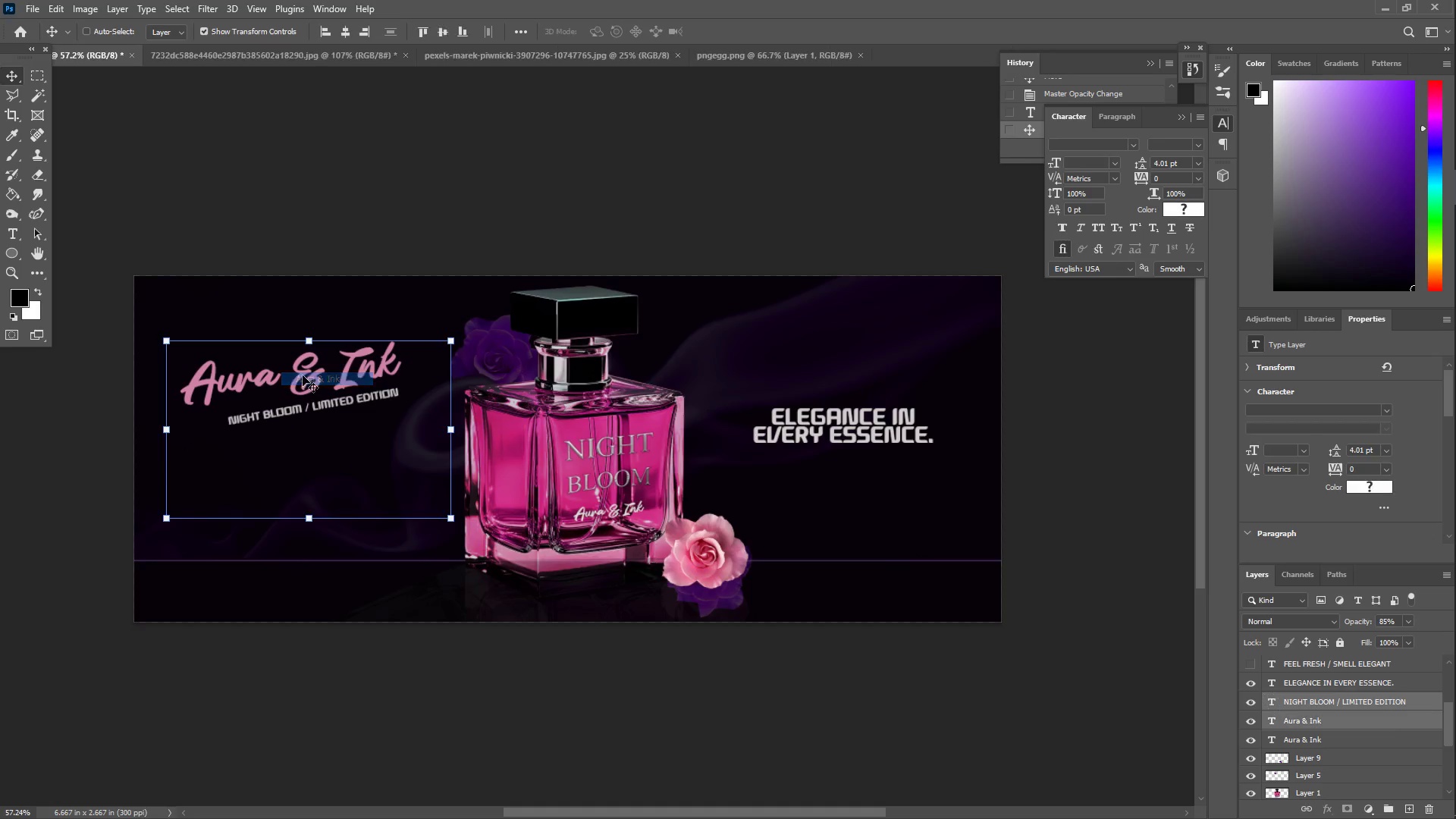 
left_click_drag(start_coordinate=[303, 375], to_coordinate=[307, 419])
 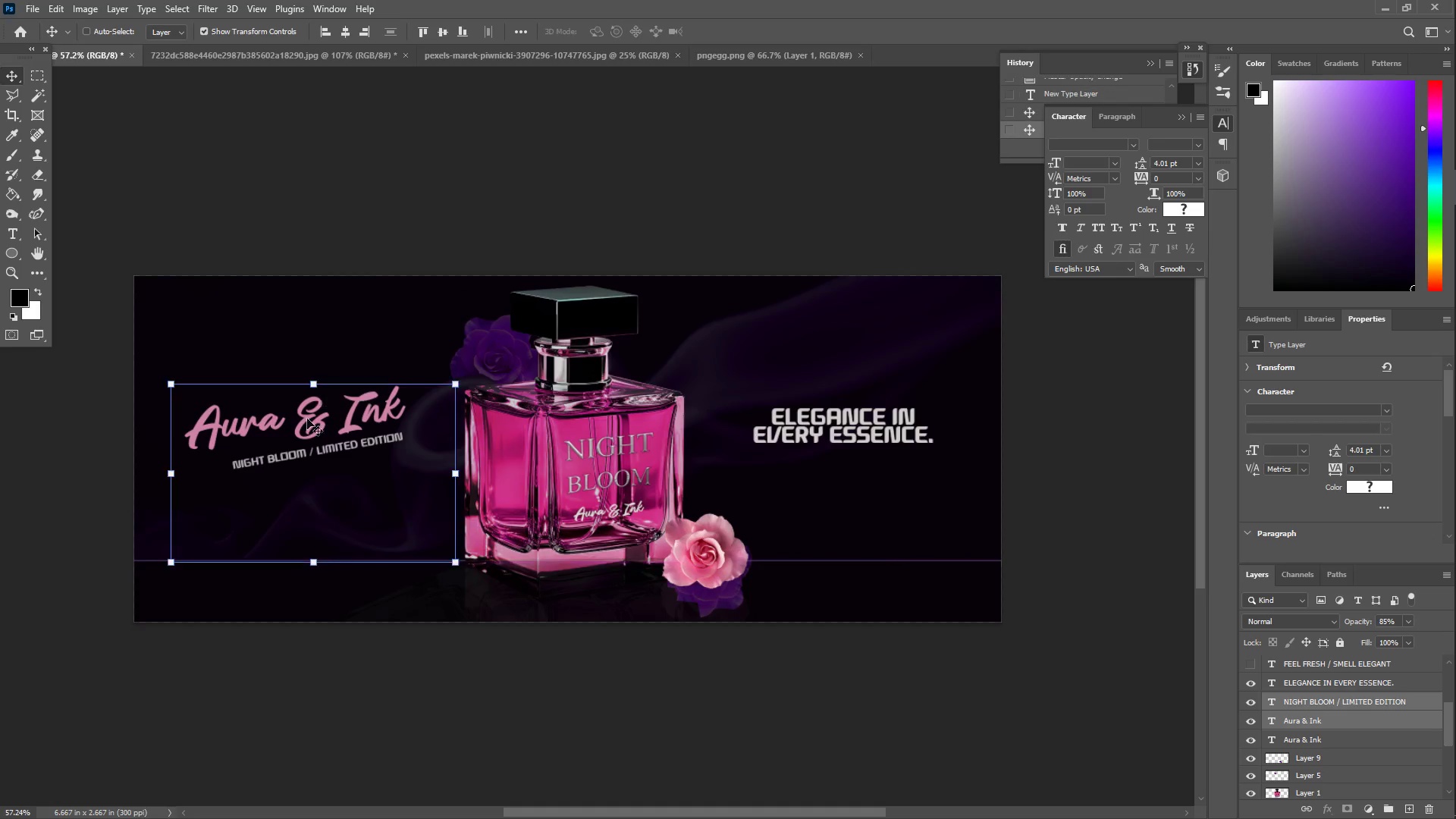 
type(zz)
 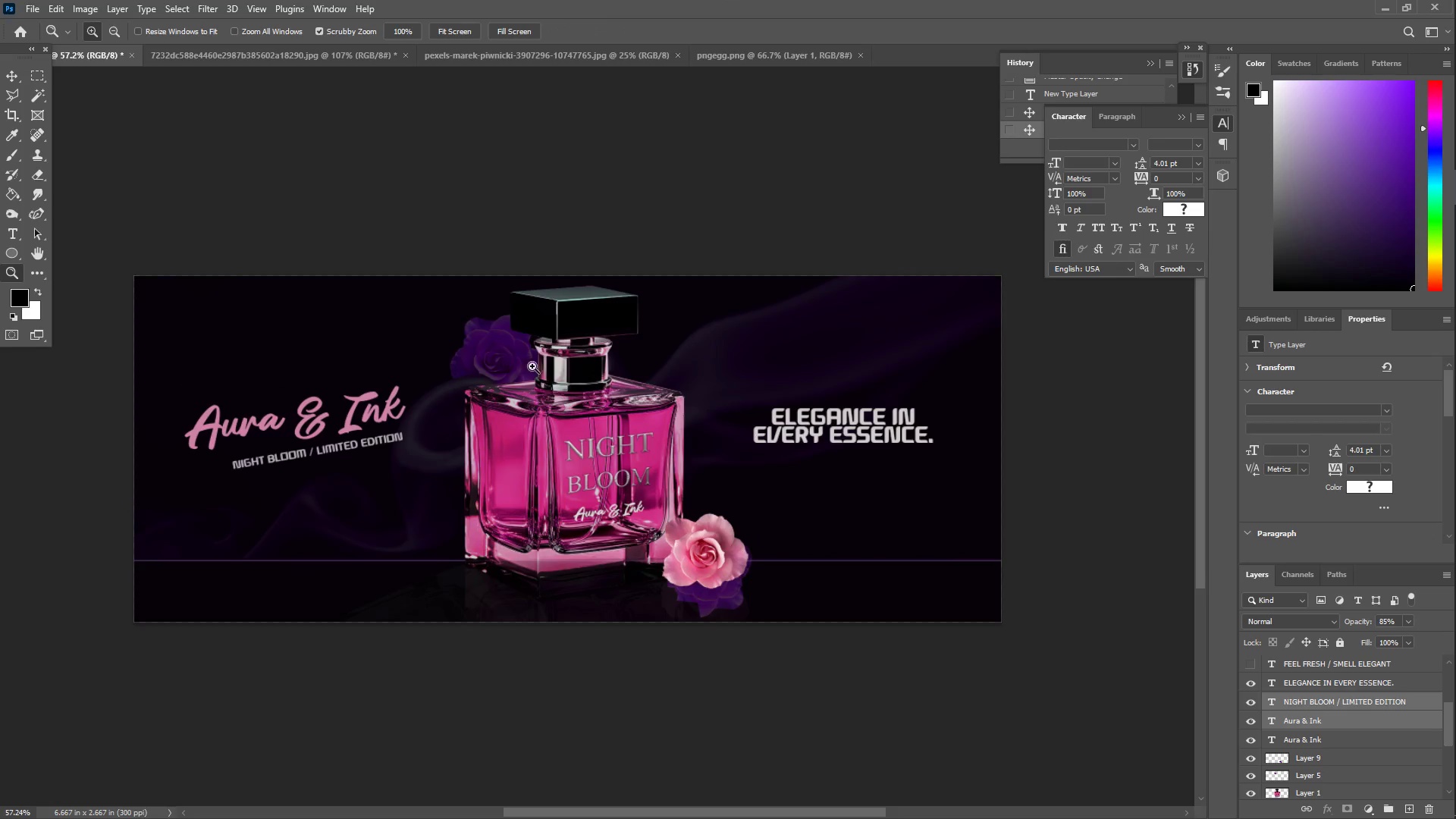 
left_click_drag(start_coordinate=[532, 366], to_coordinate=[480, 362])
 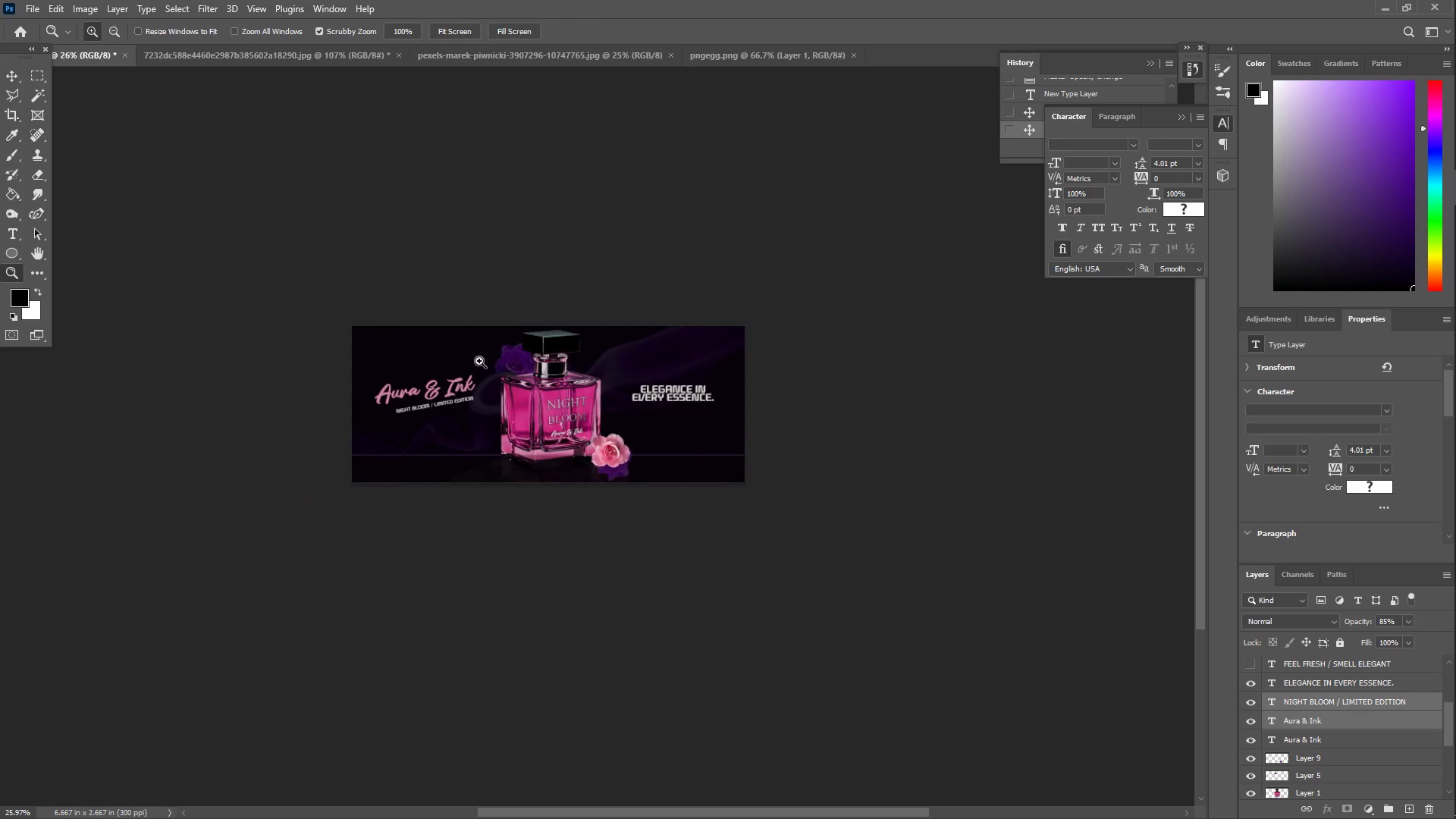 
left_click_drag(start_coordinate=[494, 353], to_coordinate=[526, 356])
 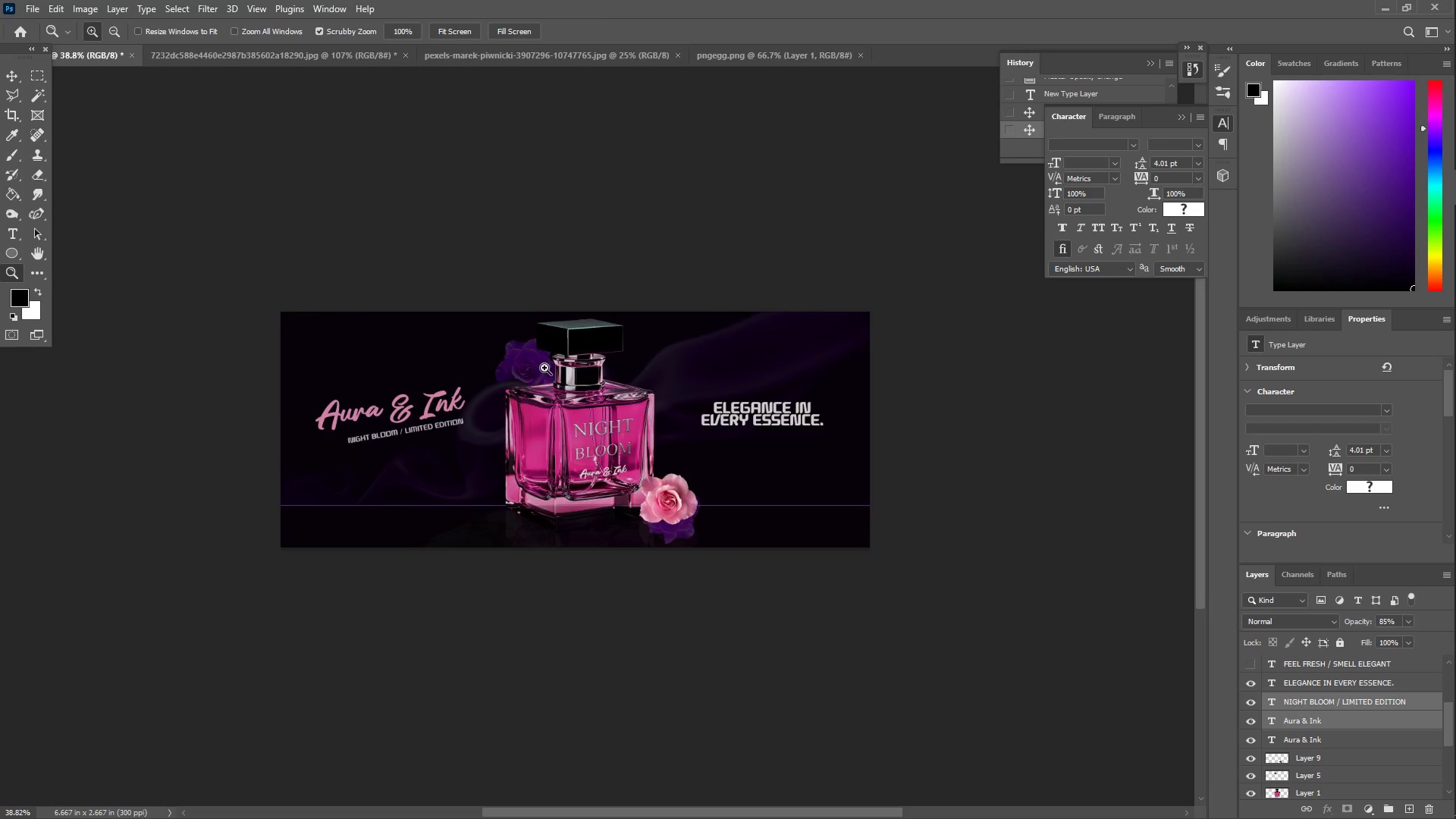 
left_click_drag(start_coordinate=[544, 368], to_coordinate=[566, 372])
 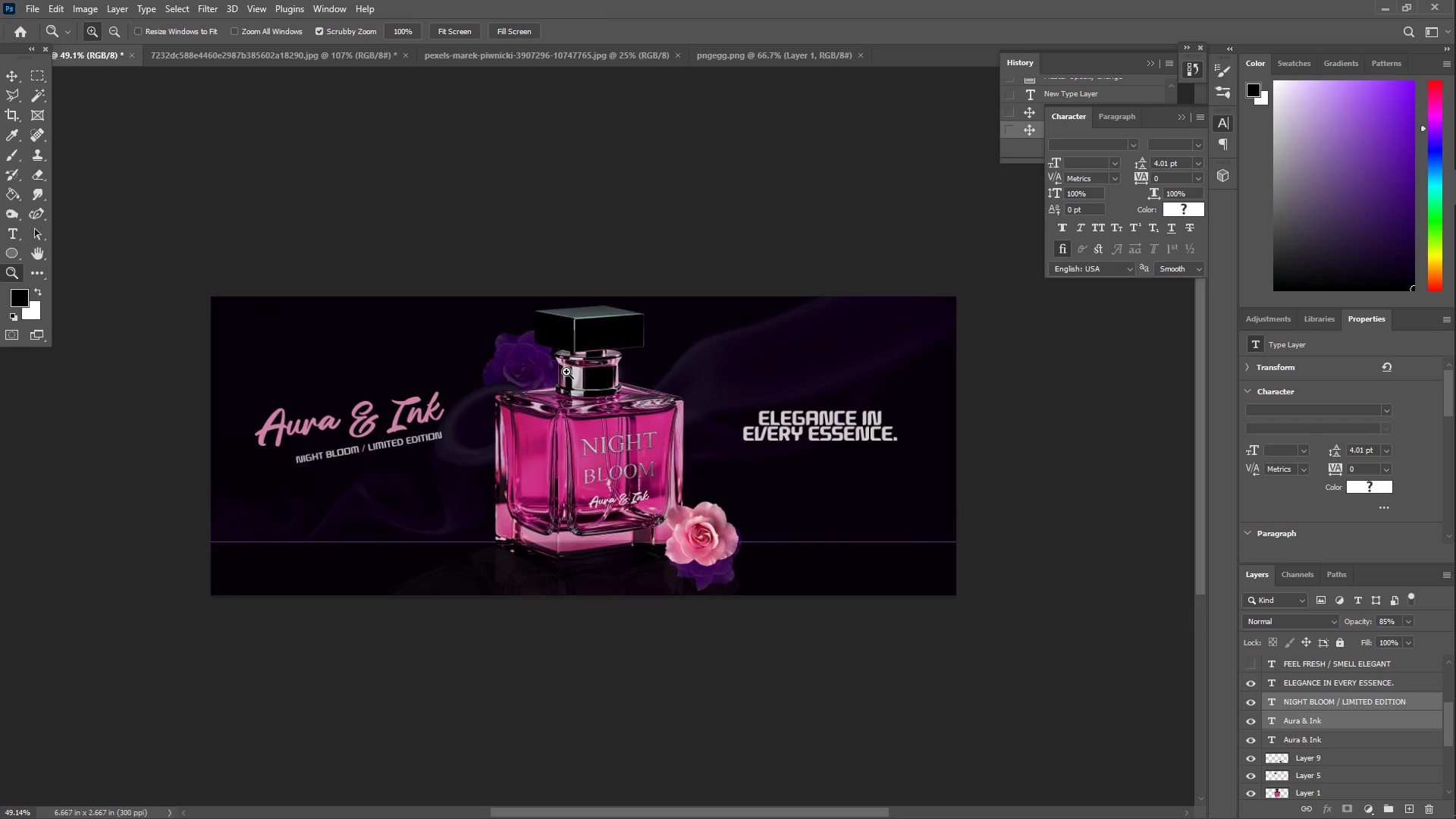 
wait(20.8)
 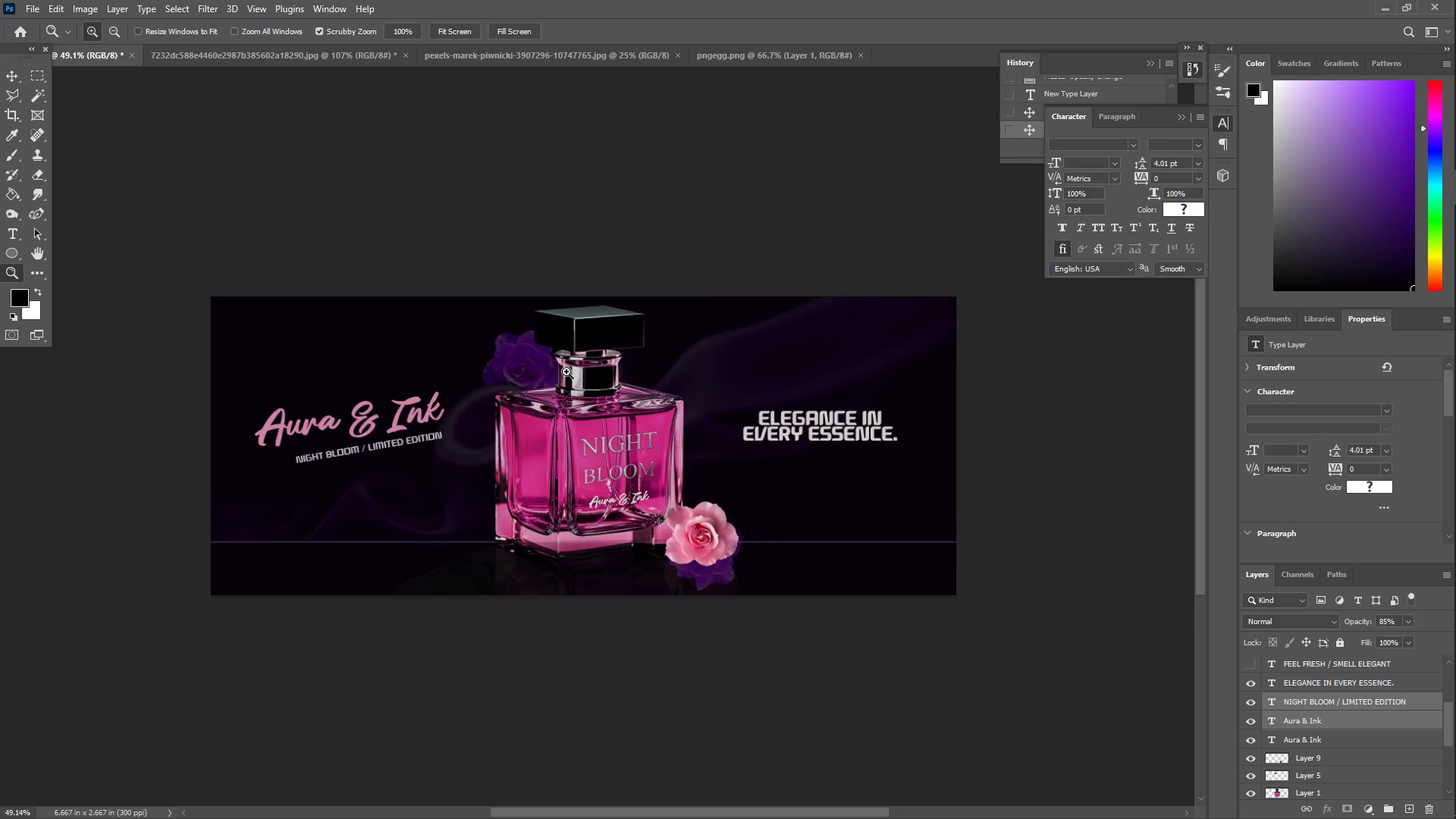 
key(T)
 